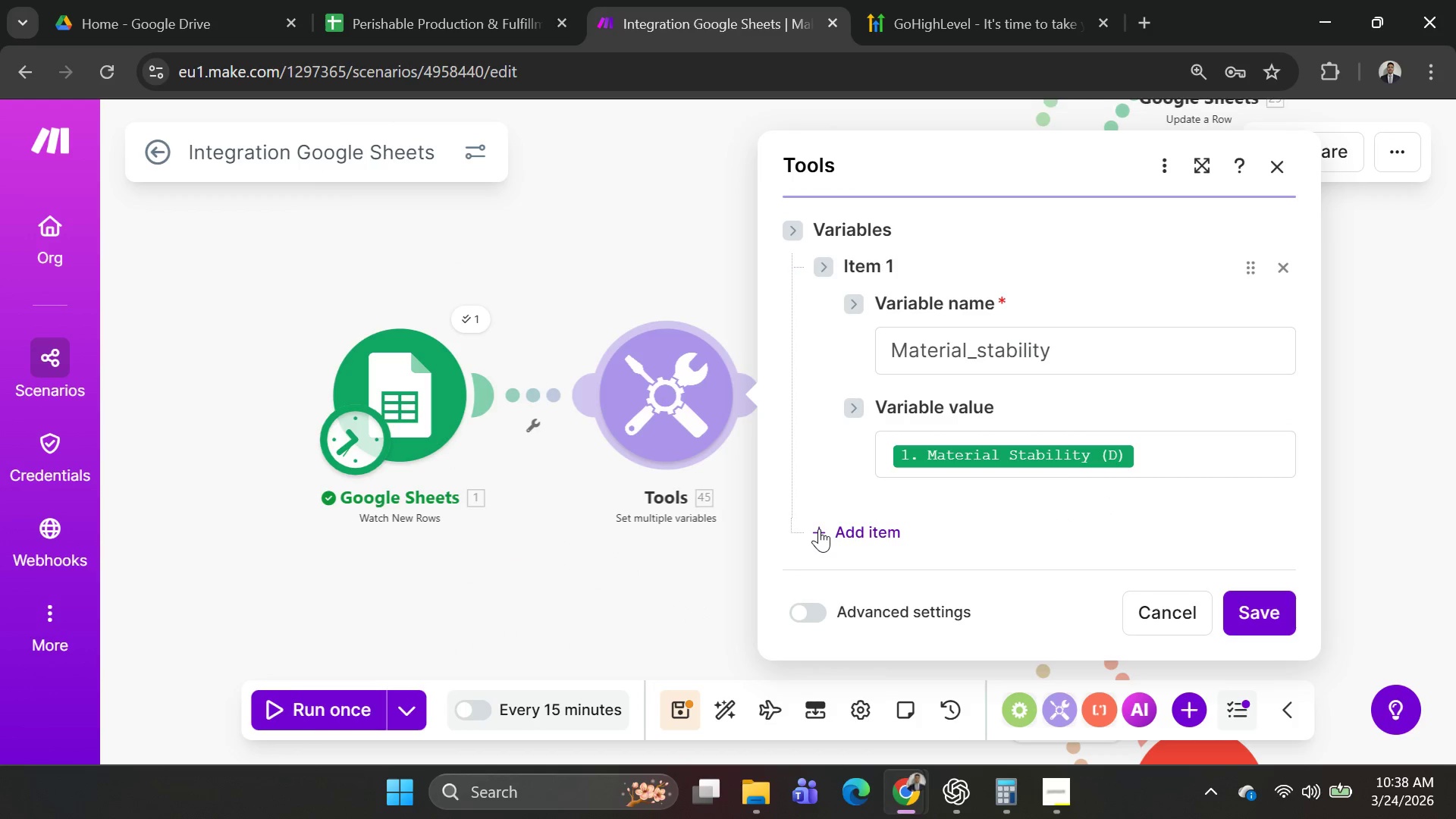 
left_click([819, 529])
 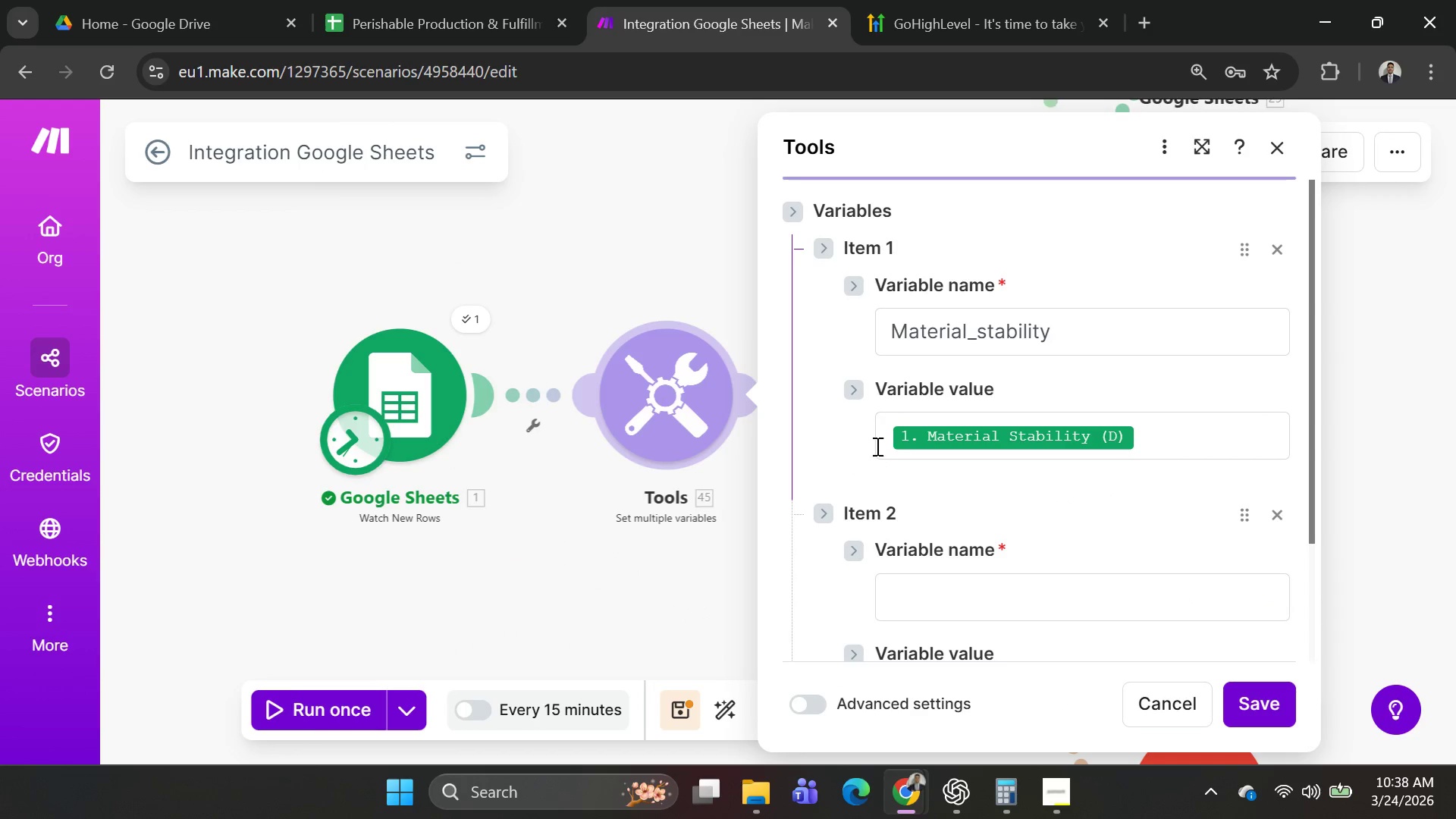 
scroll: coordinate [877, 445], scroll_direction: down, amount: 1.0
 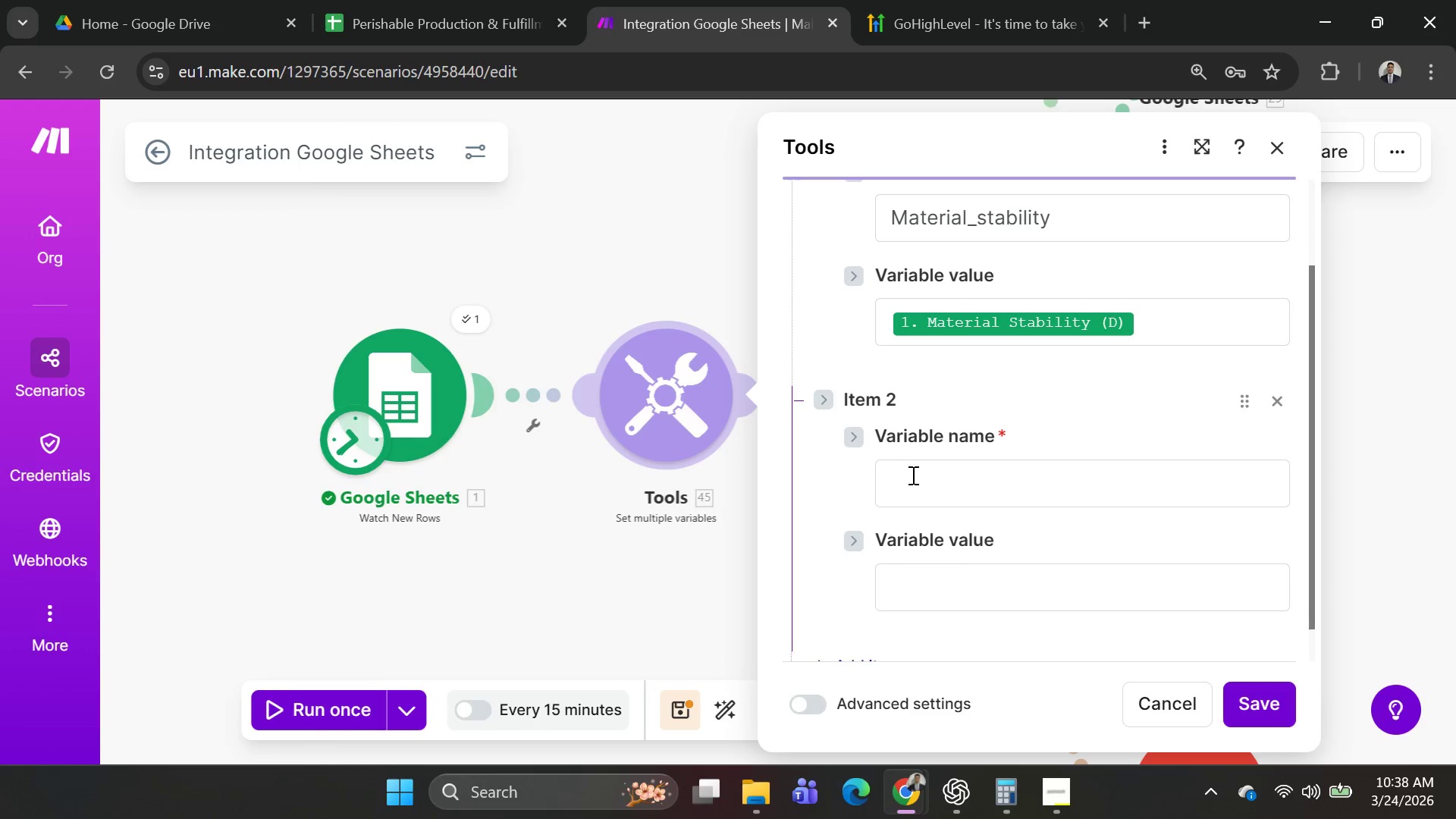 
left_click([912, 477])
 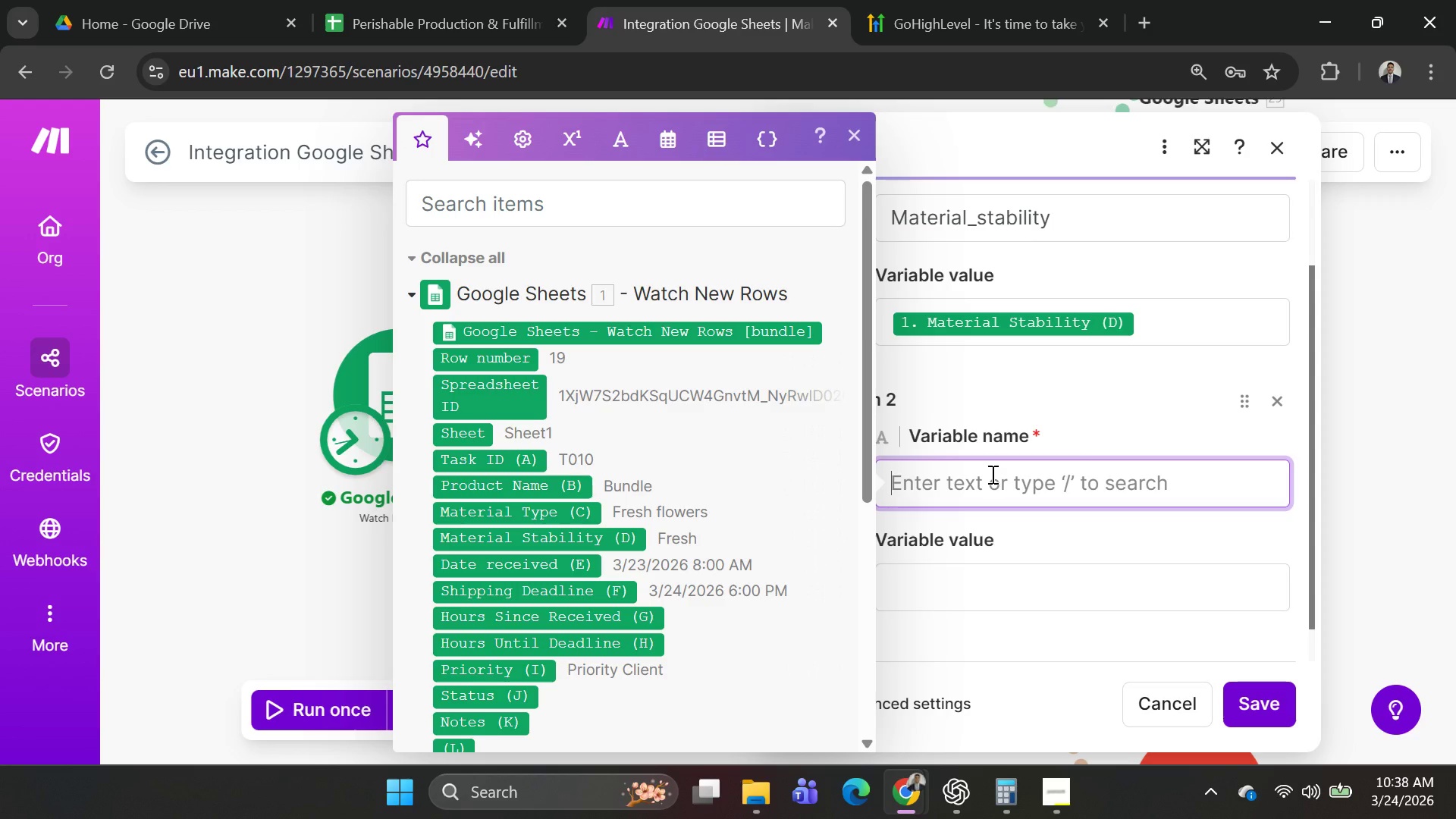 
wait(10.52)
 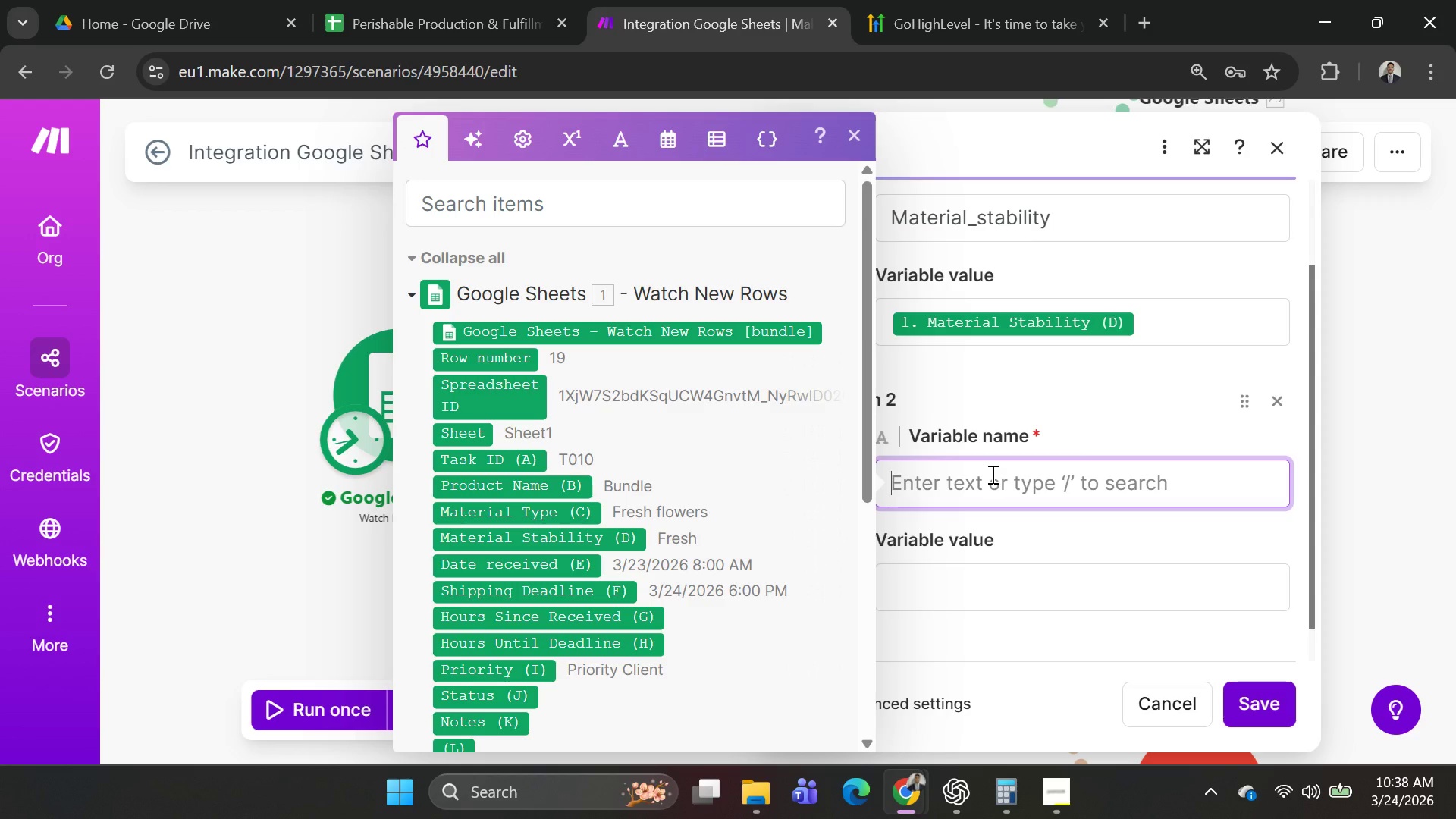 
left_click([956, 491])
 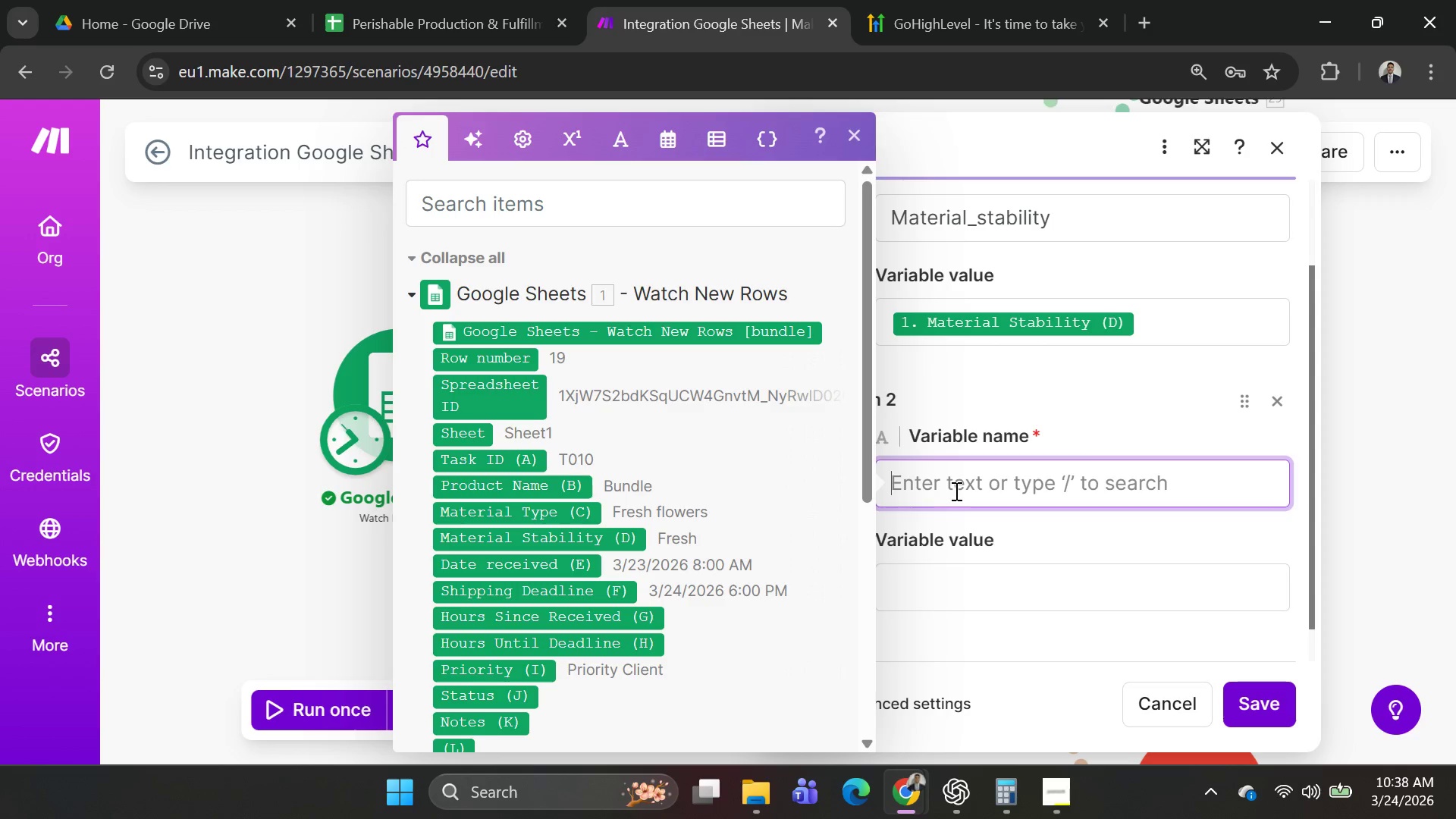 
wait(10.03)
 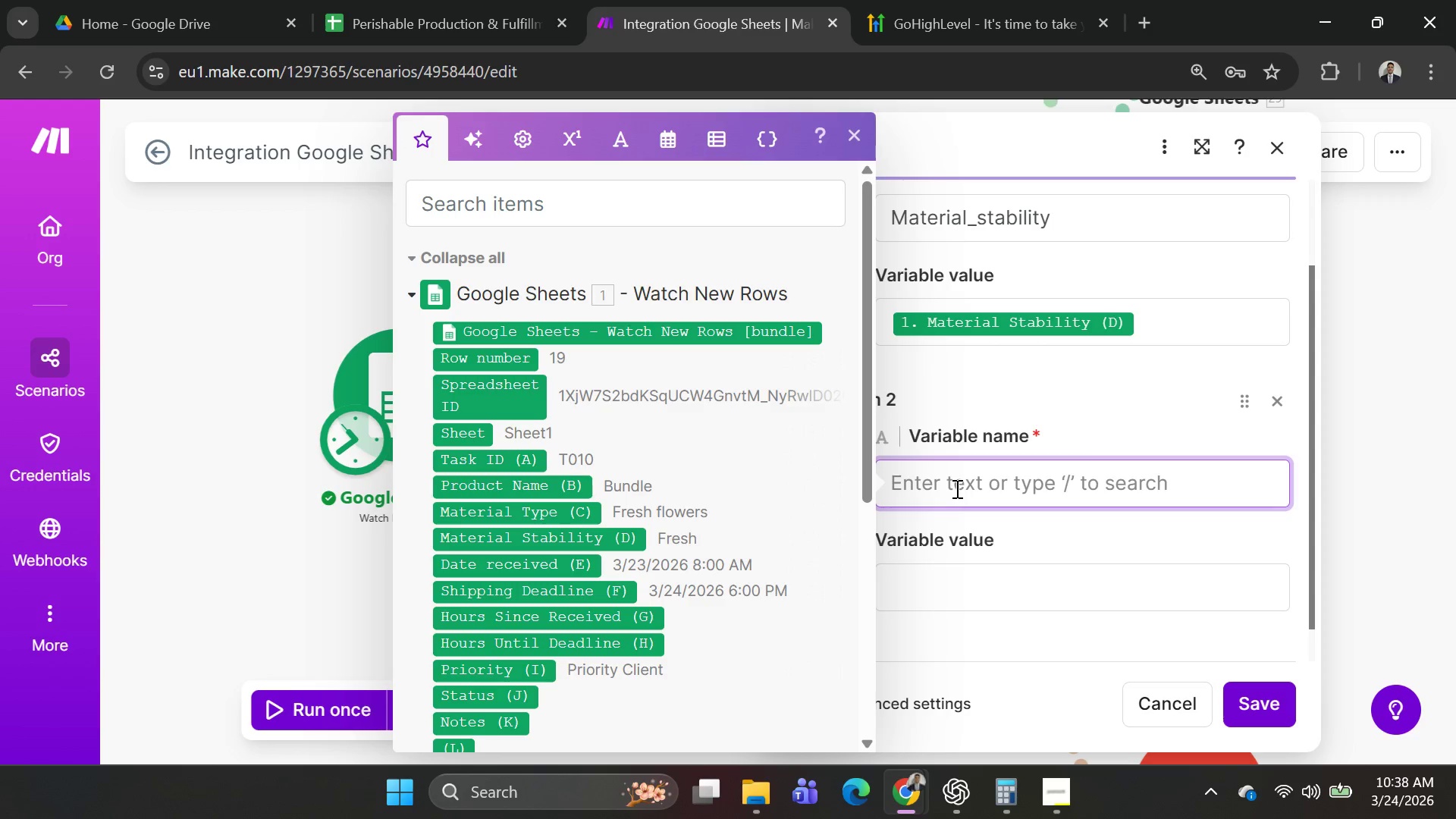 
type(Hours )
key(Backspace)
type(_until )
key(Backspace)
type(_Deadline)
 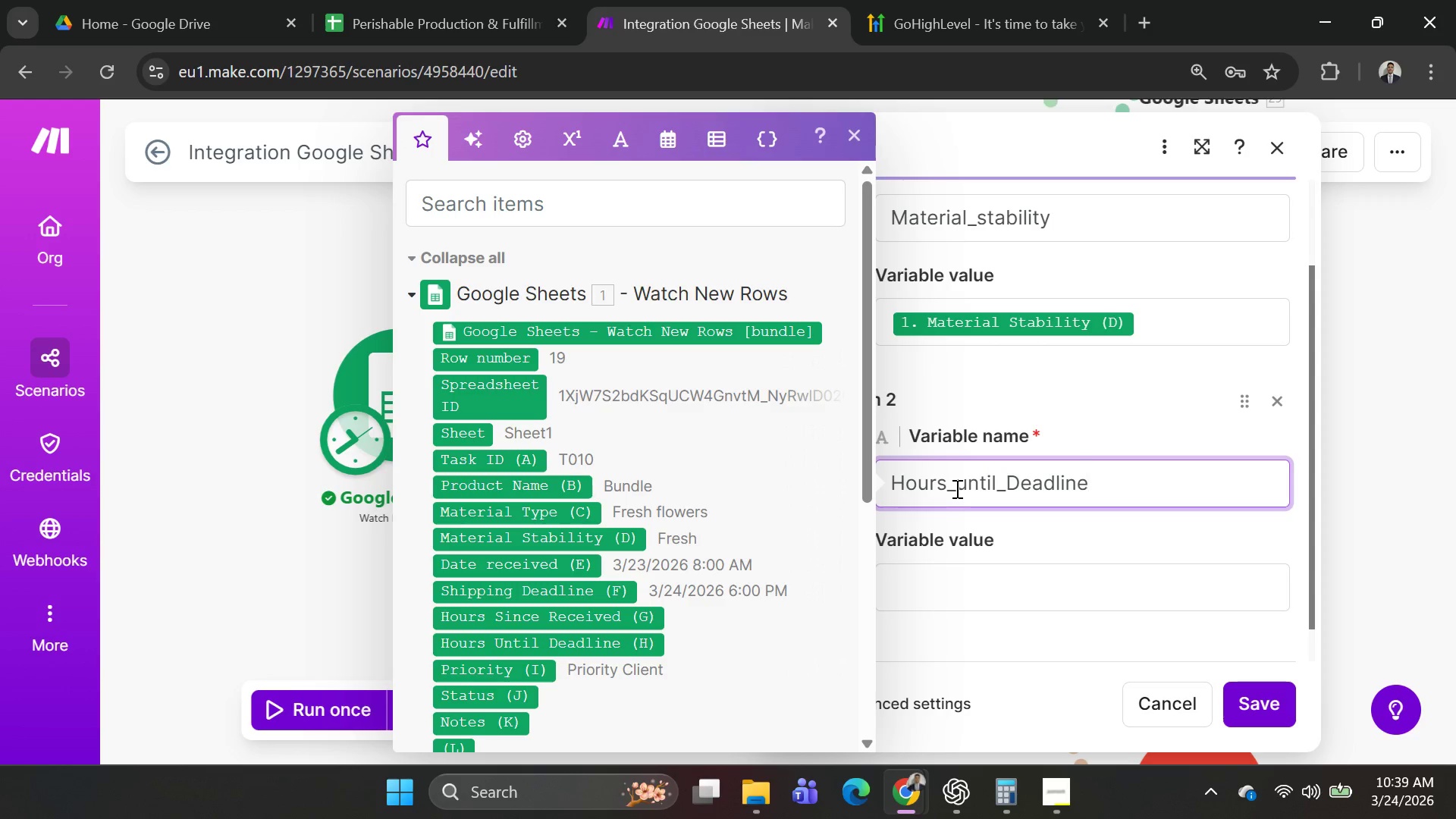 
left_click([939, 576])
 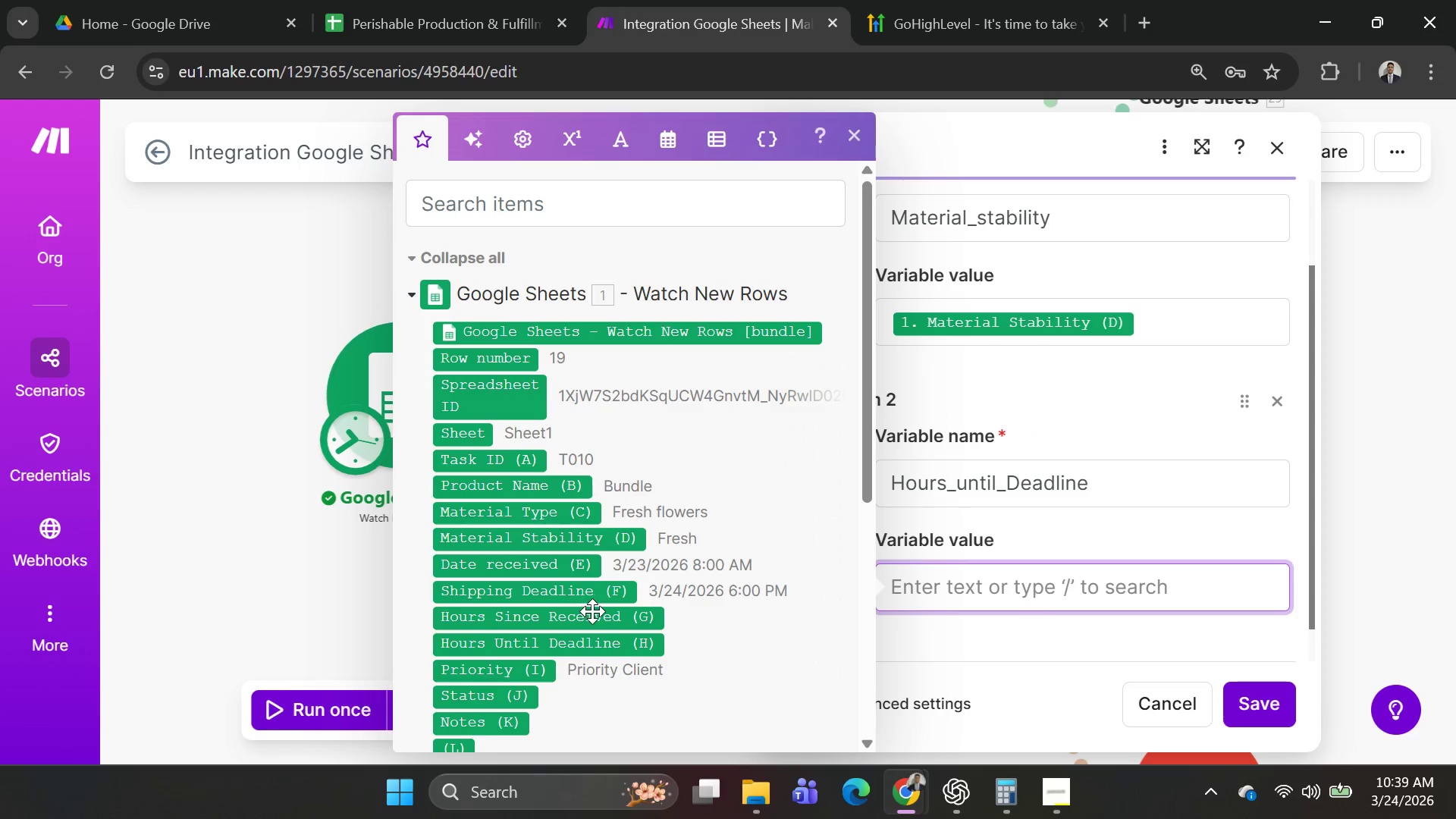 
wait(10.95)
 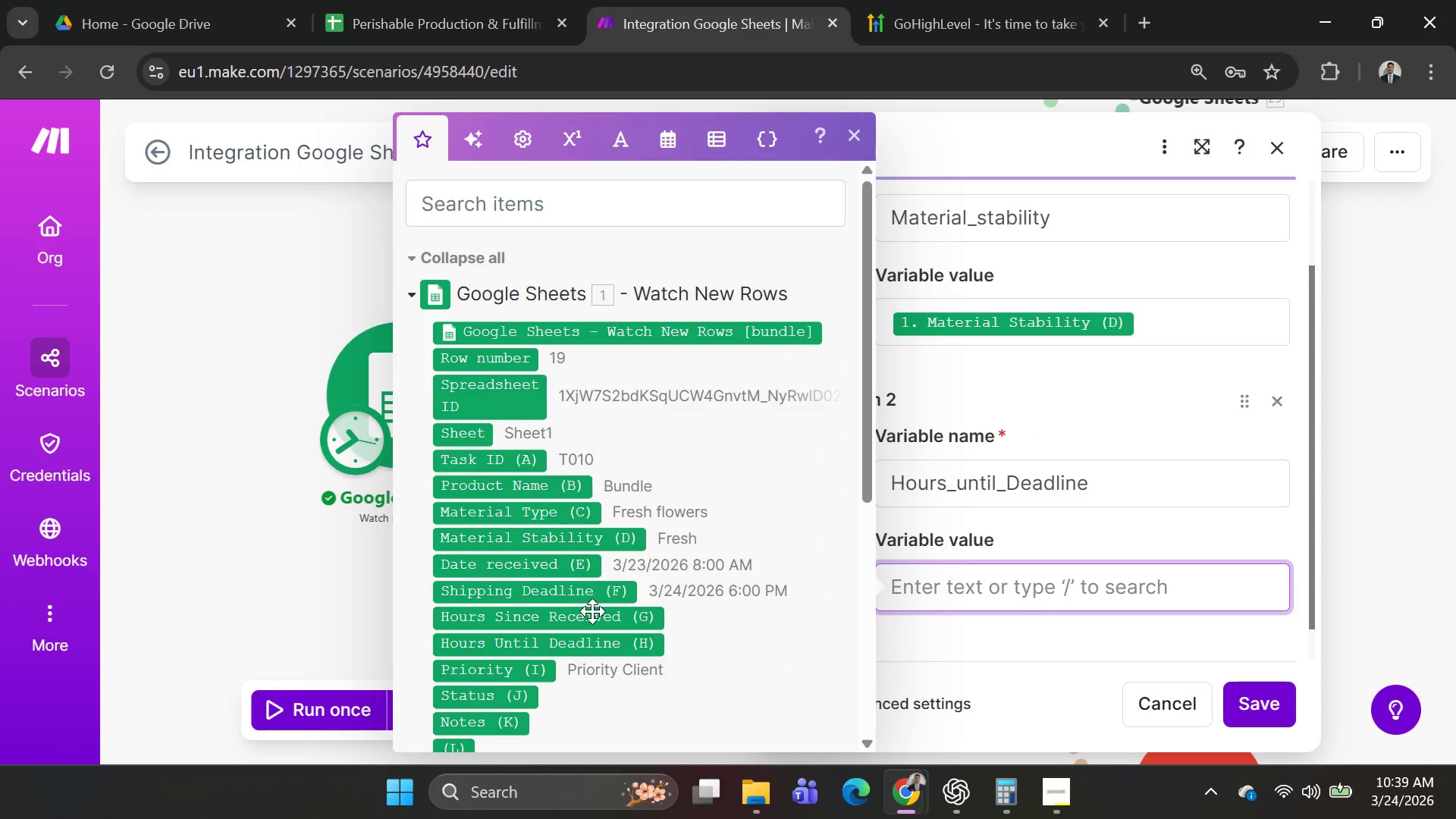 
left_click([592, 598])
 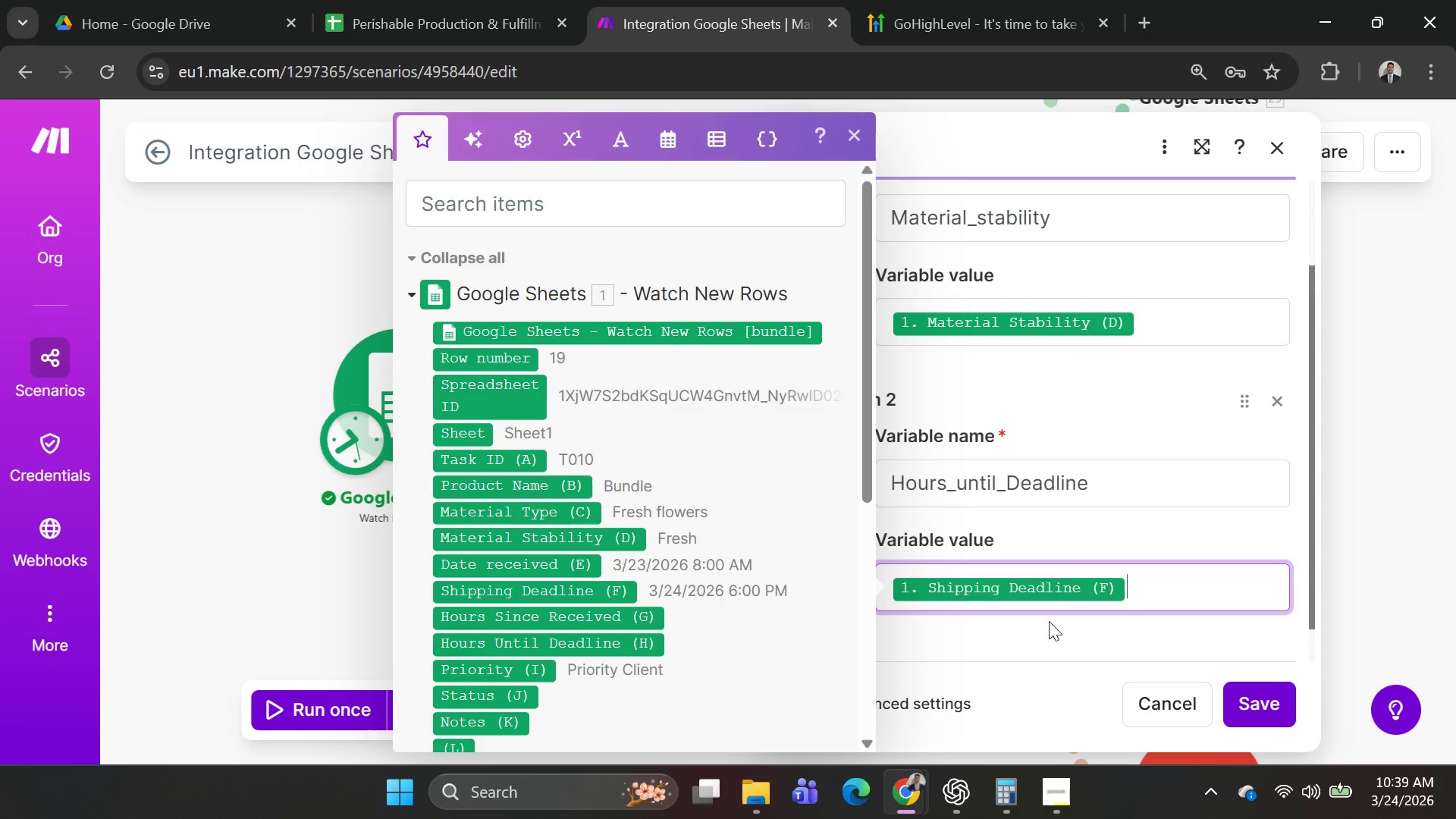 
wait(10.94)
 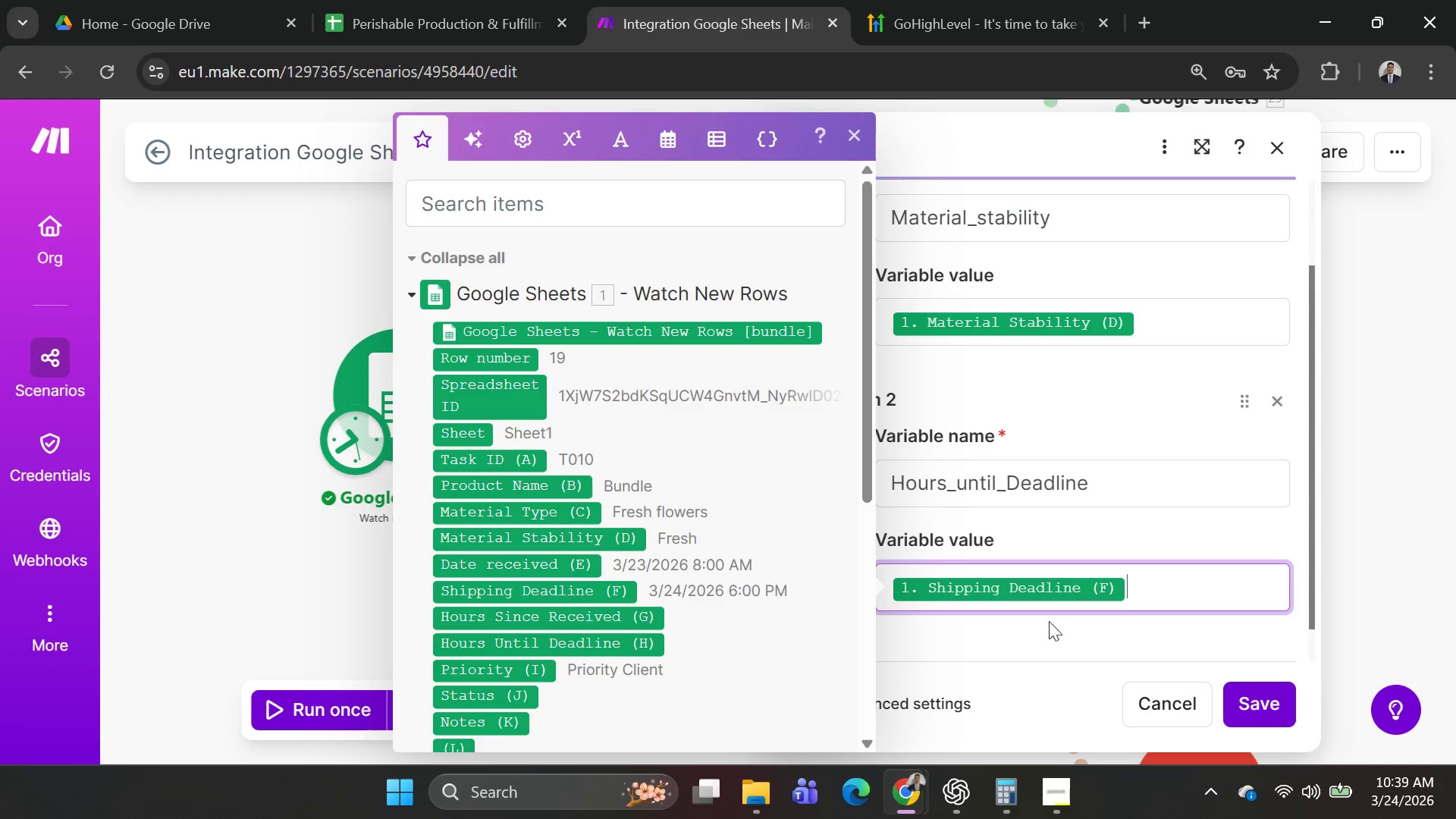 
left_click([1135, 594])
 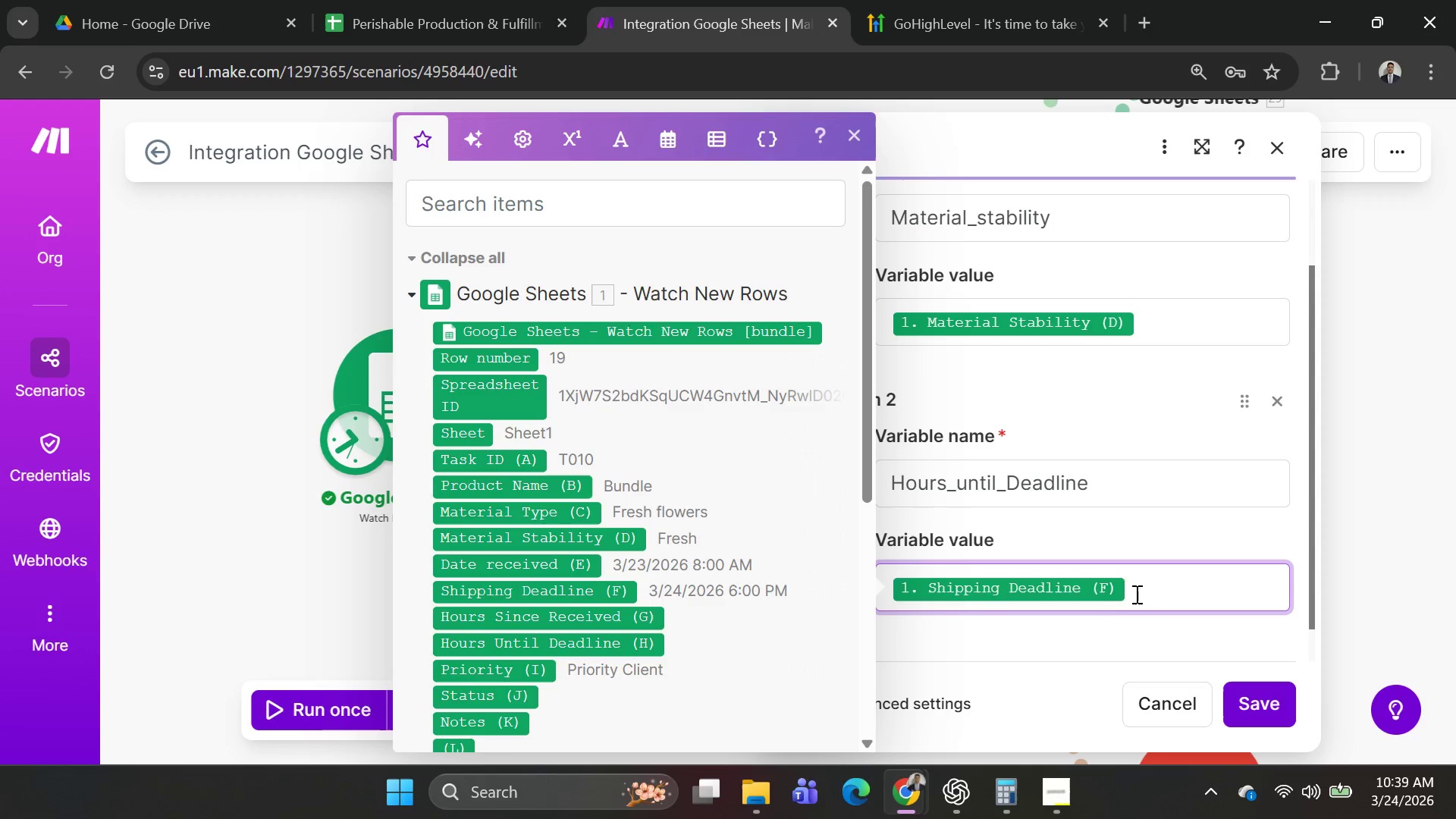 
key(Backspace)
 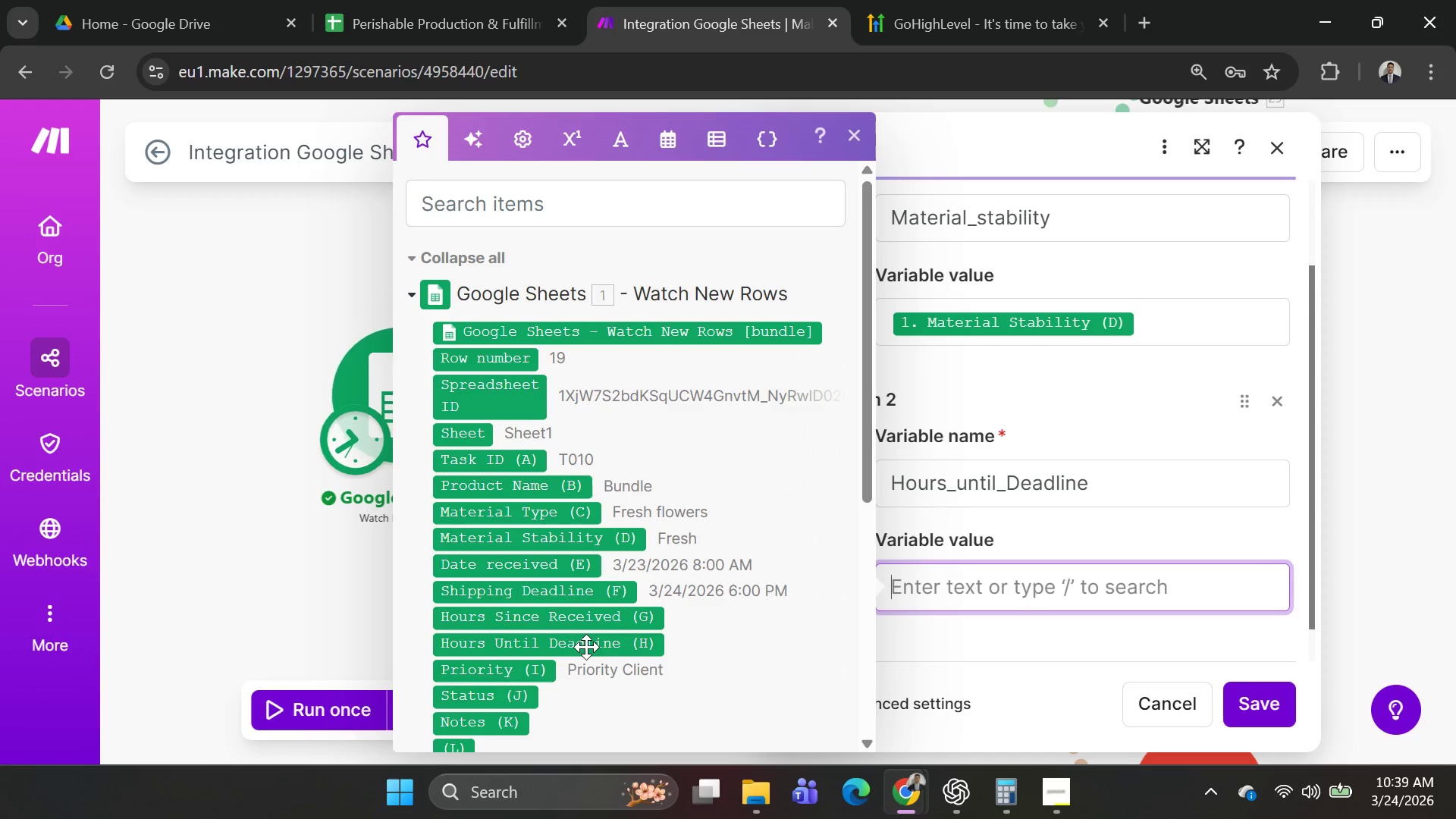 
left_click([586, 647])
 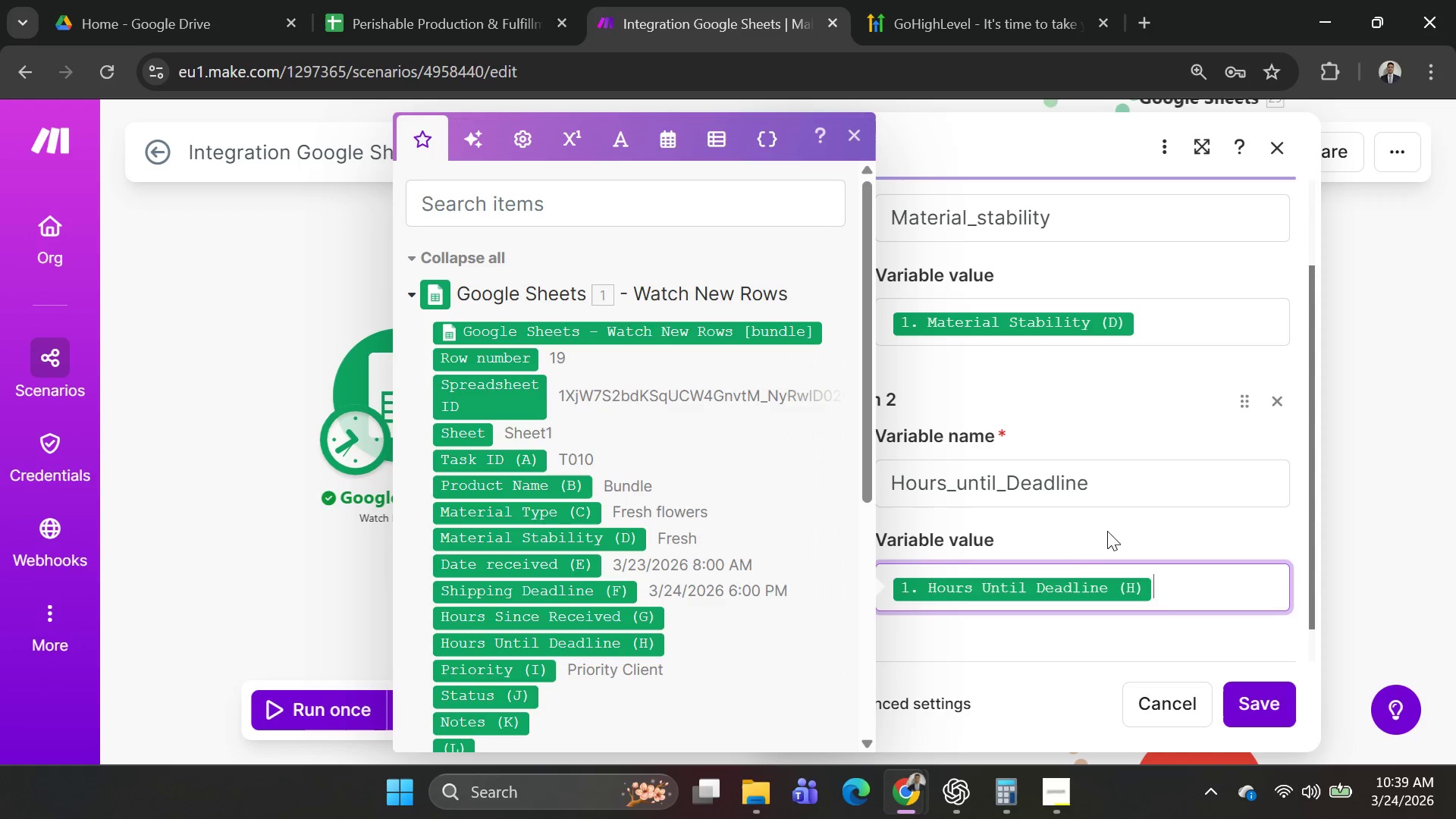 
scroll: coordinate [1114, 512], scroll_direction: up, amount: 2.0
 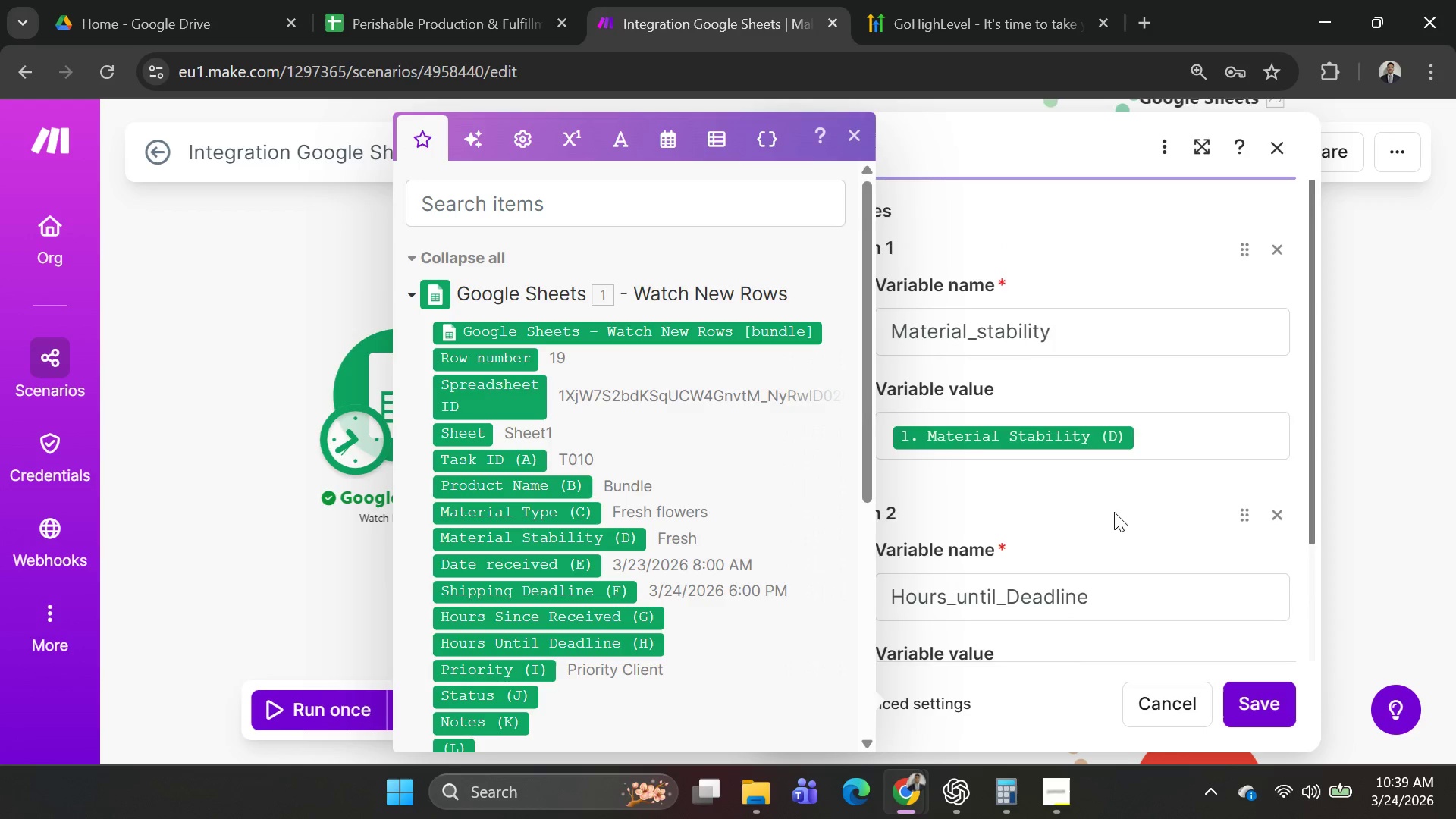 
scroll: coordinate [1110, 519], scroll_direction: down, amount: 3.0
 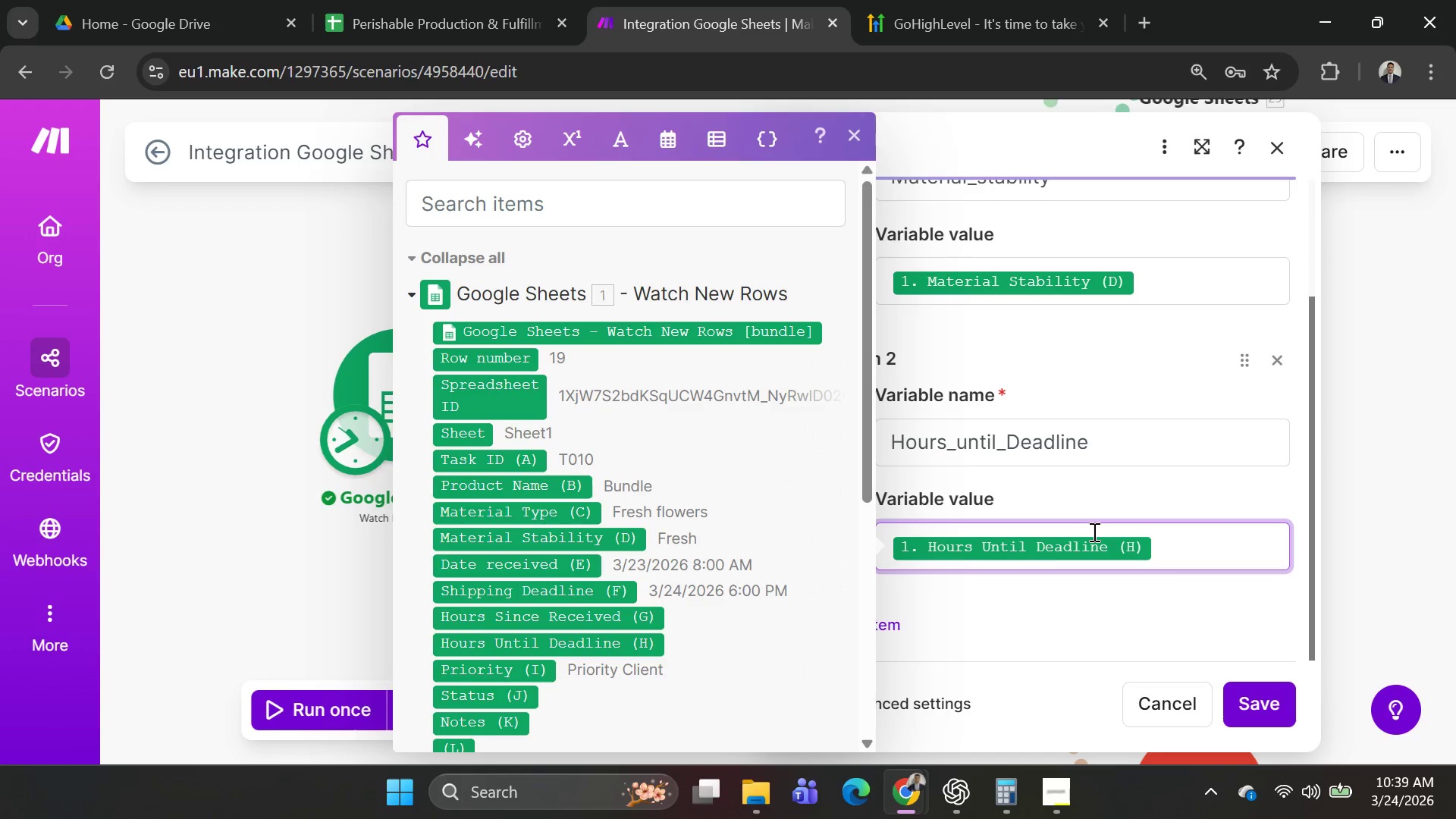 
wait(18.35)
 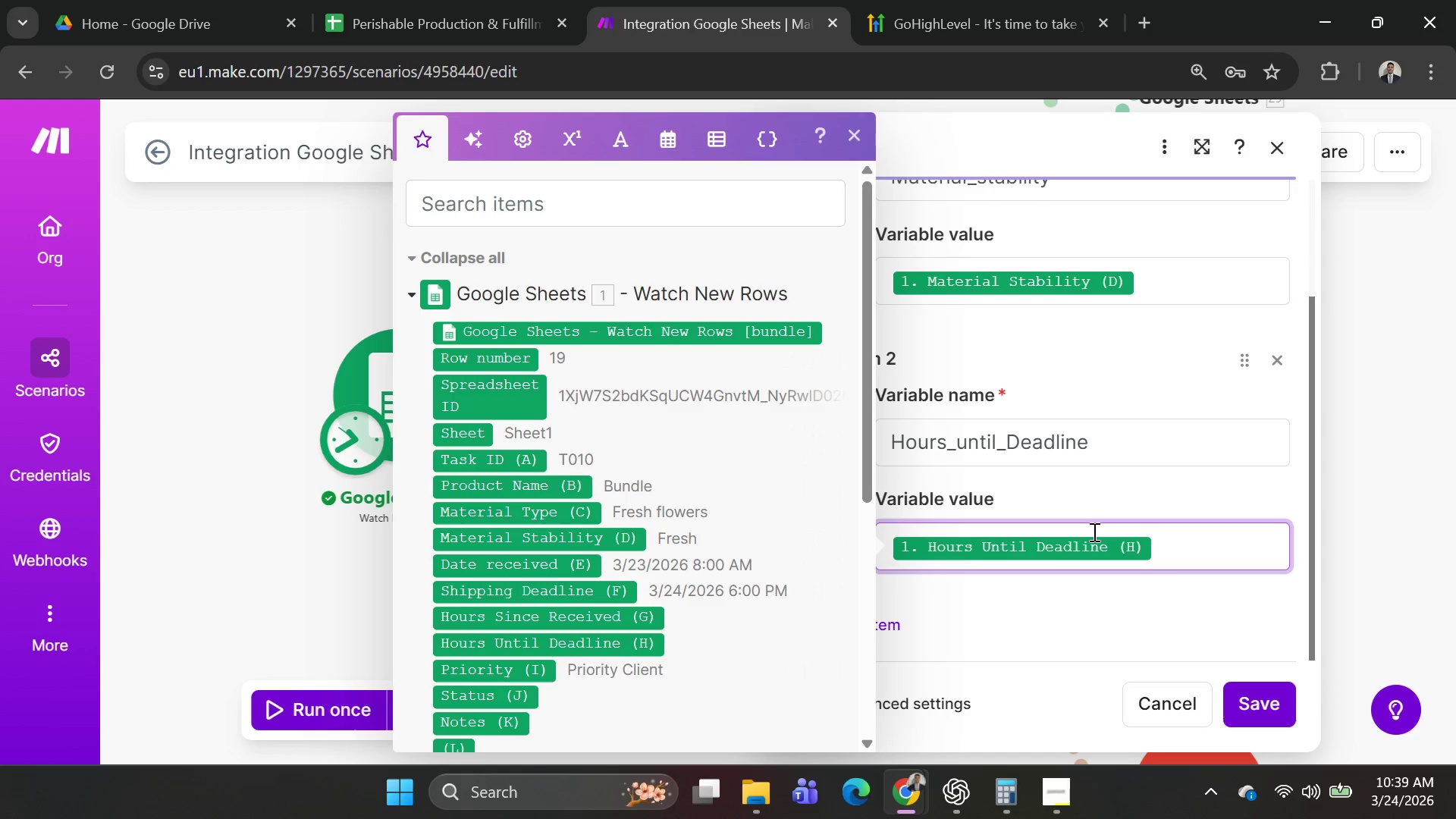 
mouse_move([1103, 554])
 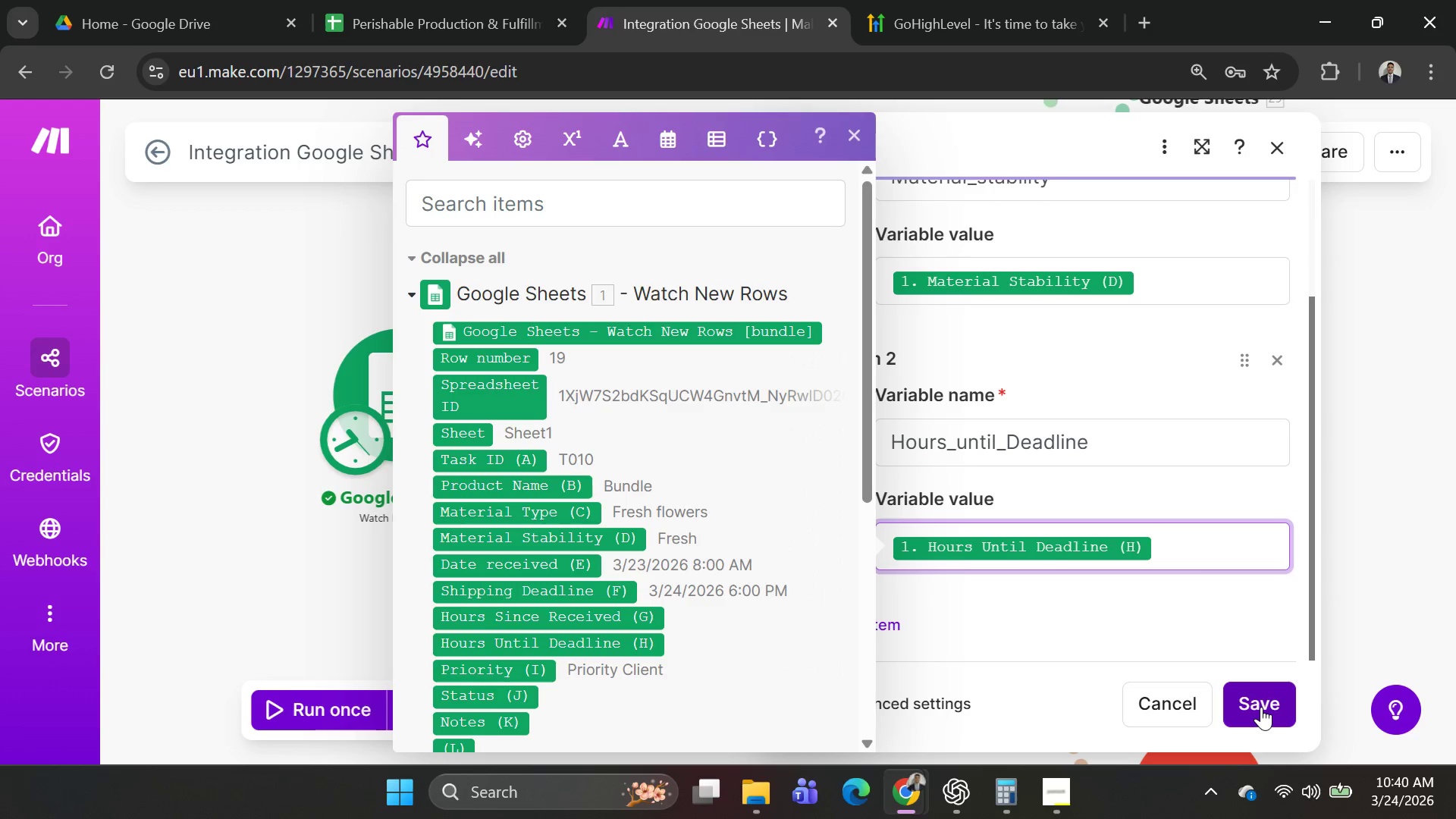 
wait(29.7)
 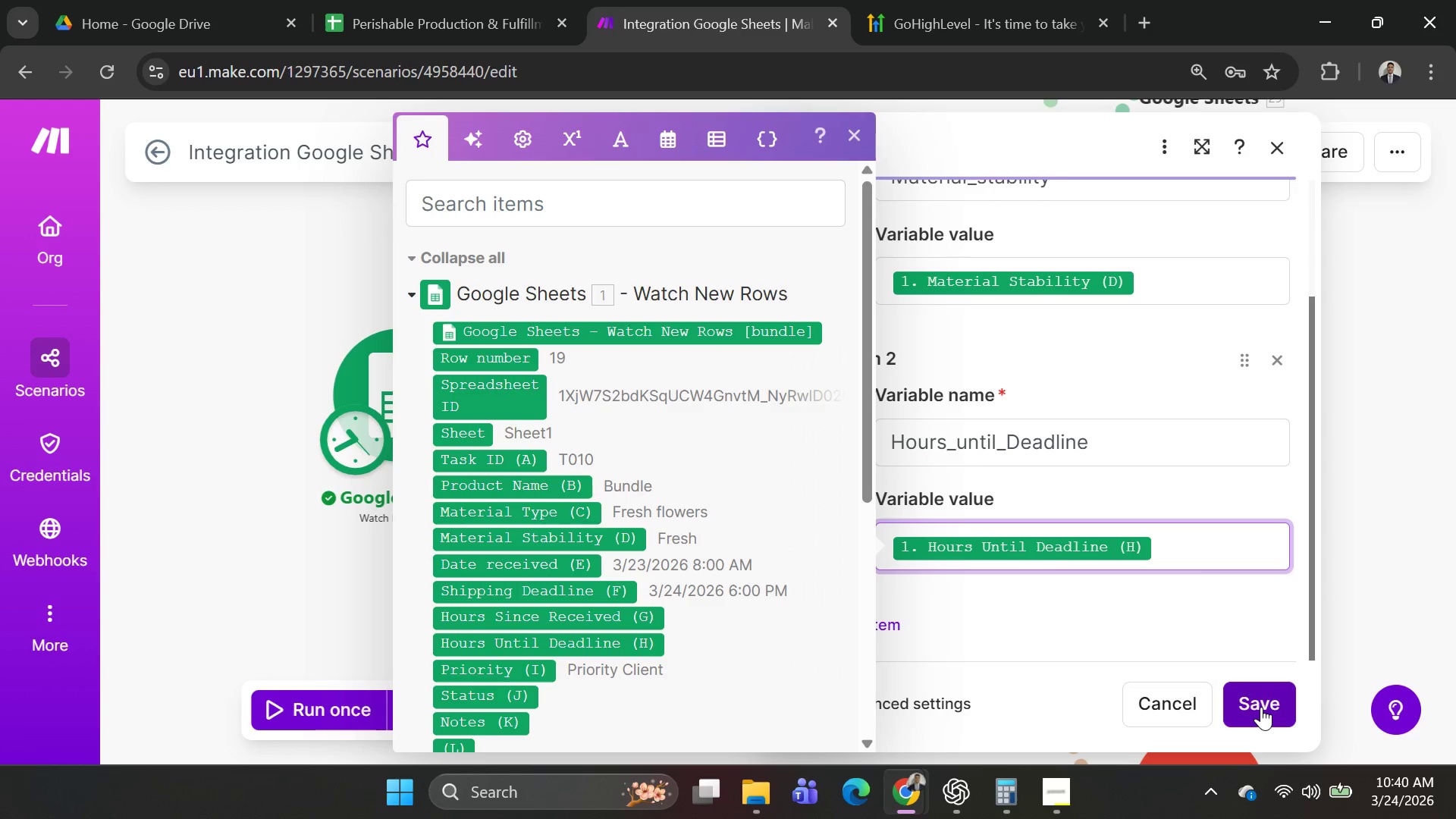 
left_click([1258, 707])
 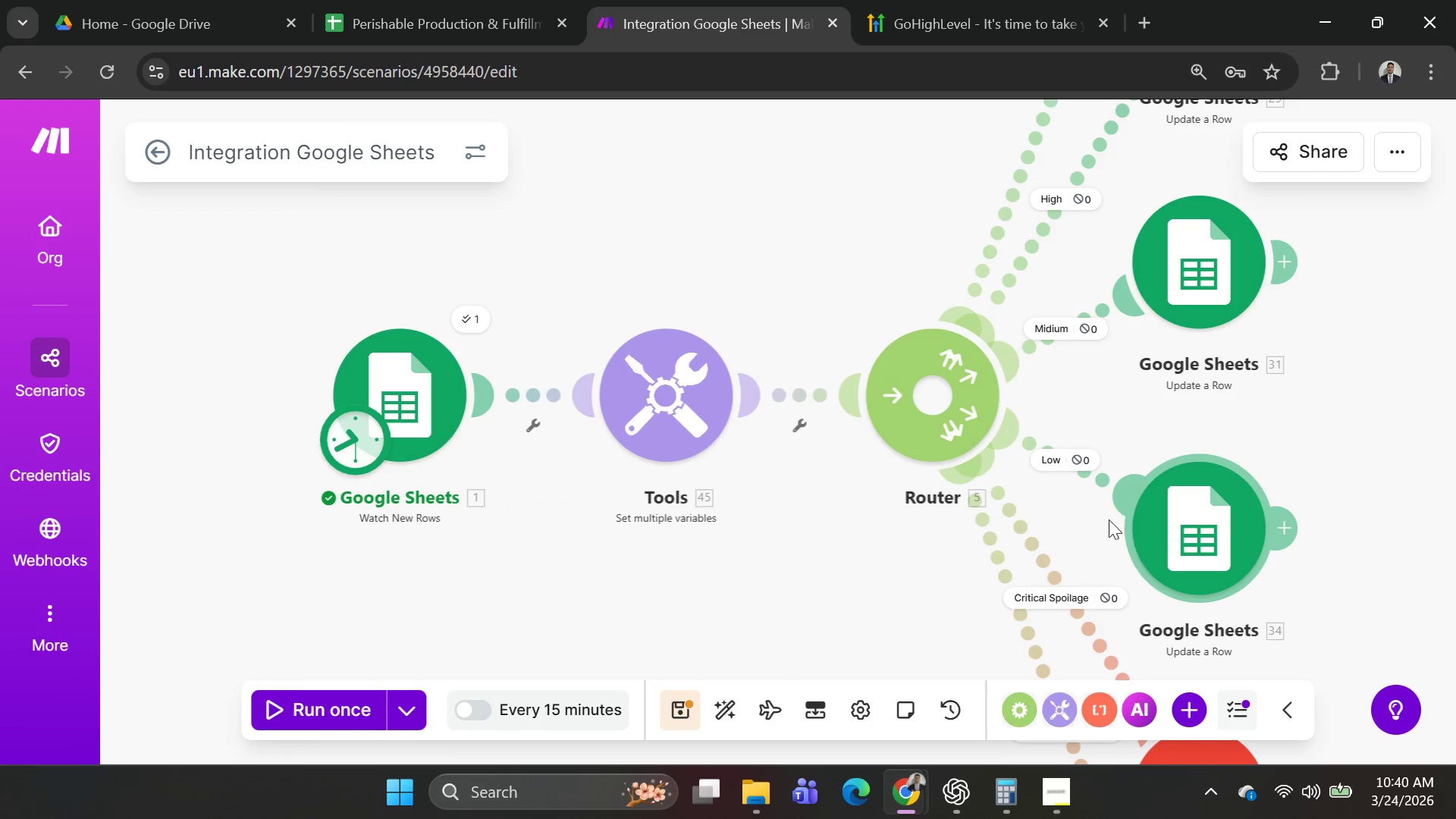 
scroll: coordinate [822, 526], scroll_direction: down, amount: 4.0
 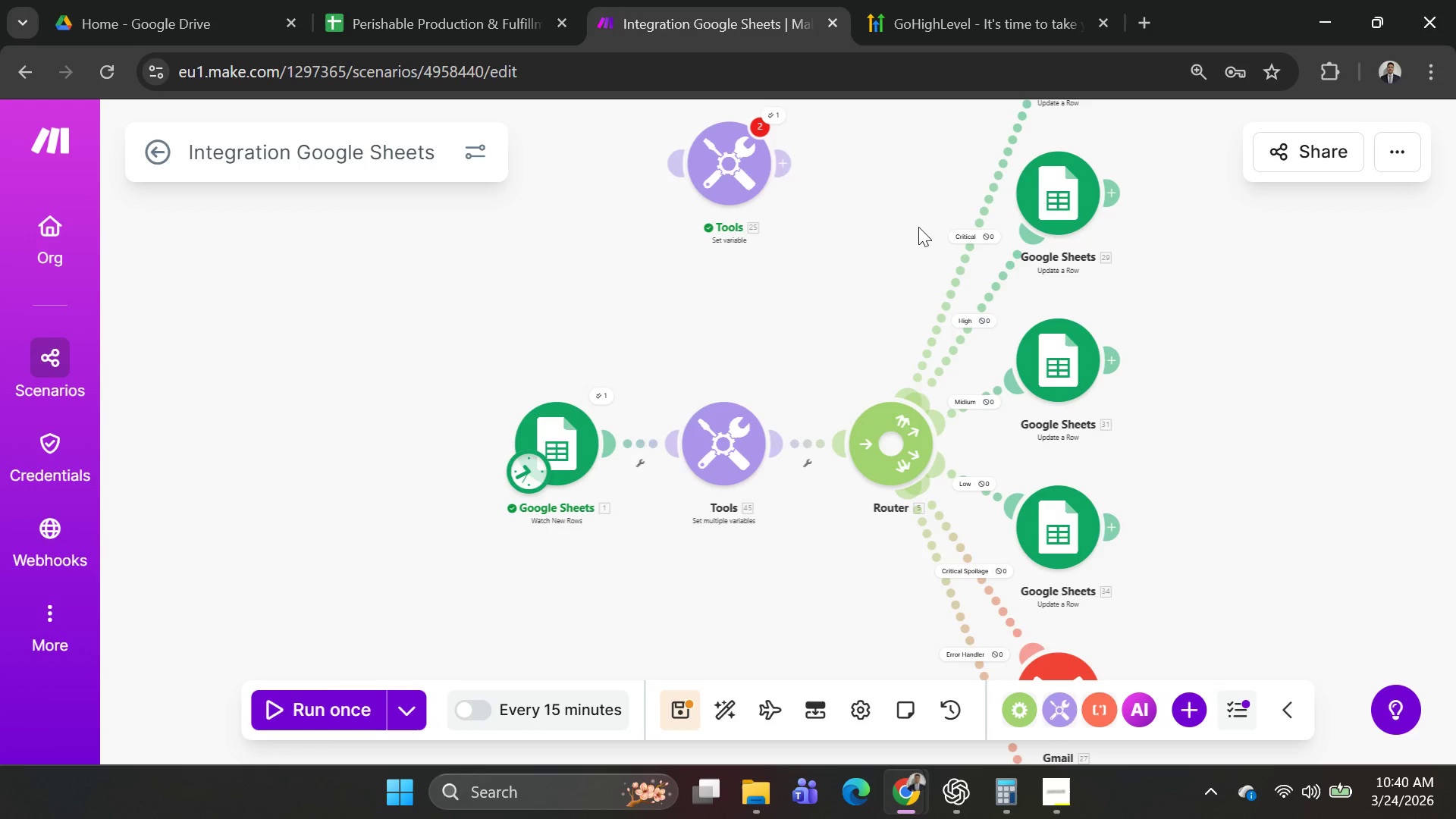 
left_click([968, 237])
 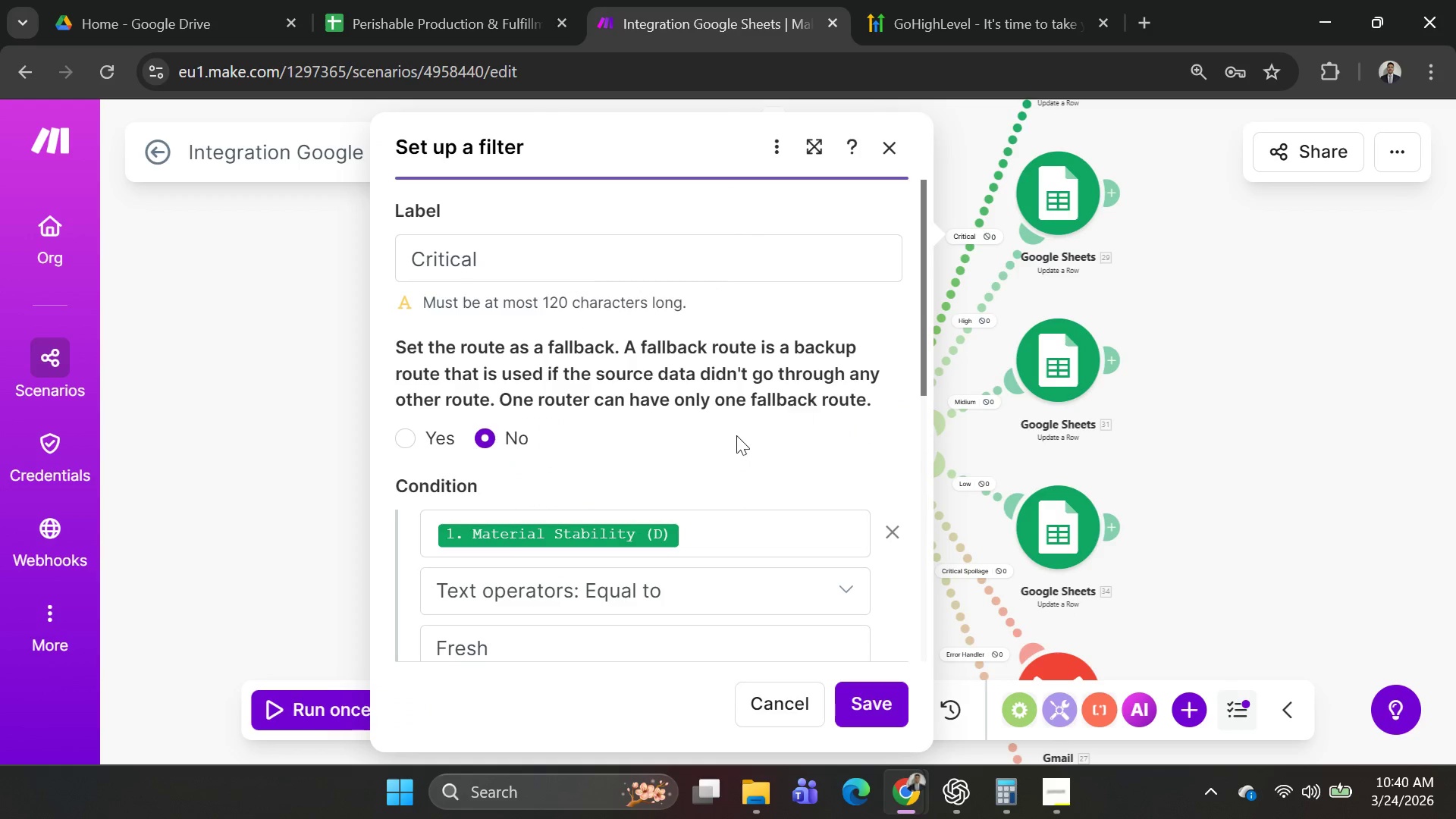 
scroll: coordinate [748, 503], scroll_direction: down, amount: 7.0
 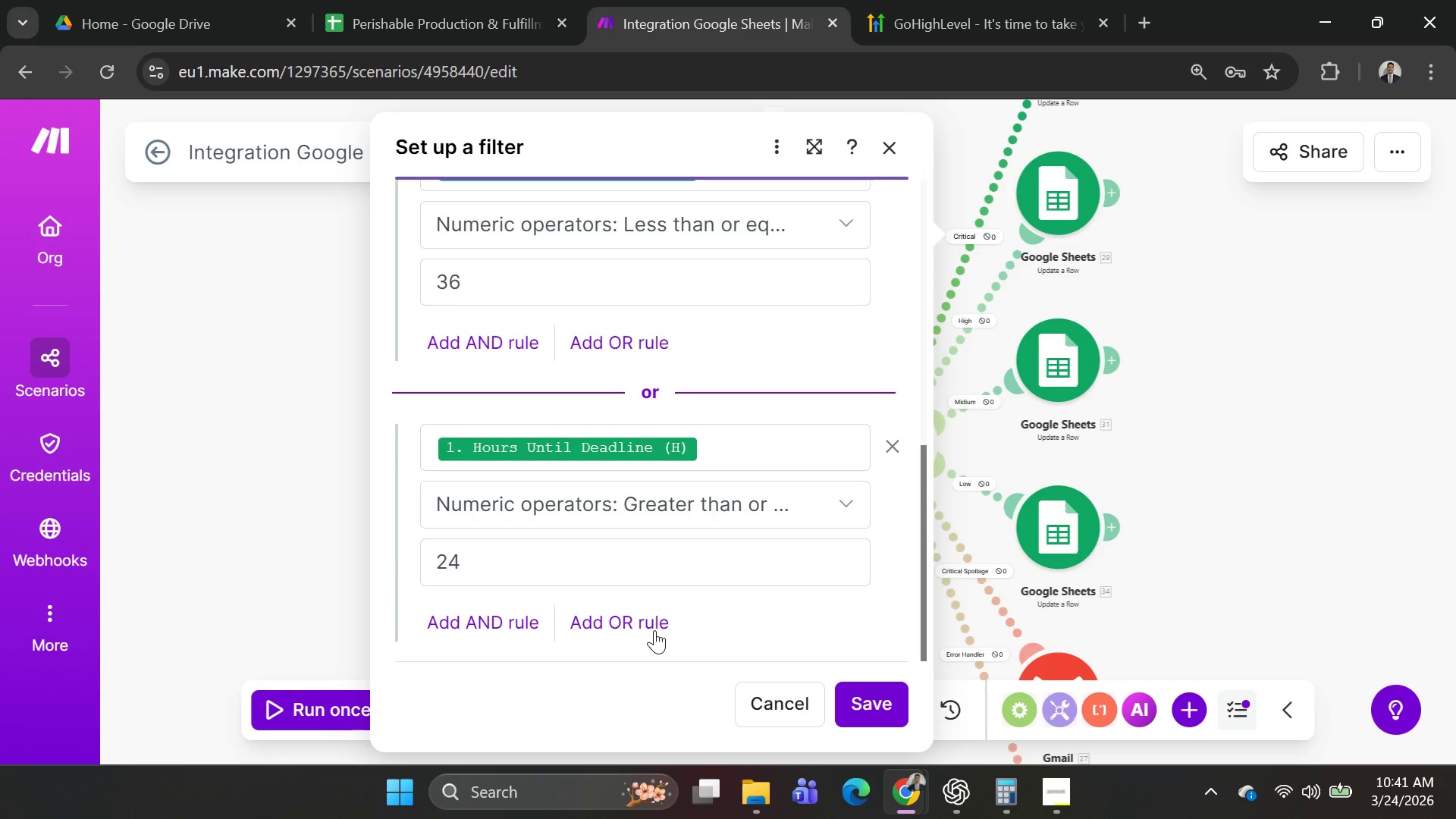 
wait(30.71)
 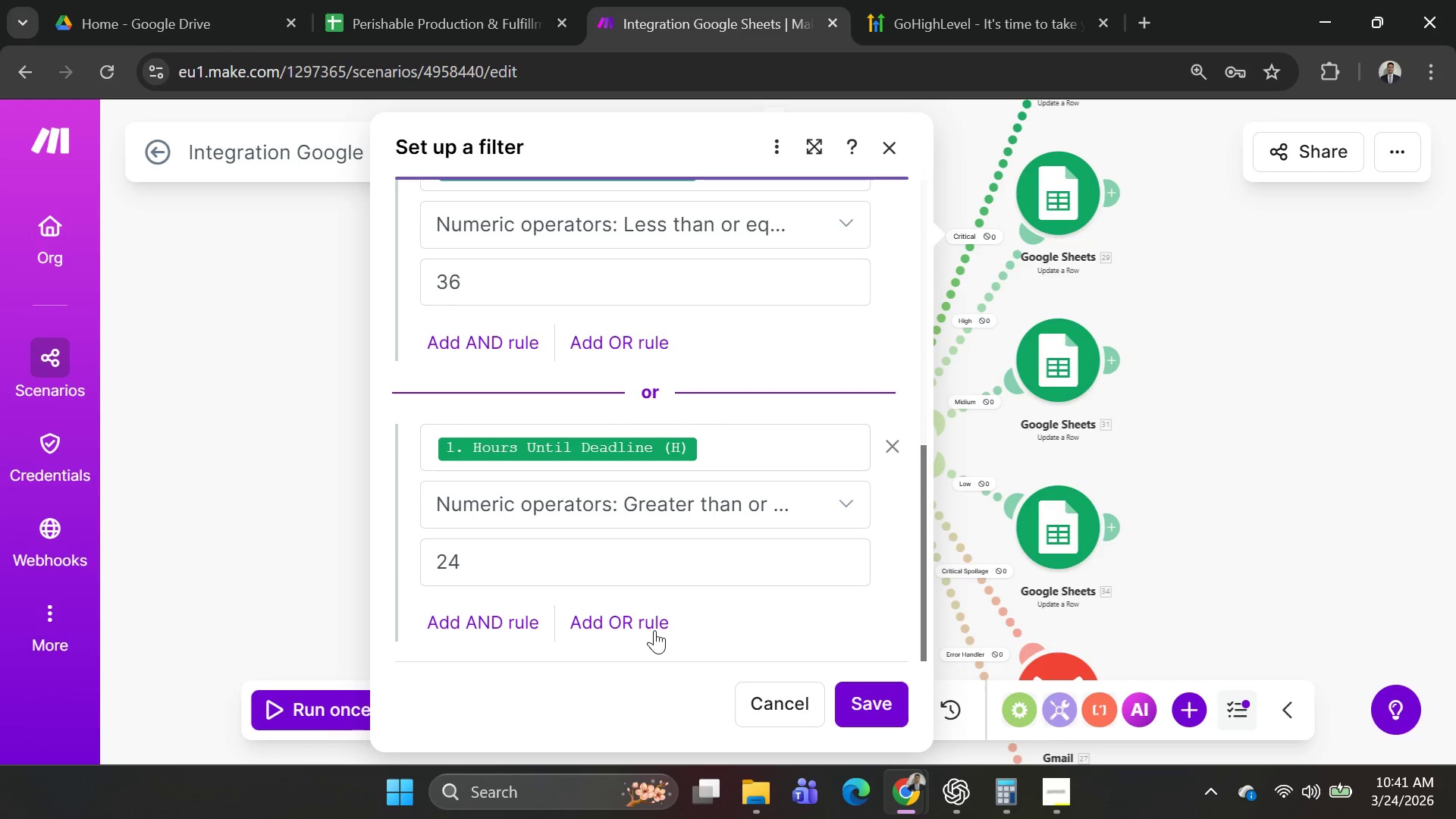 
scroll: coordinate [729, 518], scroll_direction: up, amount: 3.0
 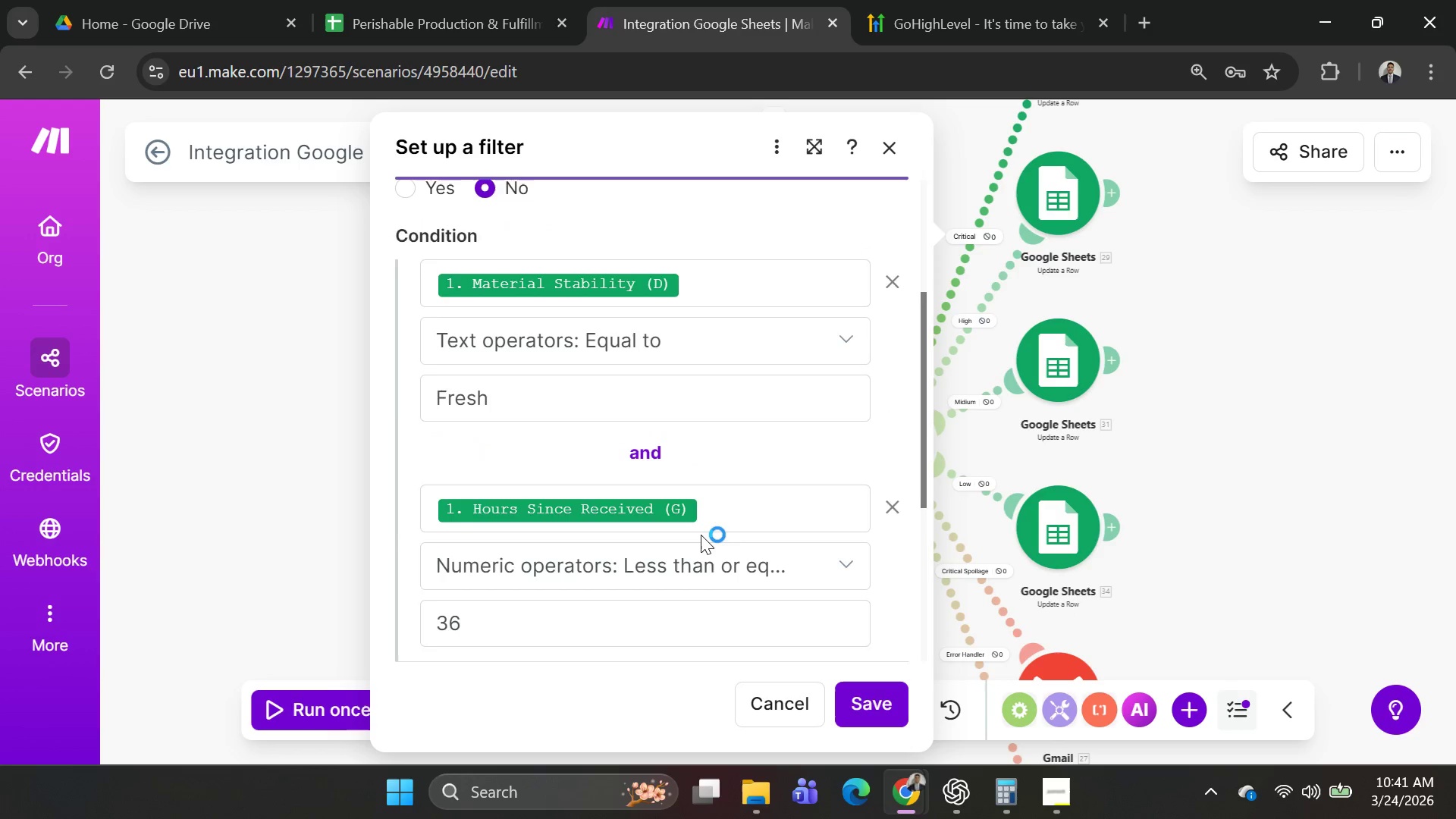 
scroll: coordinate [701, 535], scroll_direction: down, amount: 2.0
 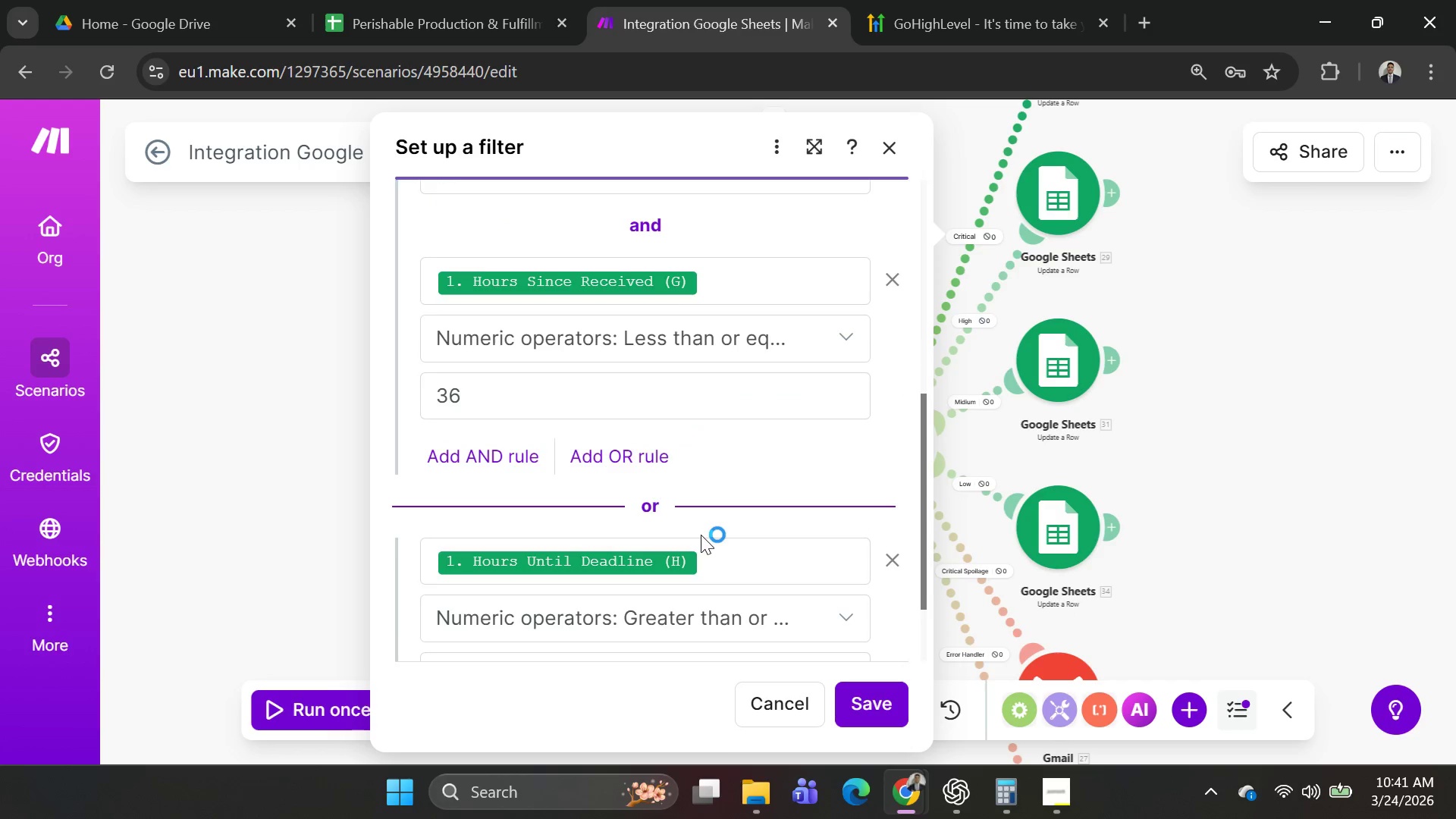 
scroll: coordinate [701, 535], scroll_direction: up, amount: 3.0
 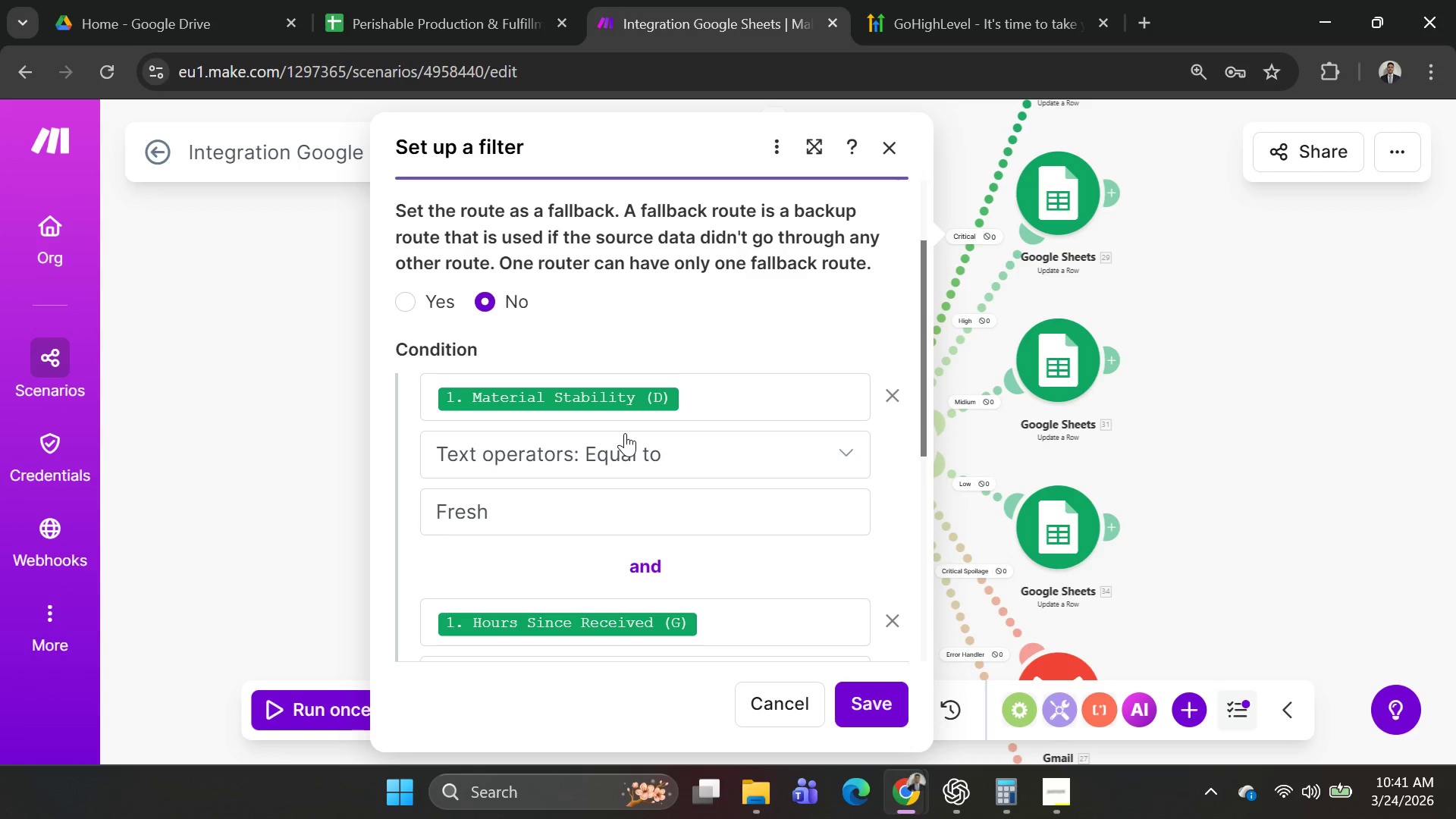 
scroll: coordinate [672, 479], scroll_direction: down, amount: 2.0
 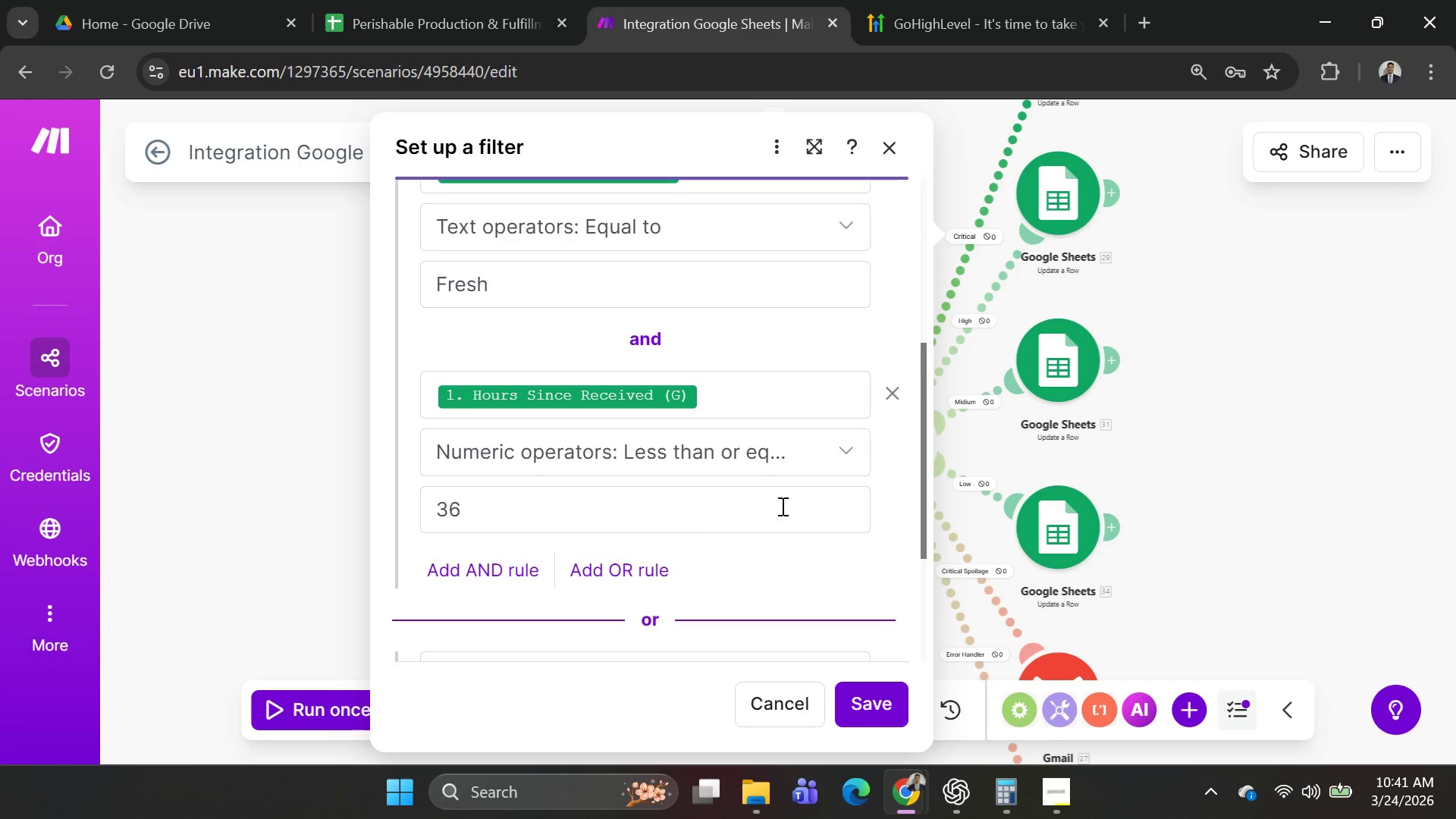 
wait(17.29)
 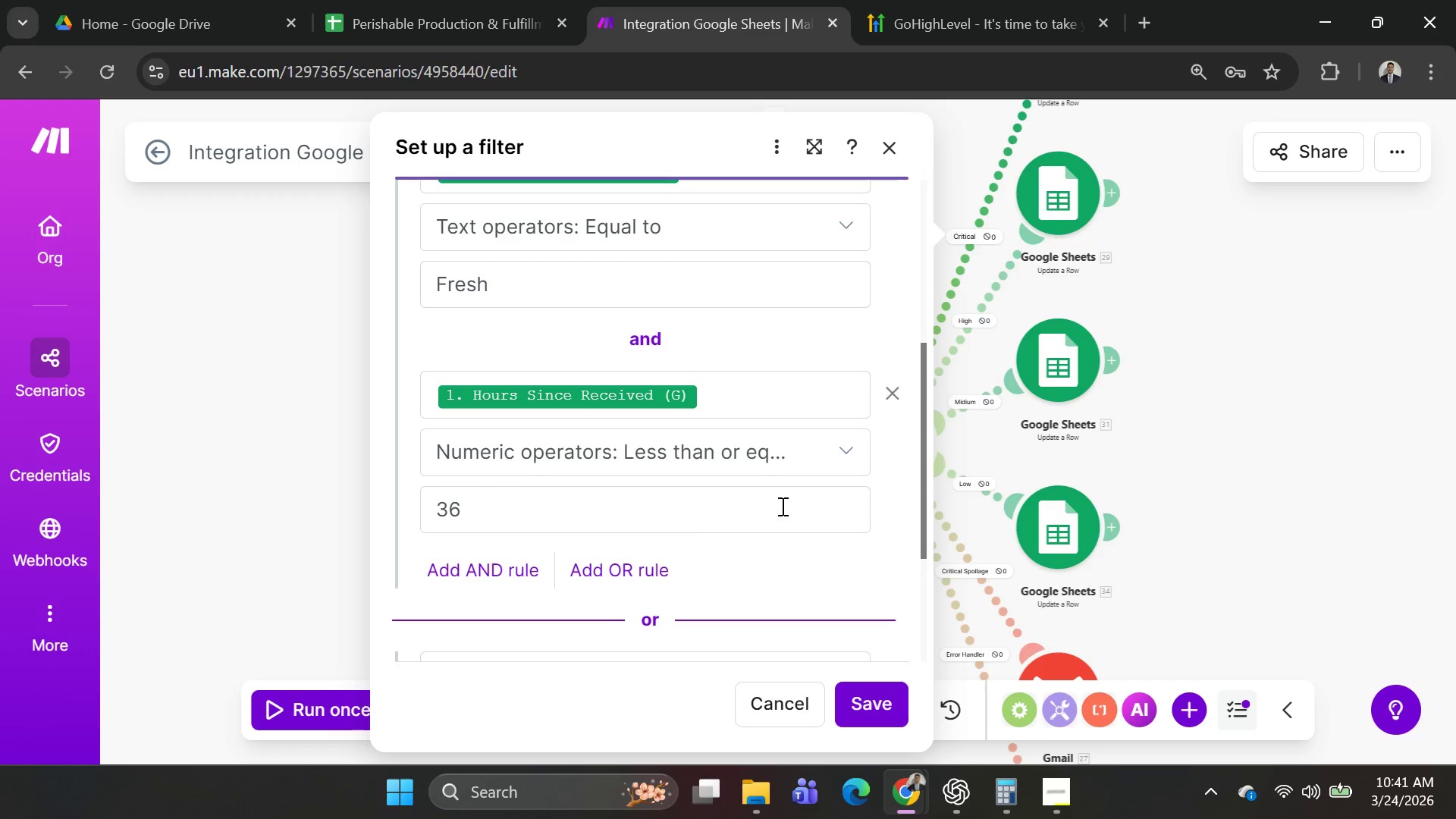 
scroll: coordinate [821, 550], scroll_direction: down, amount: 2.0
 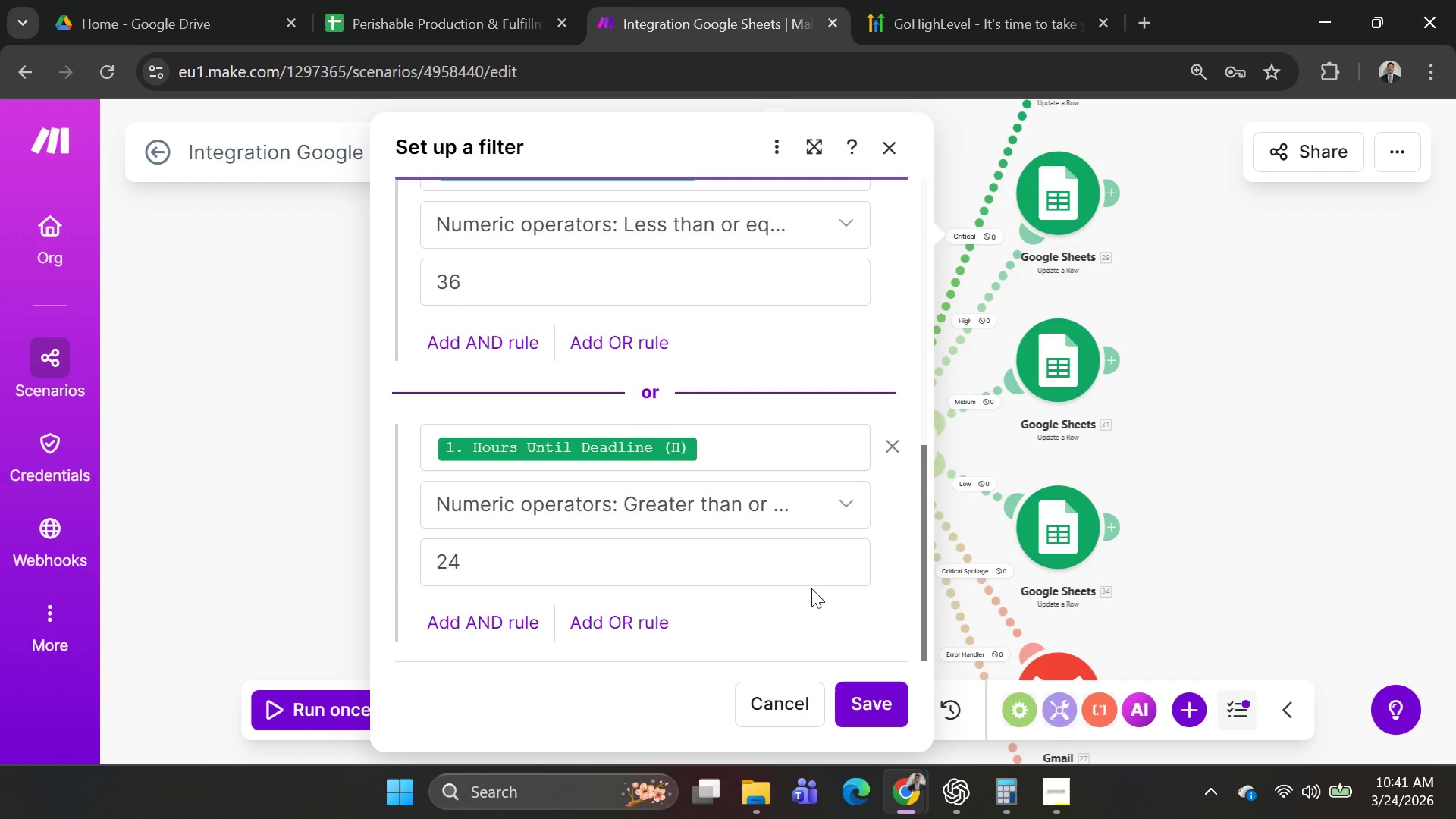 
scroll: coordinate [805, 579], scroll_direction: up, amount: 3.0
 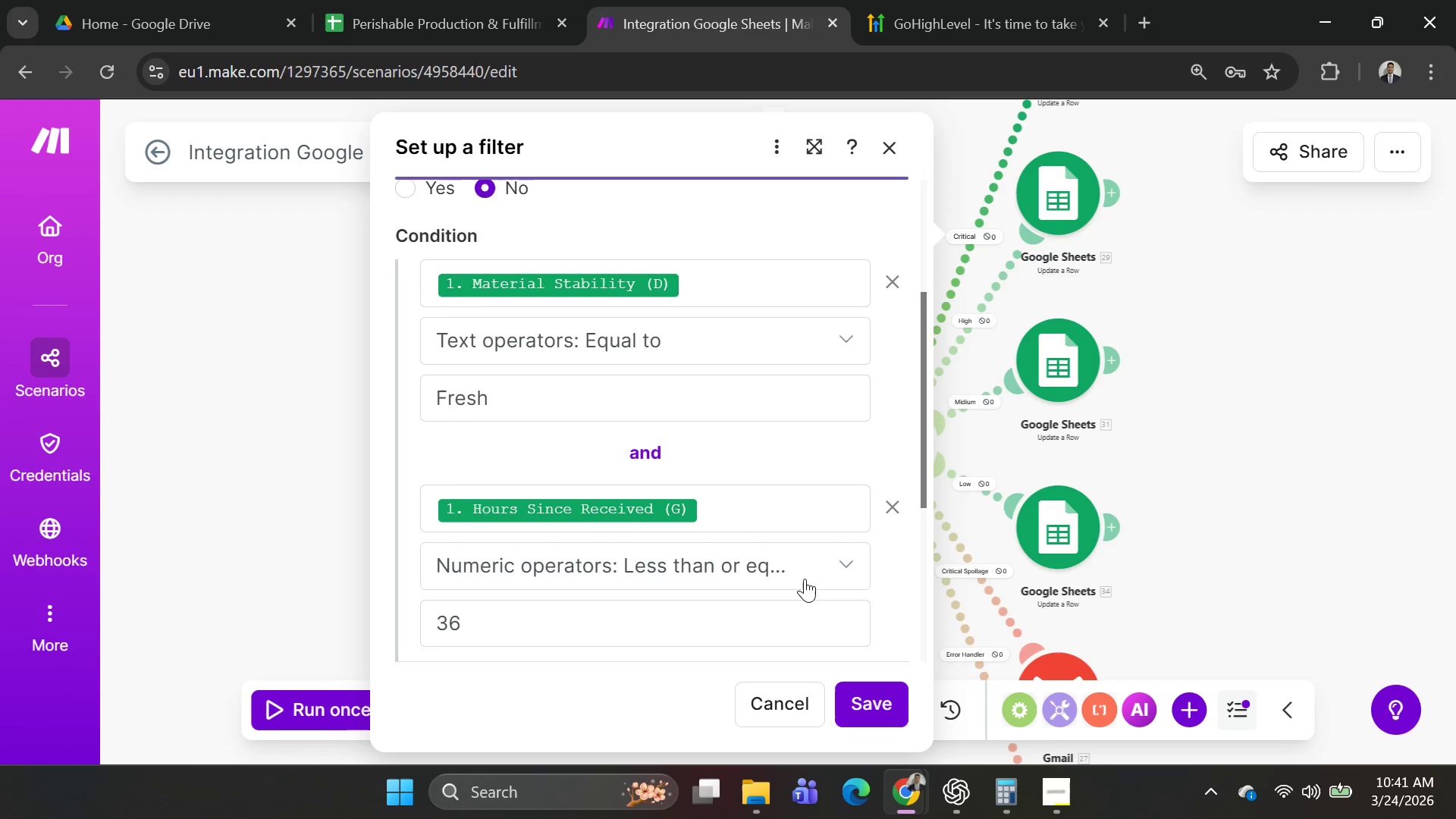 
scroll: coordinate [802, 580], scroll_direction: down, amount: 4.0
 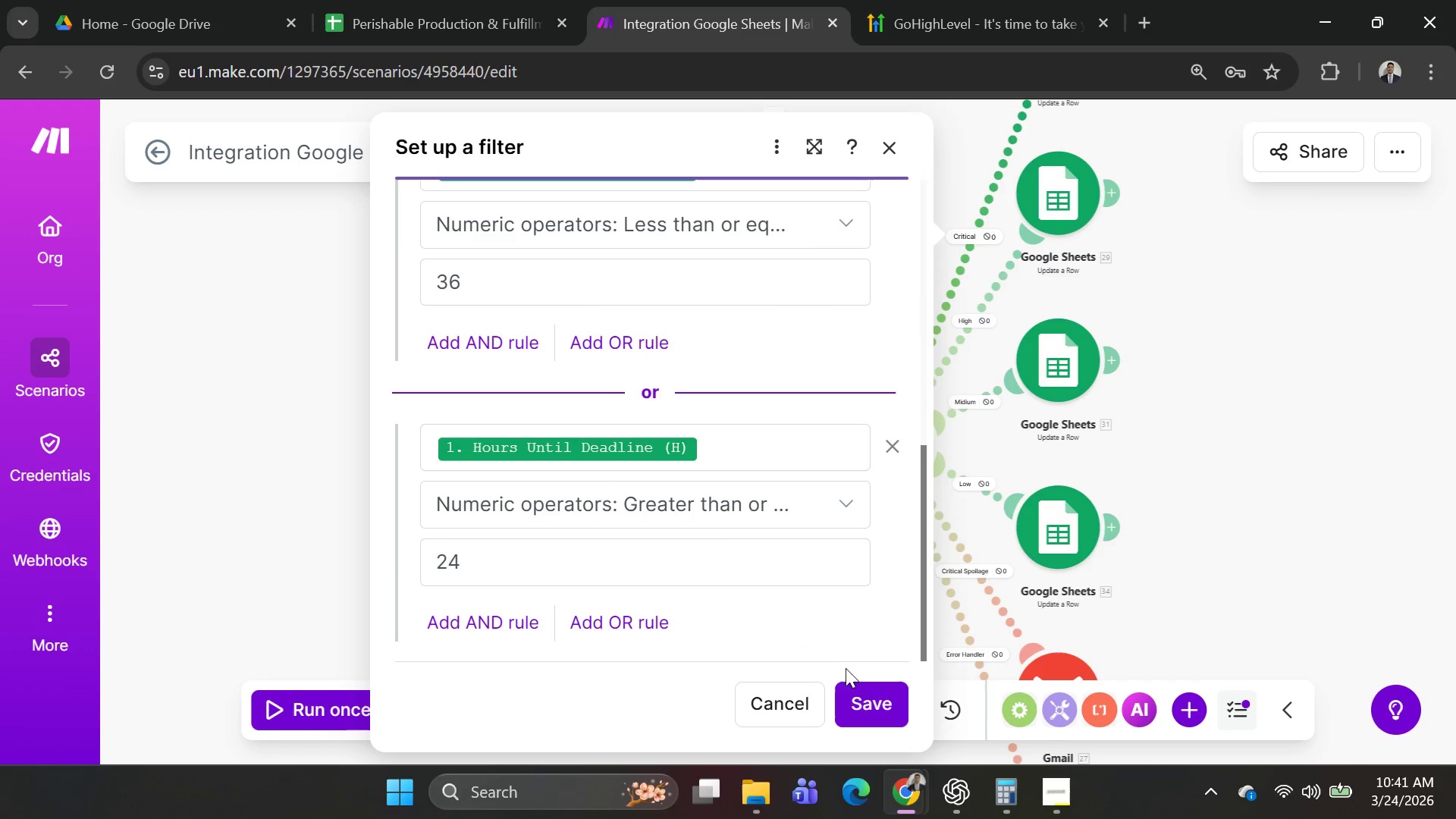 
left_click([855, 700])
 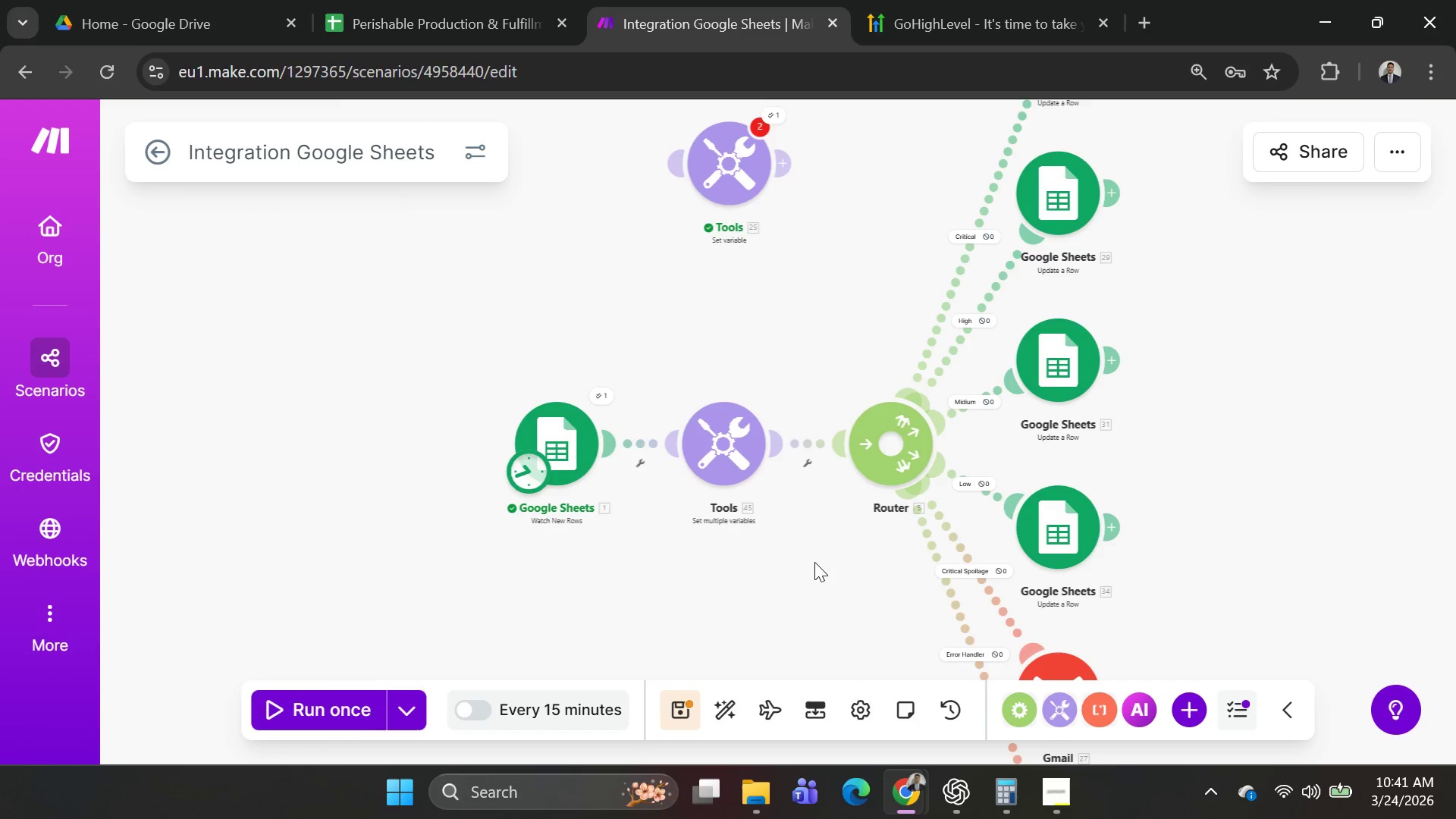 
scroll: coordinate [814, 562], scroll_direction: down, amount: 3.0
 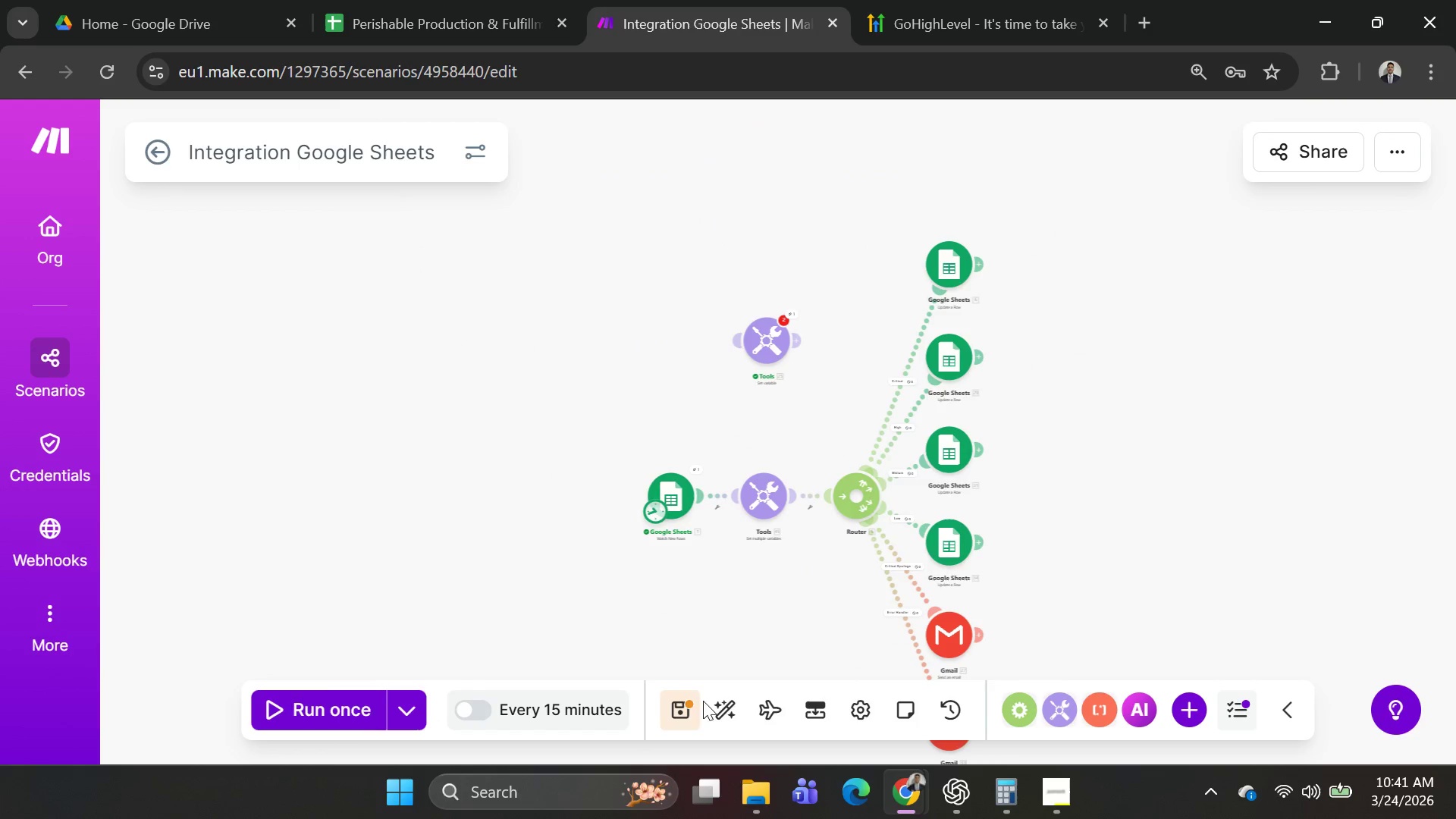 
left_click([673, 719])
 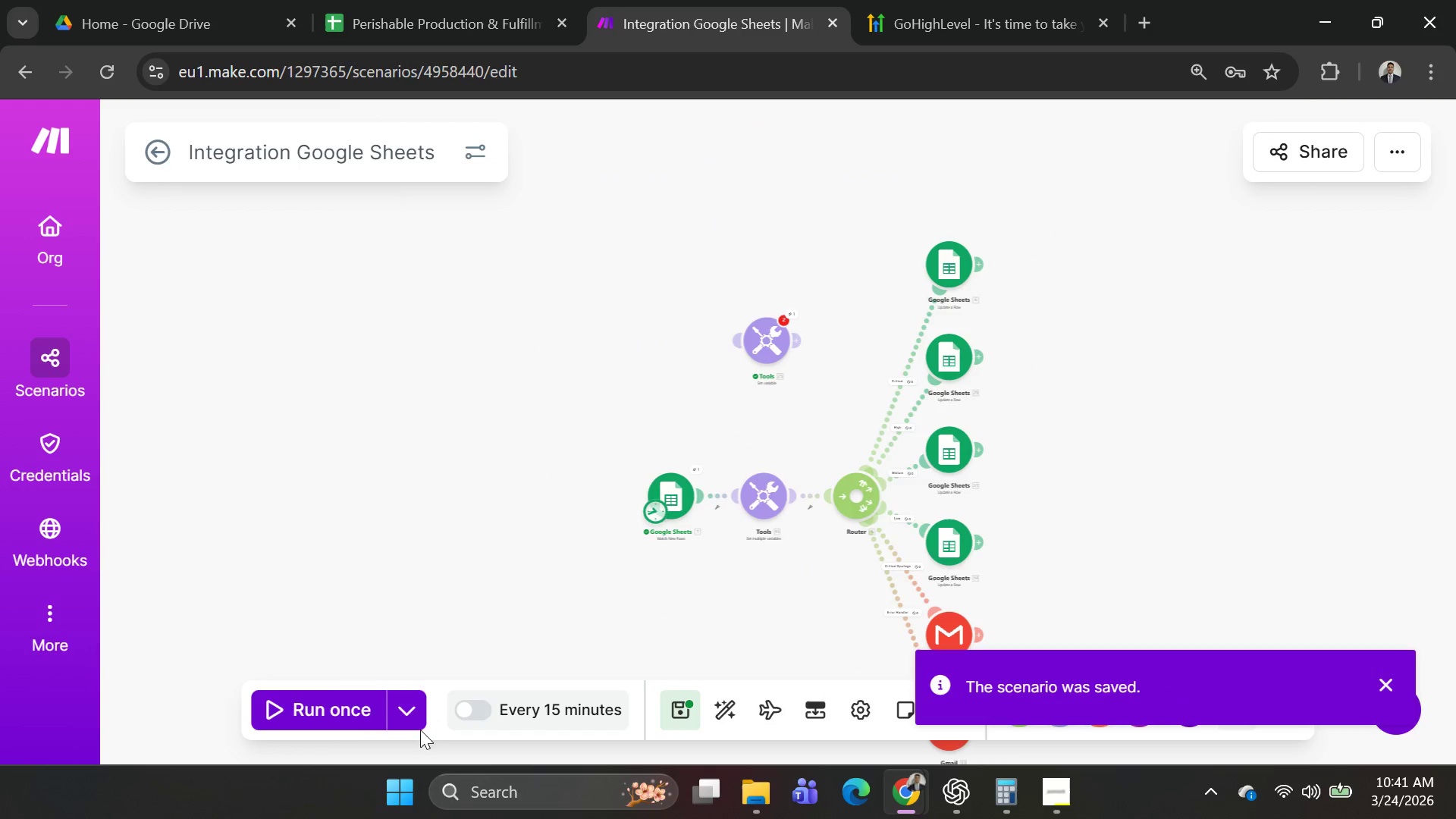 
left_click([408, 720])
 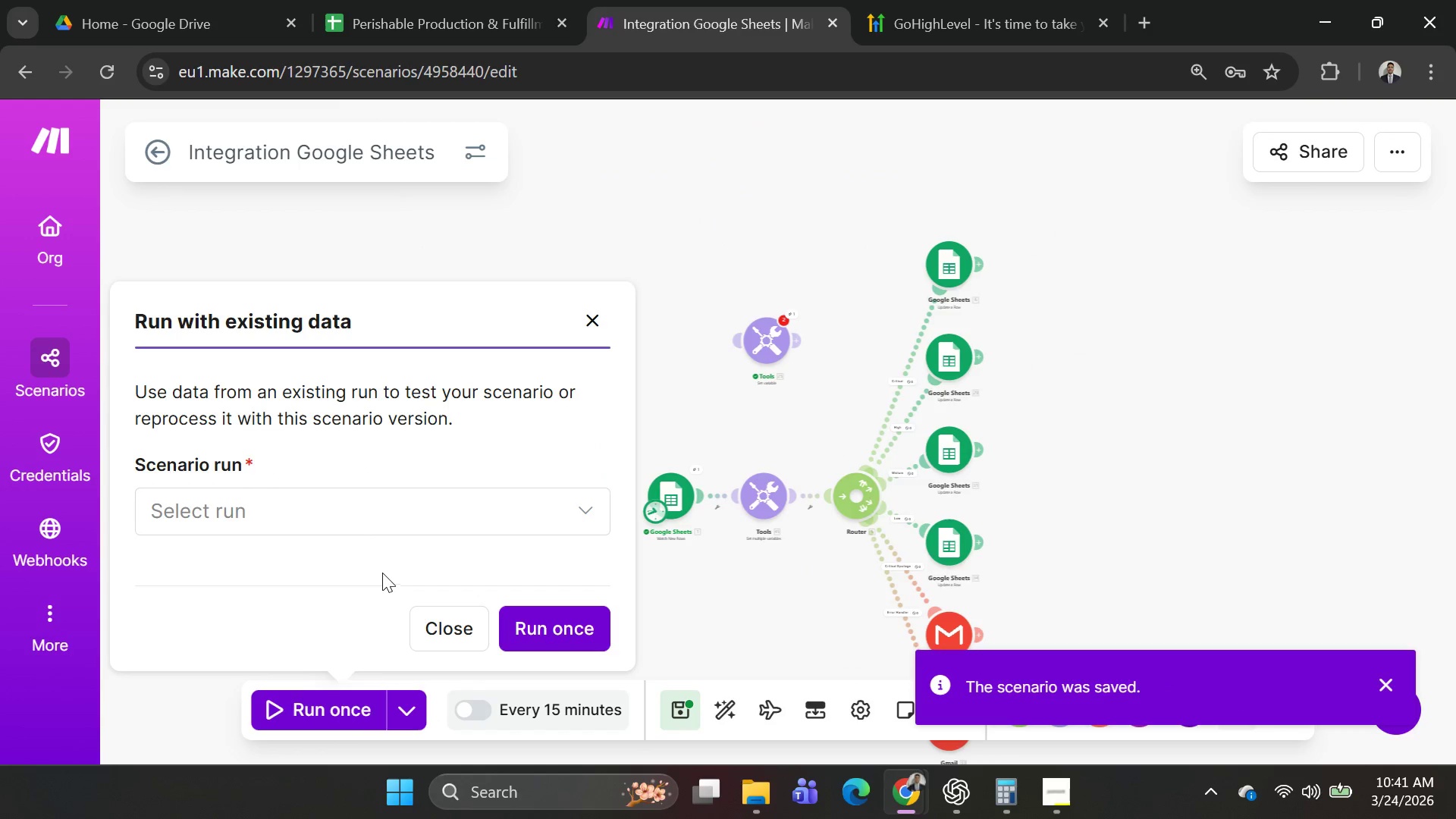 
left_click([384, 519])
 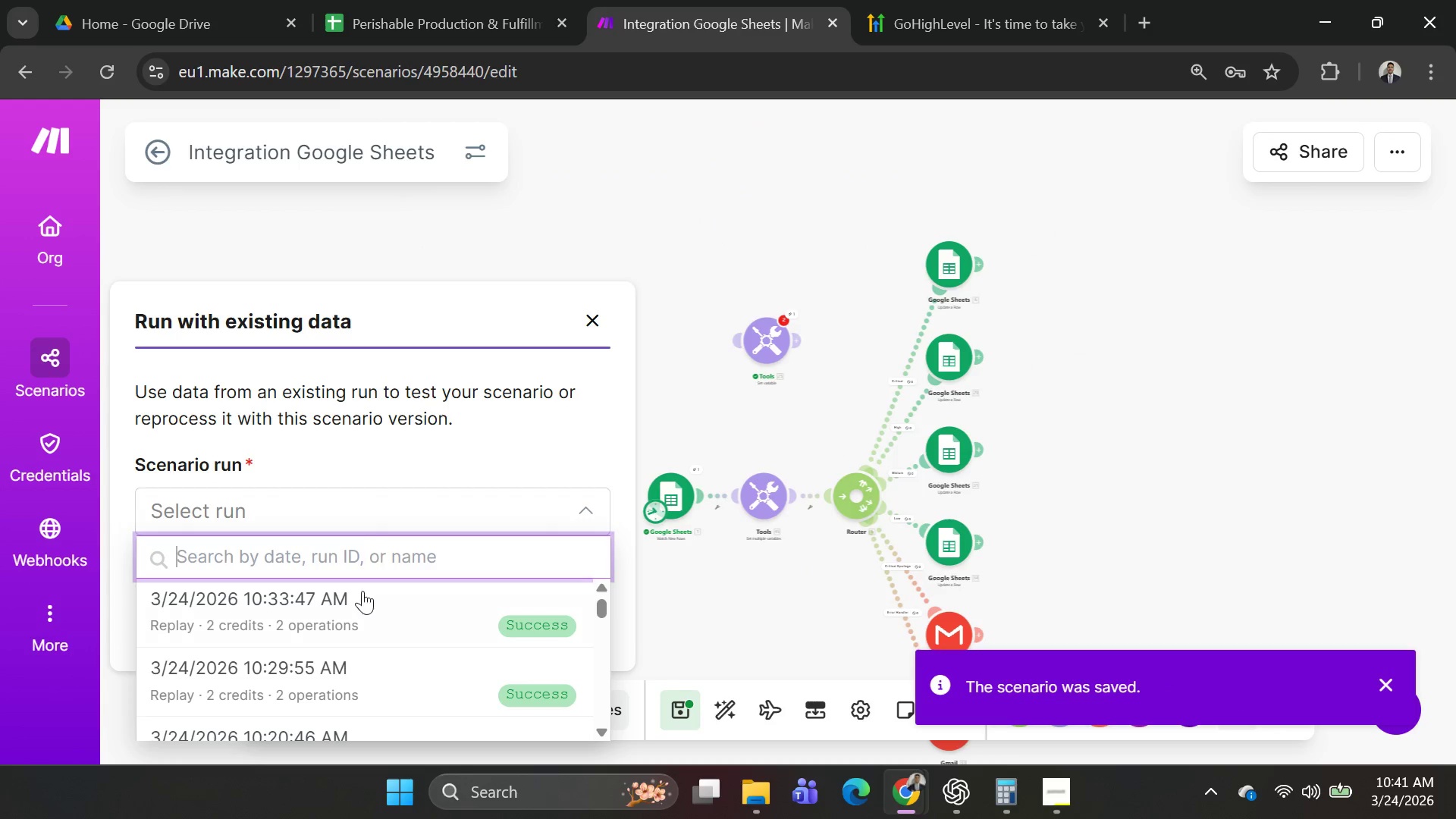 
left_click([359, 608])
 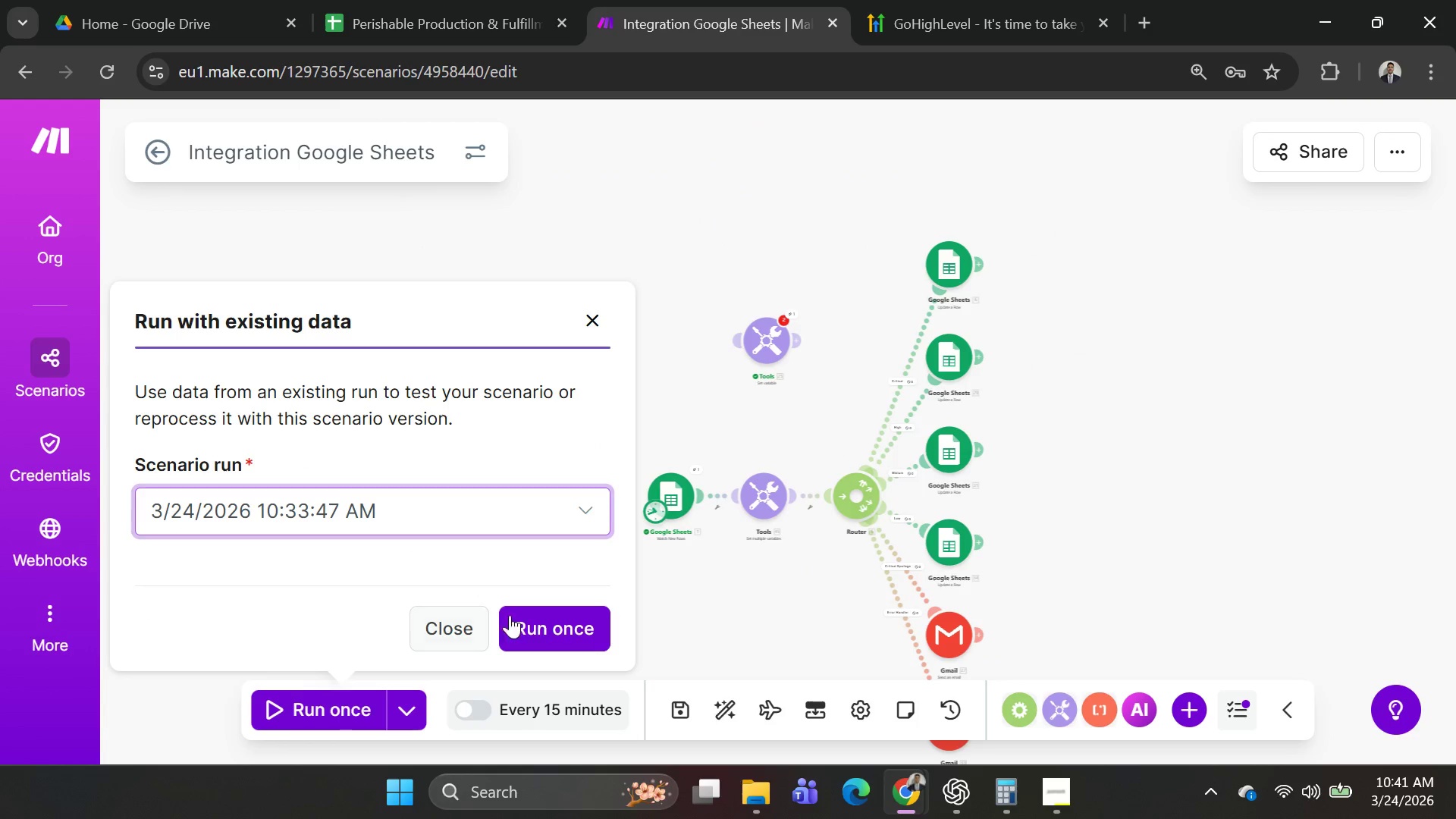 
left_click([531, 615])
 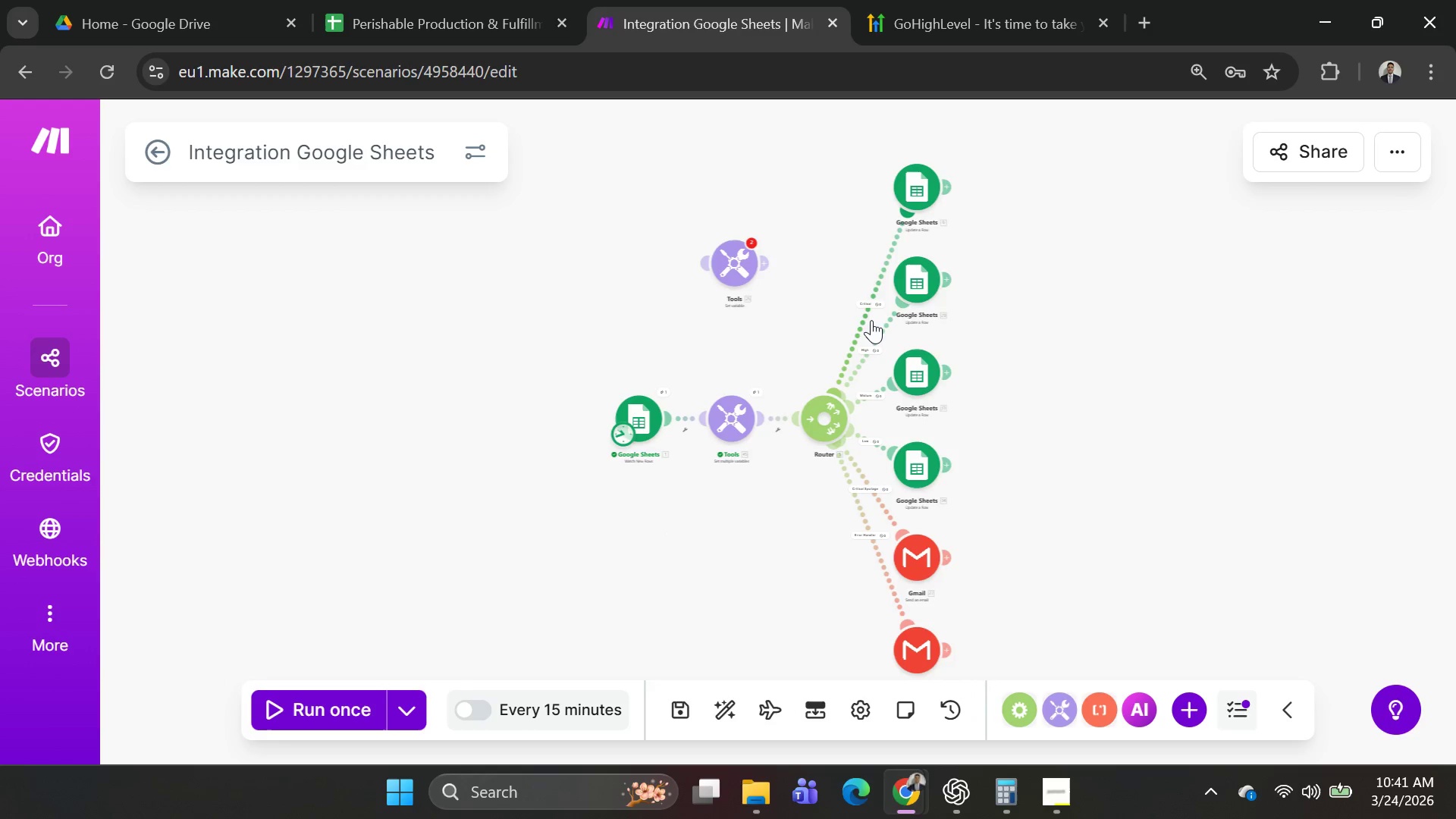 
left_click([871, 305])
 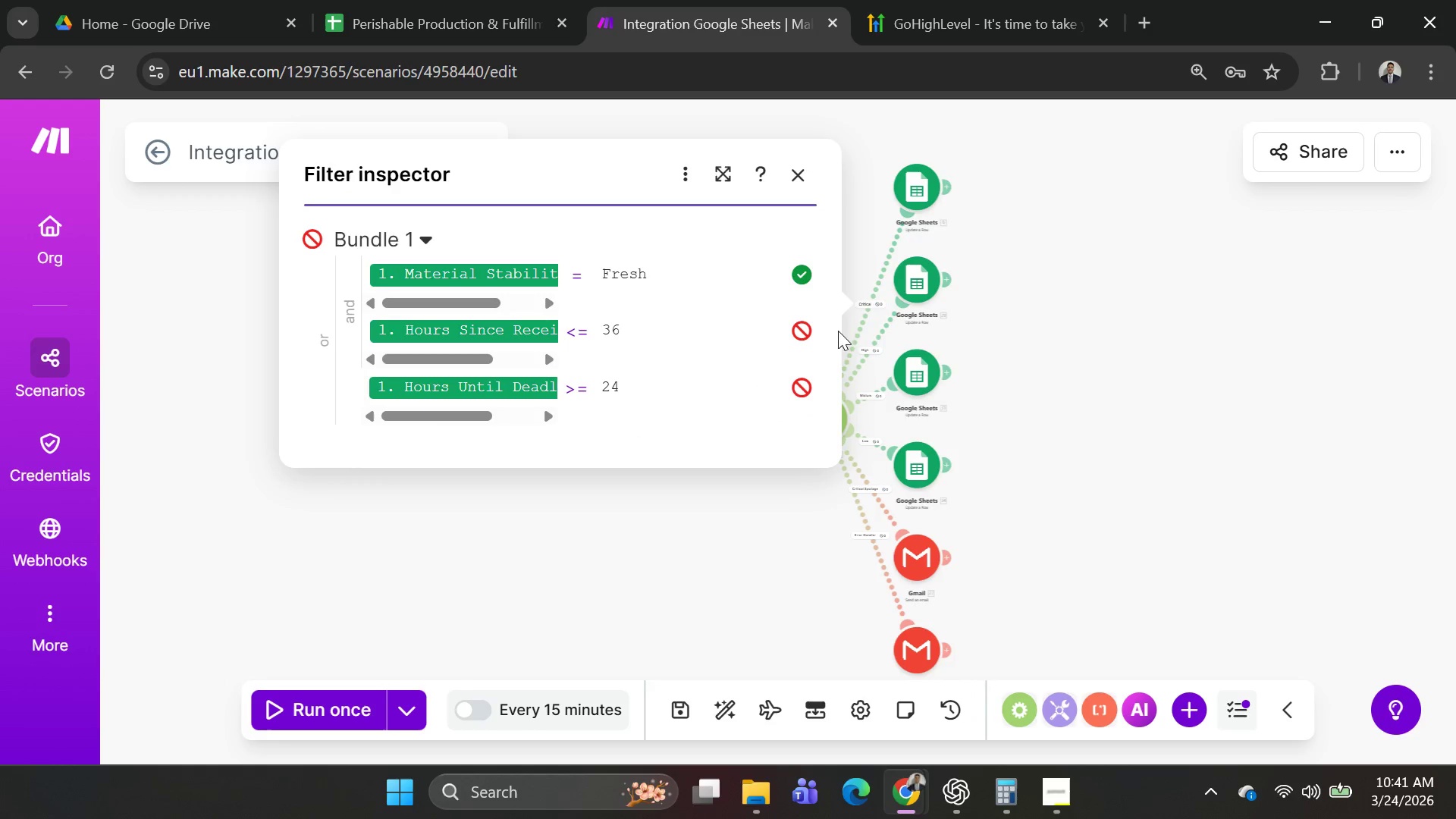 
left_click([711, 604])
 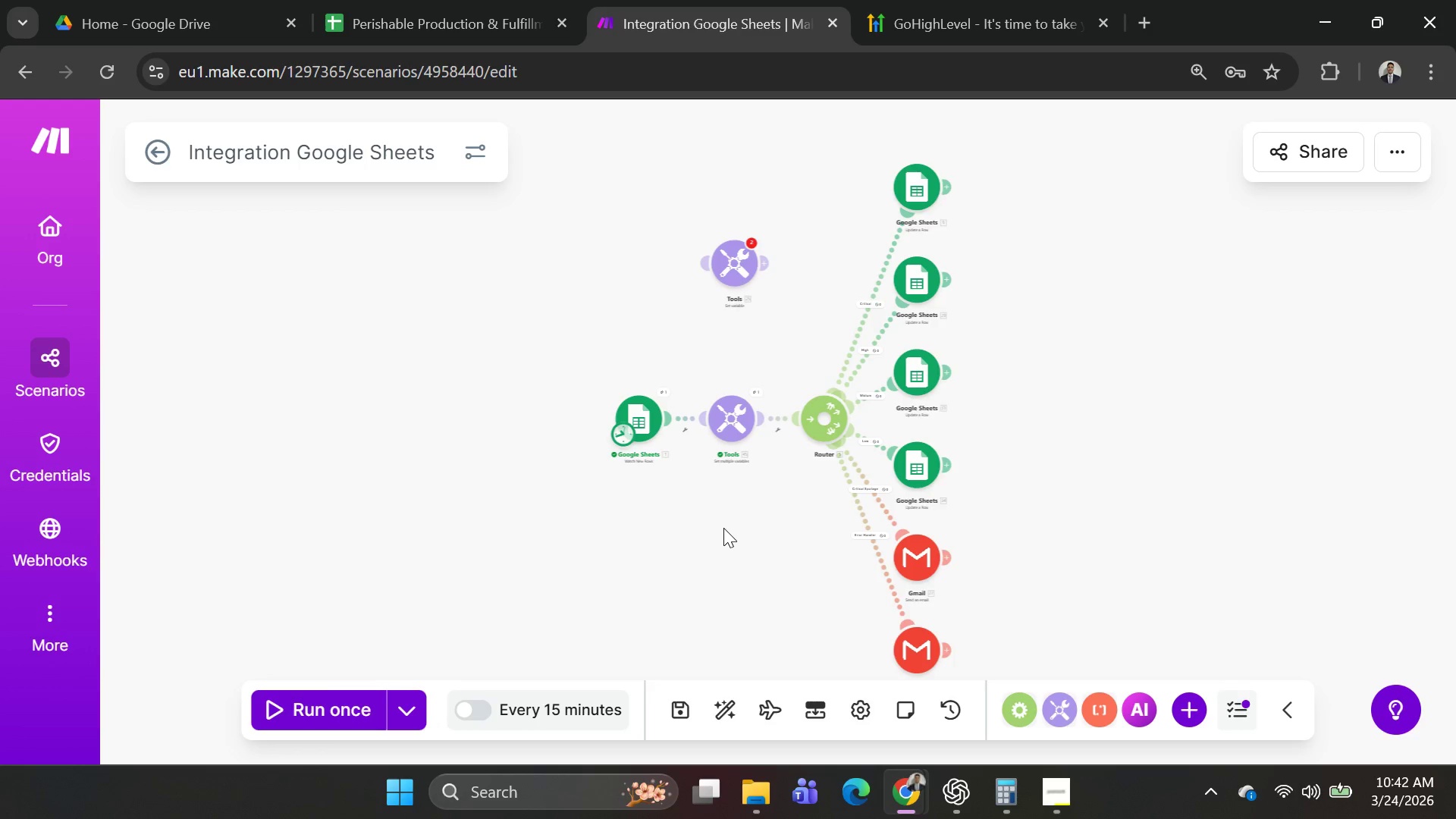 
wait(11.91)
 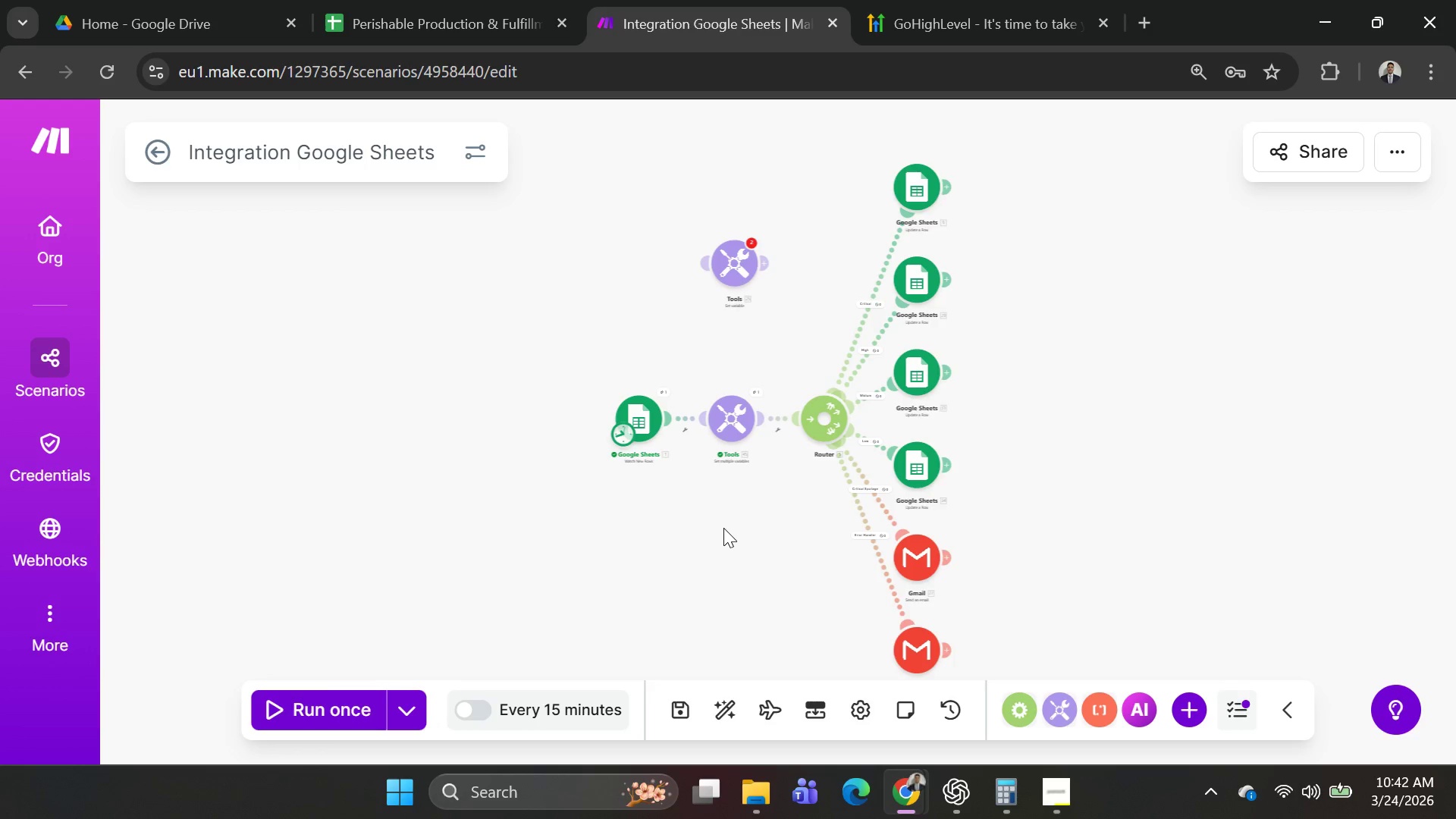 
left_click([658, 391])
 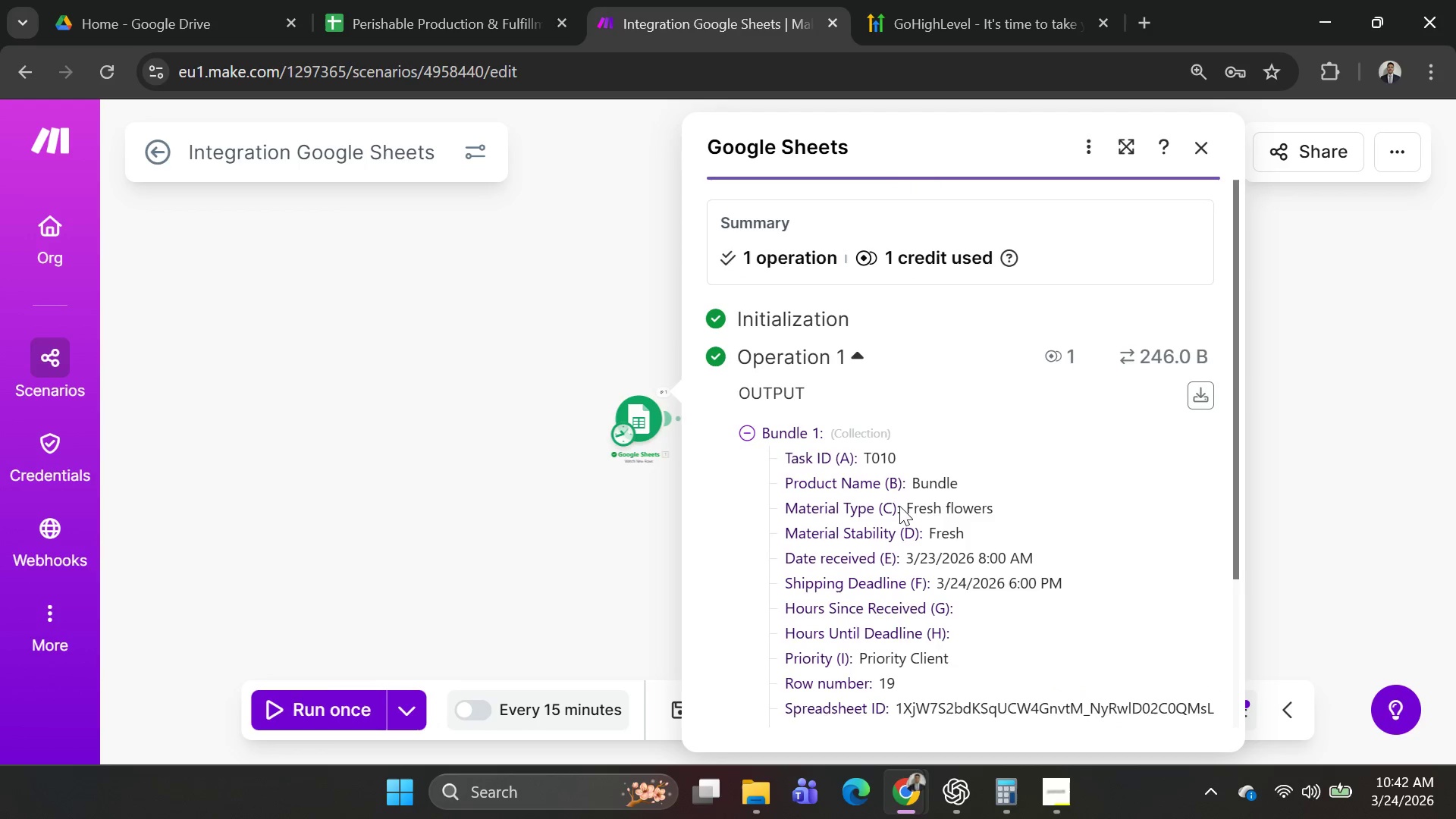 
scroll: coordinate [1069, 500], scroll_direction: down, amount: 1.0
 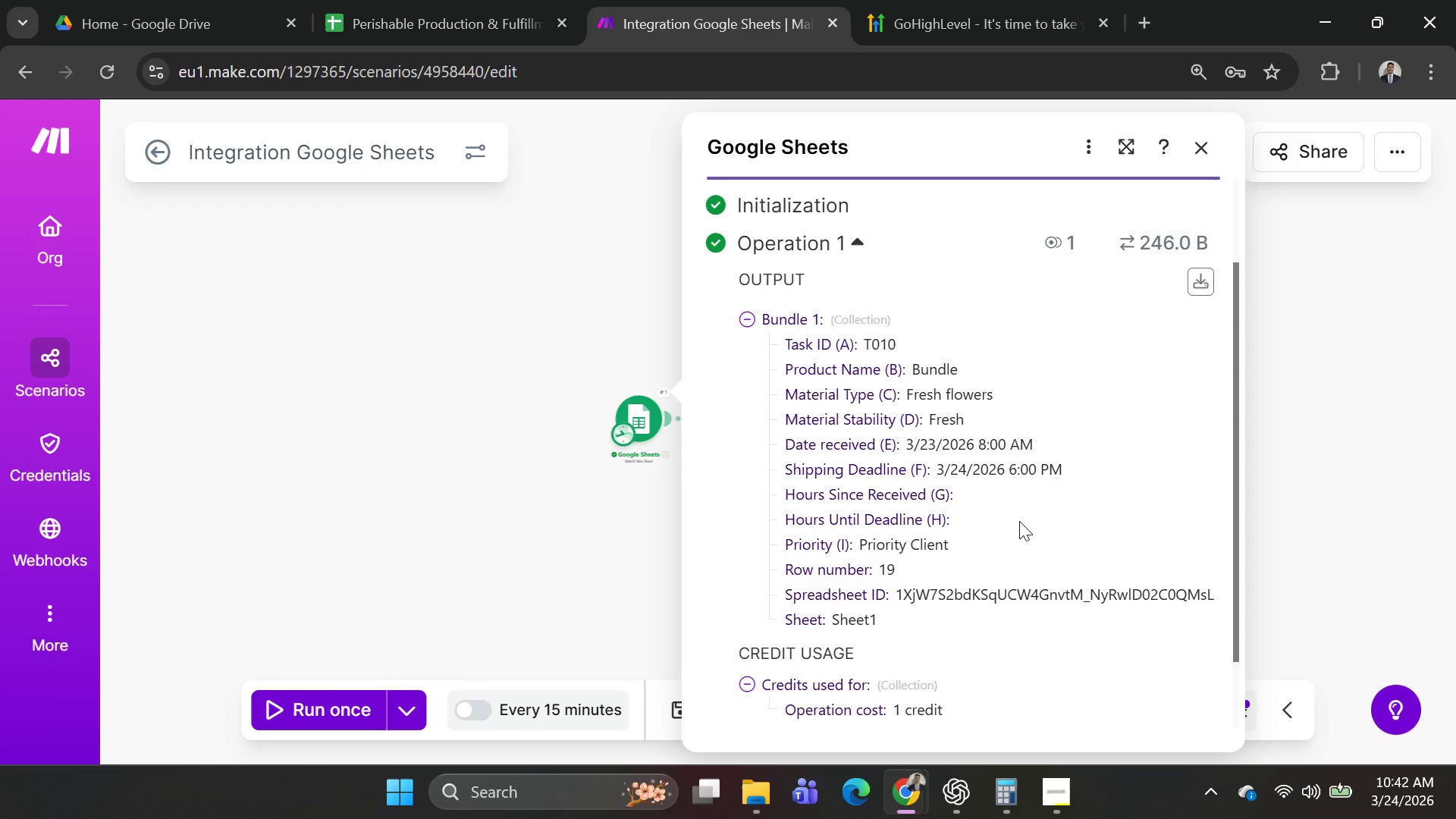 
wait(10.1)
 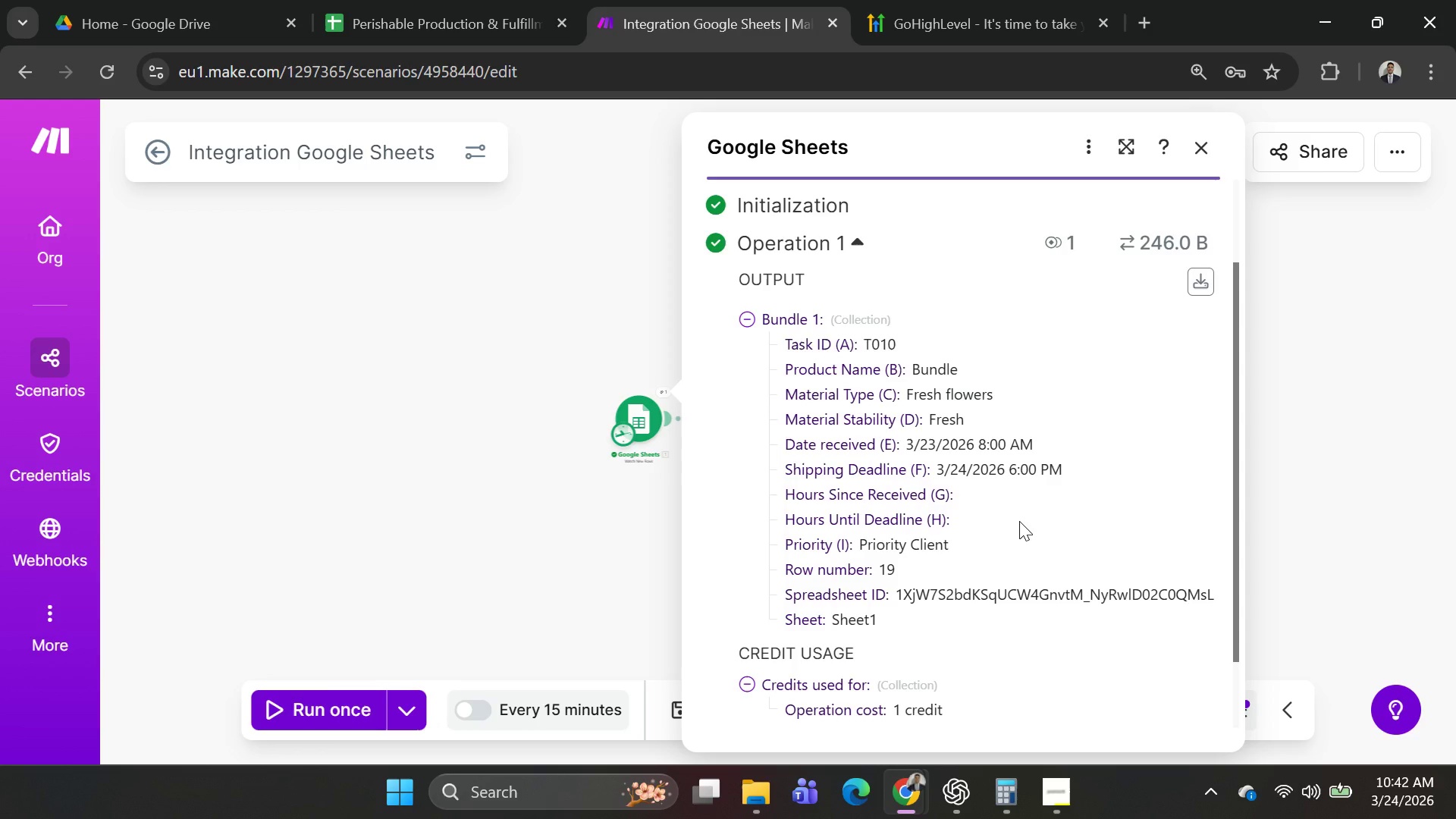 
left_click([485, 26])
 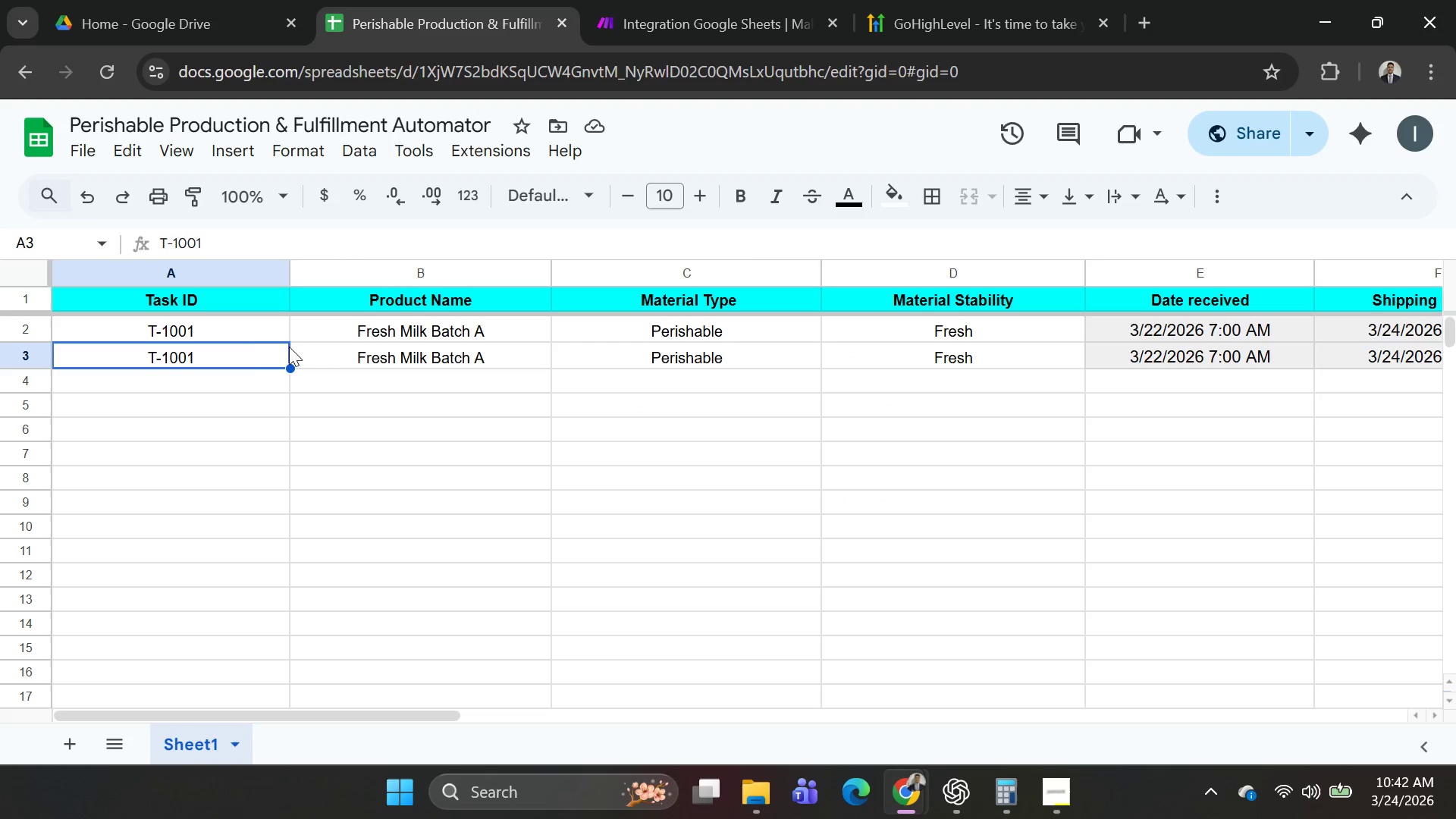 
left_click([237, 352])
 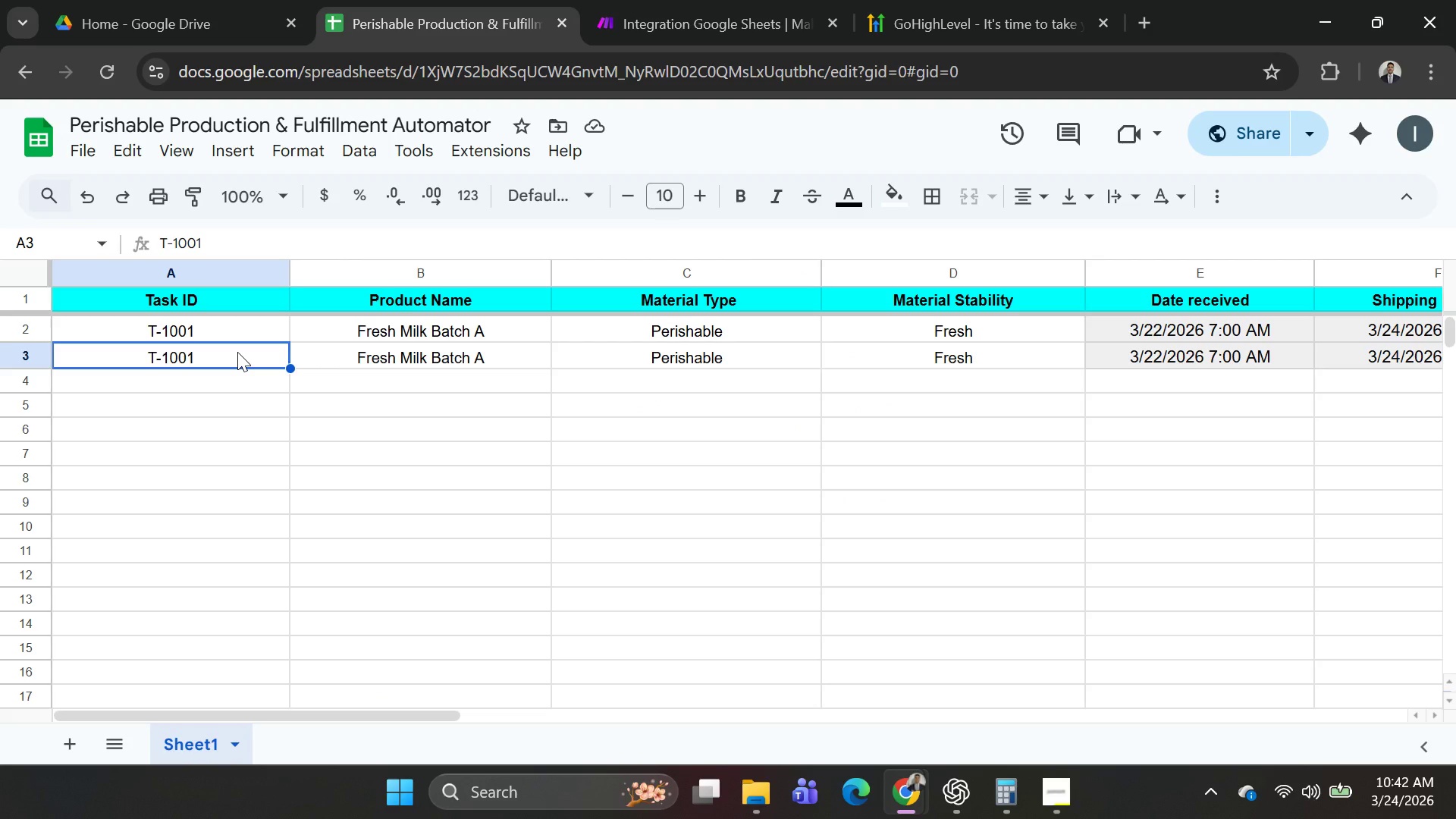 
key(Shift+ArrowRight)
 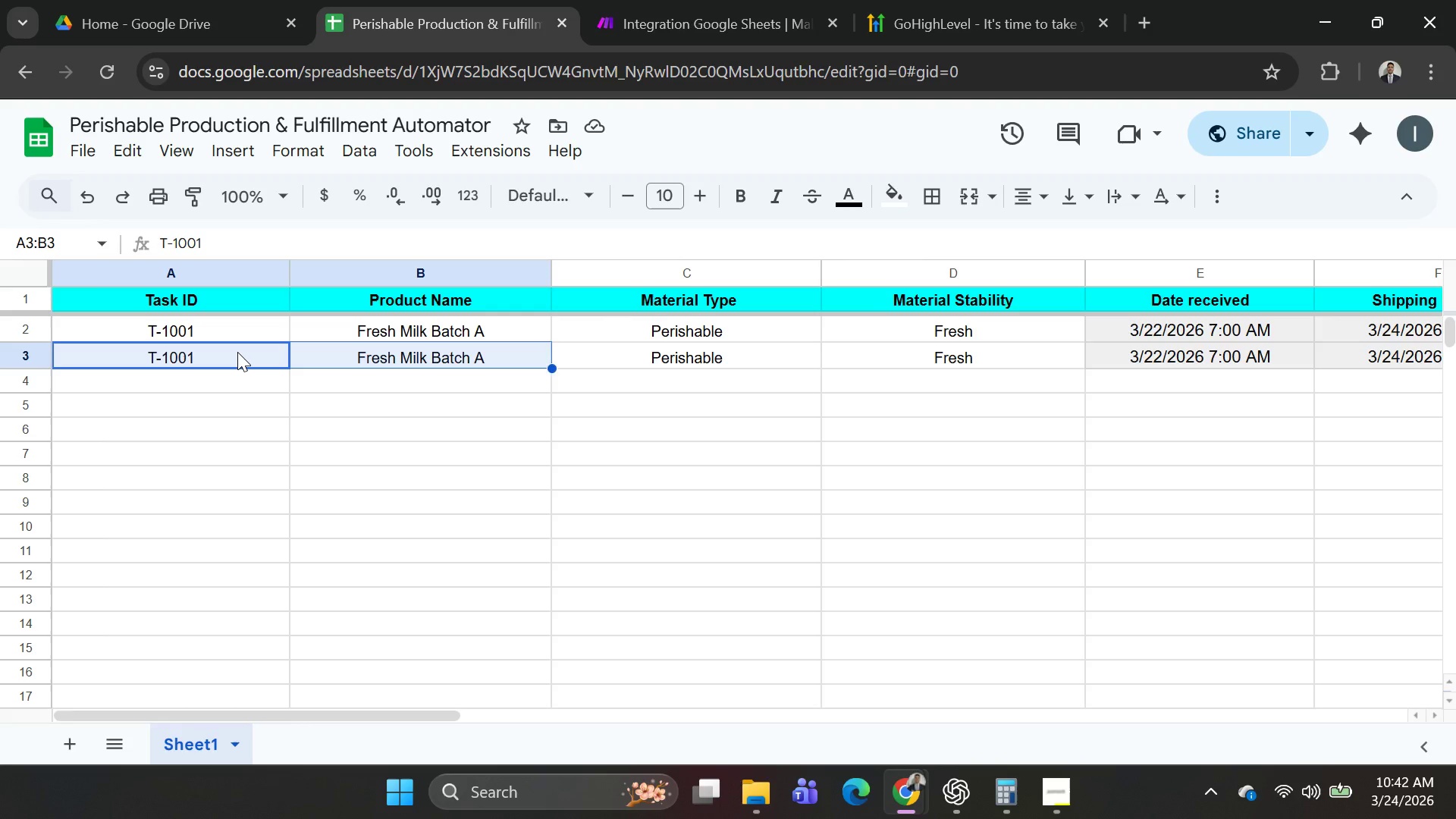 
key(Shift+ArrowRight)
 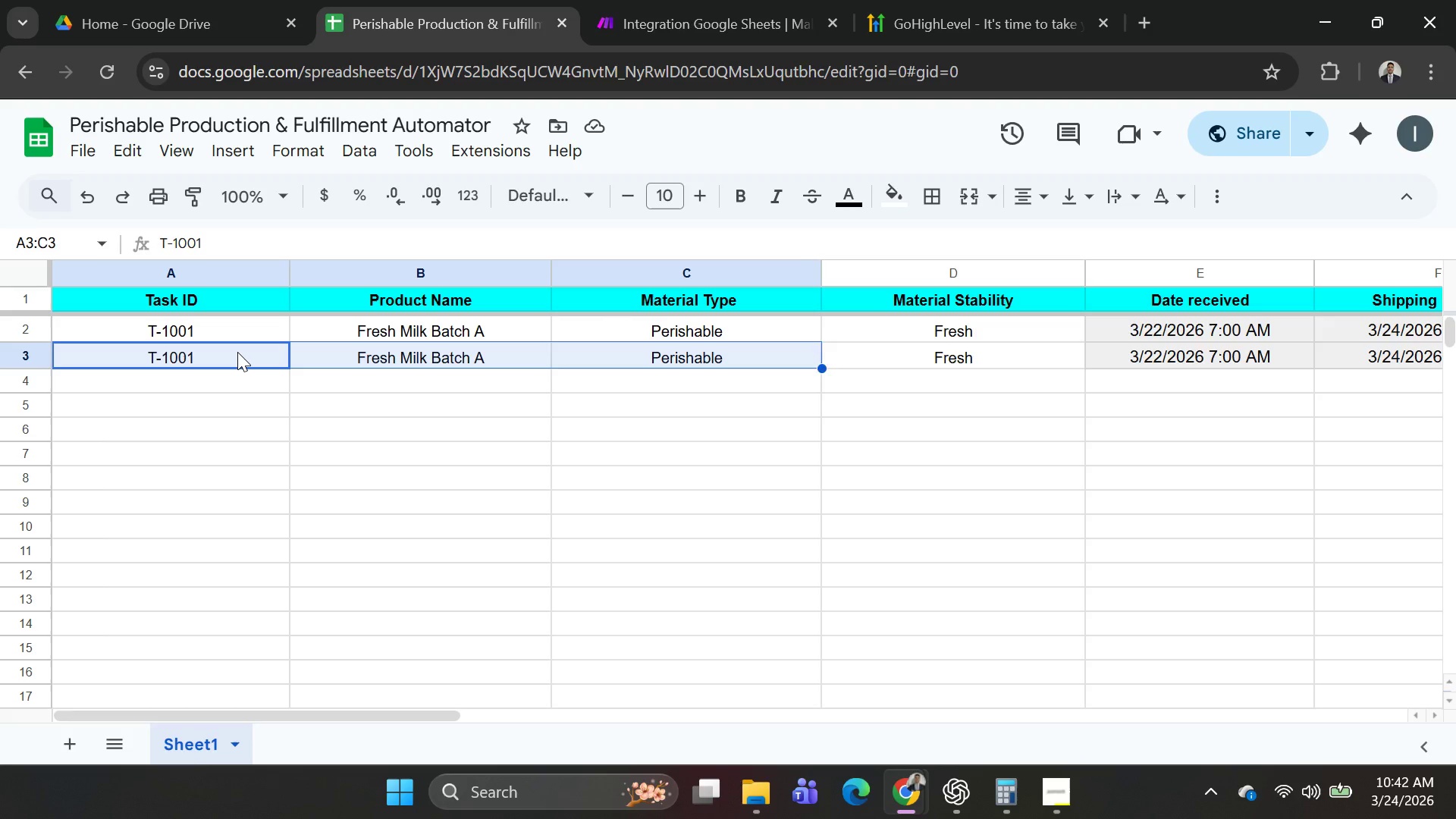 
key(Shift+ArrowRight)
 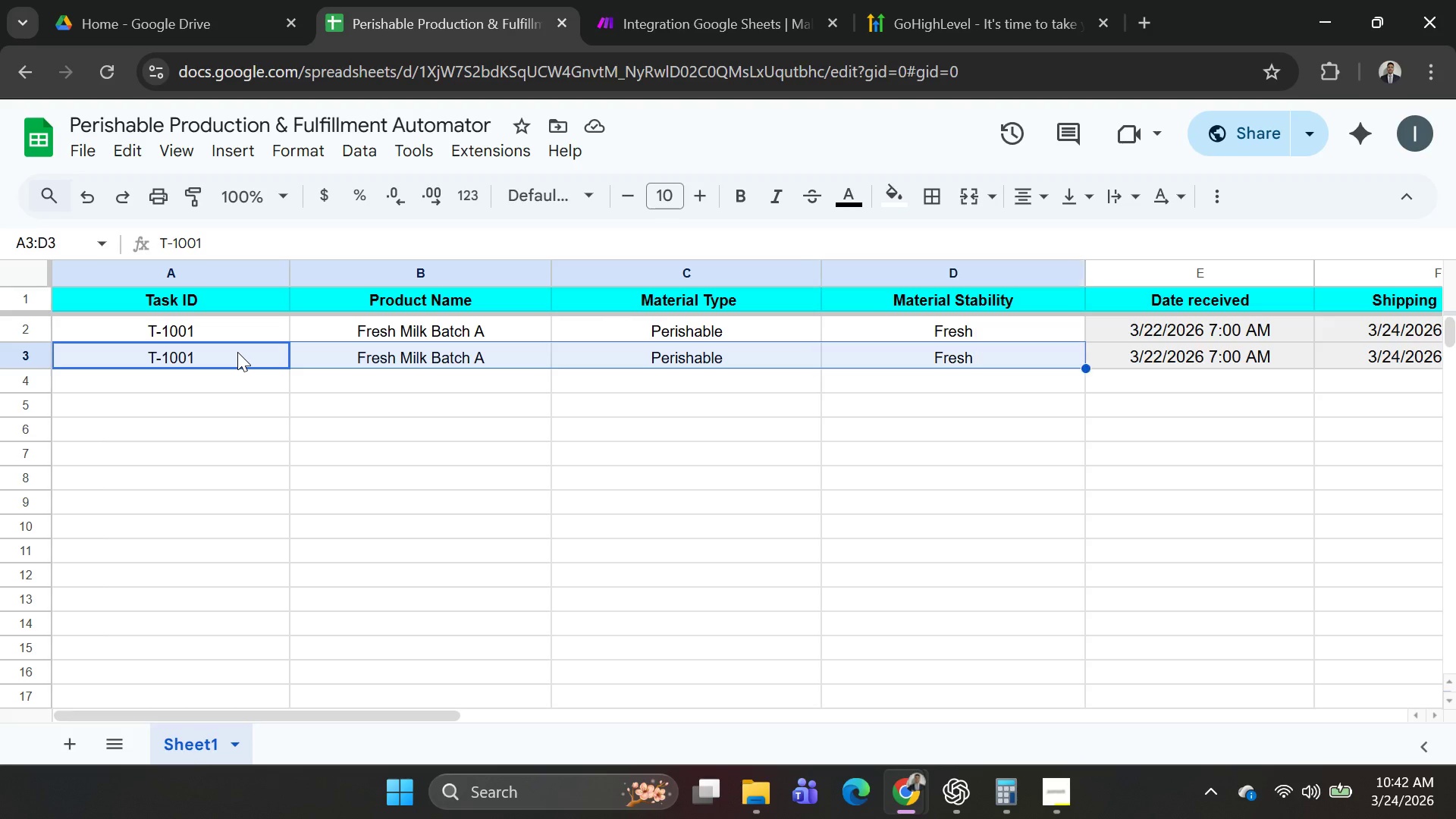 
key(Shift+ArrowRight)
 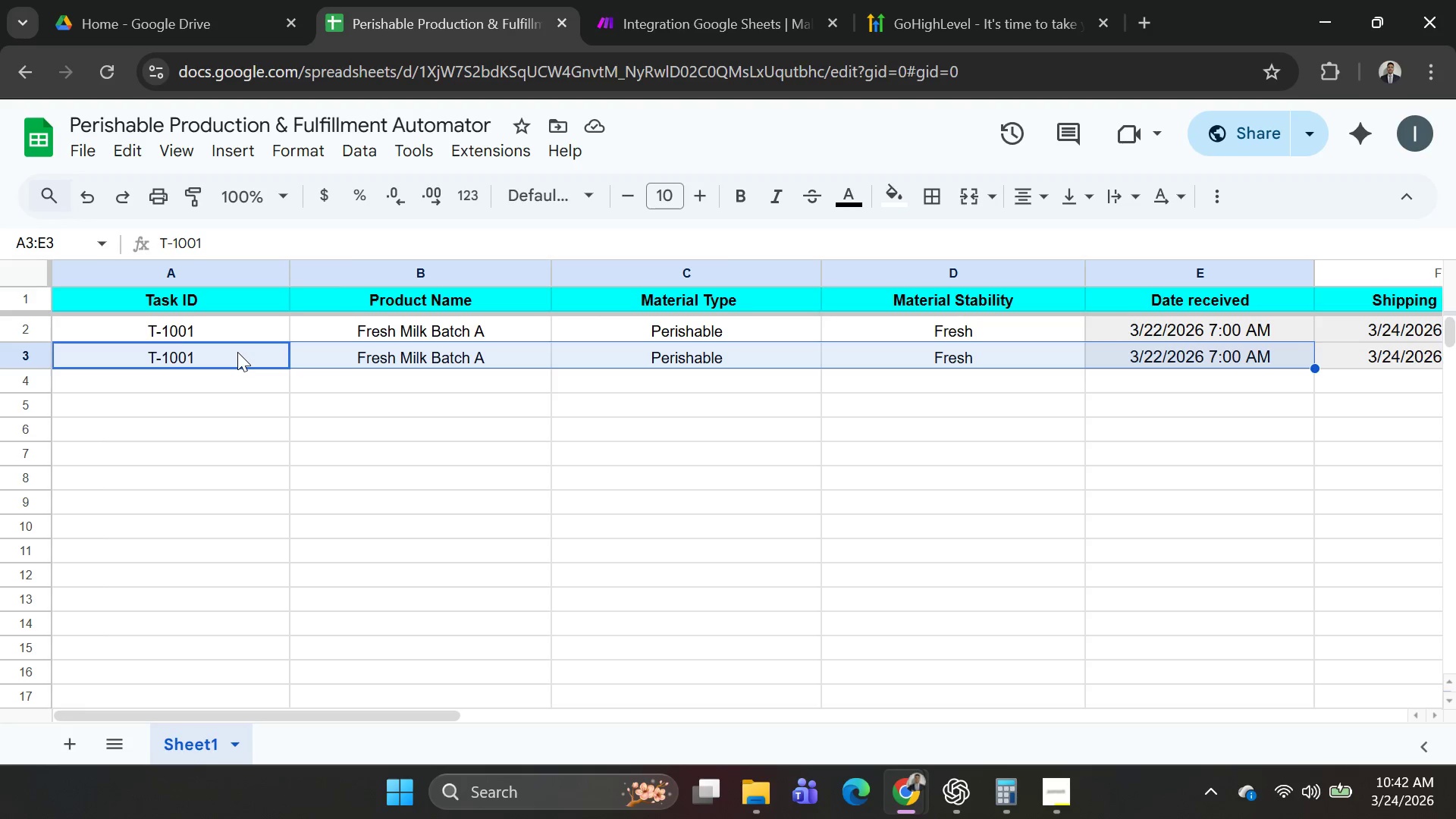 
key(Shift+ArrowRight)
 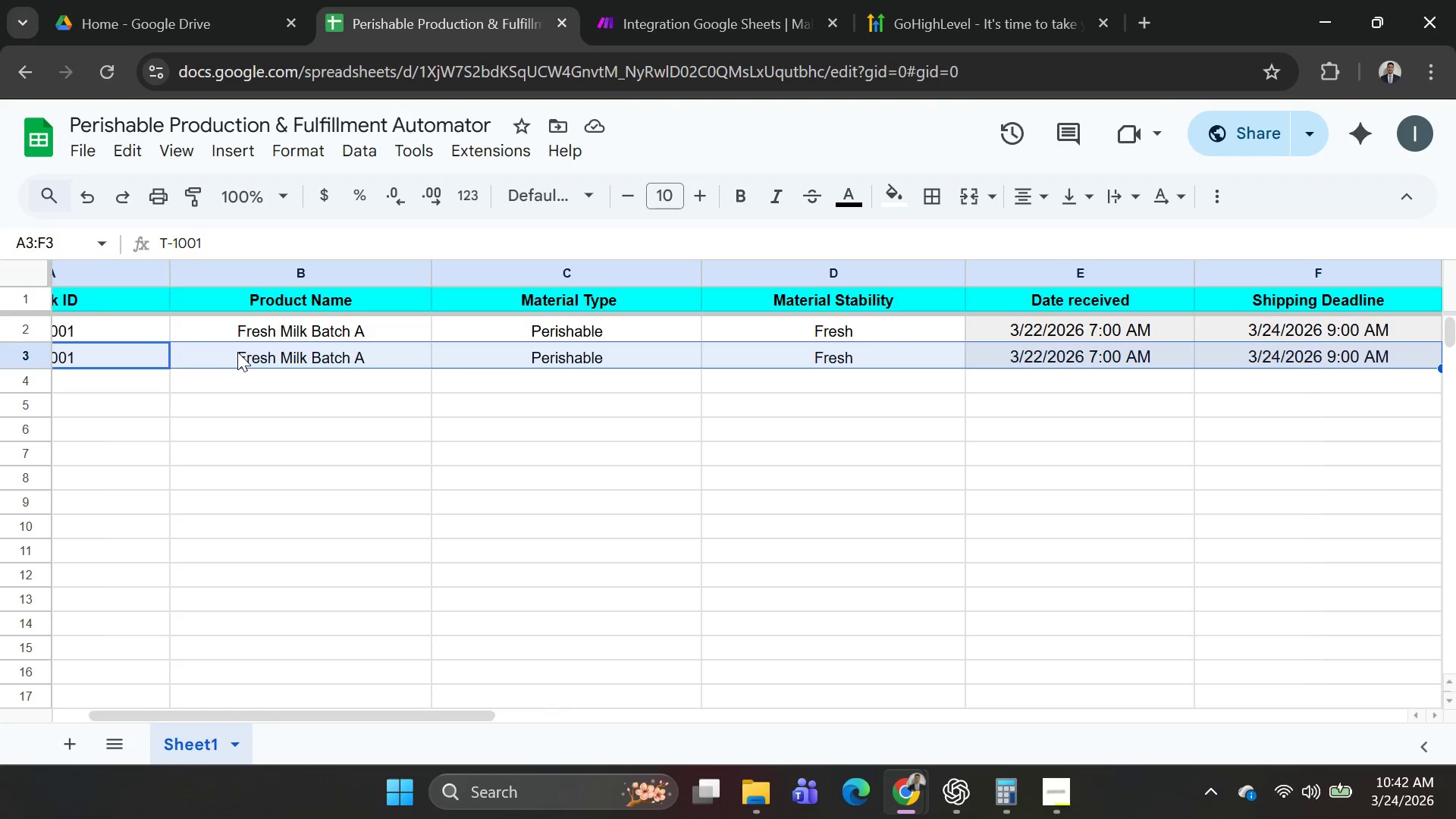 
key(Shift+ArrowRight)
 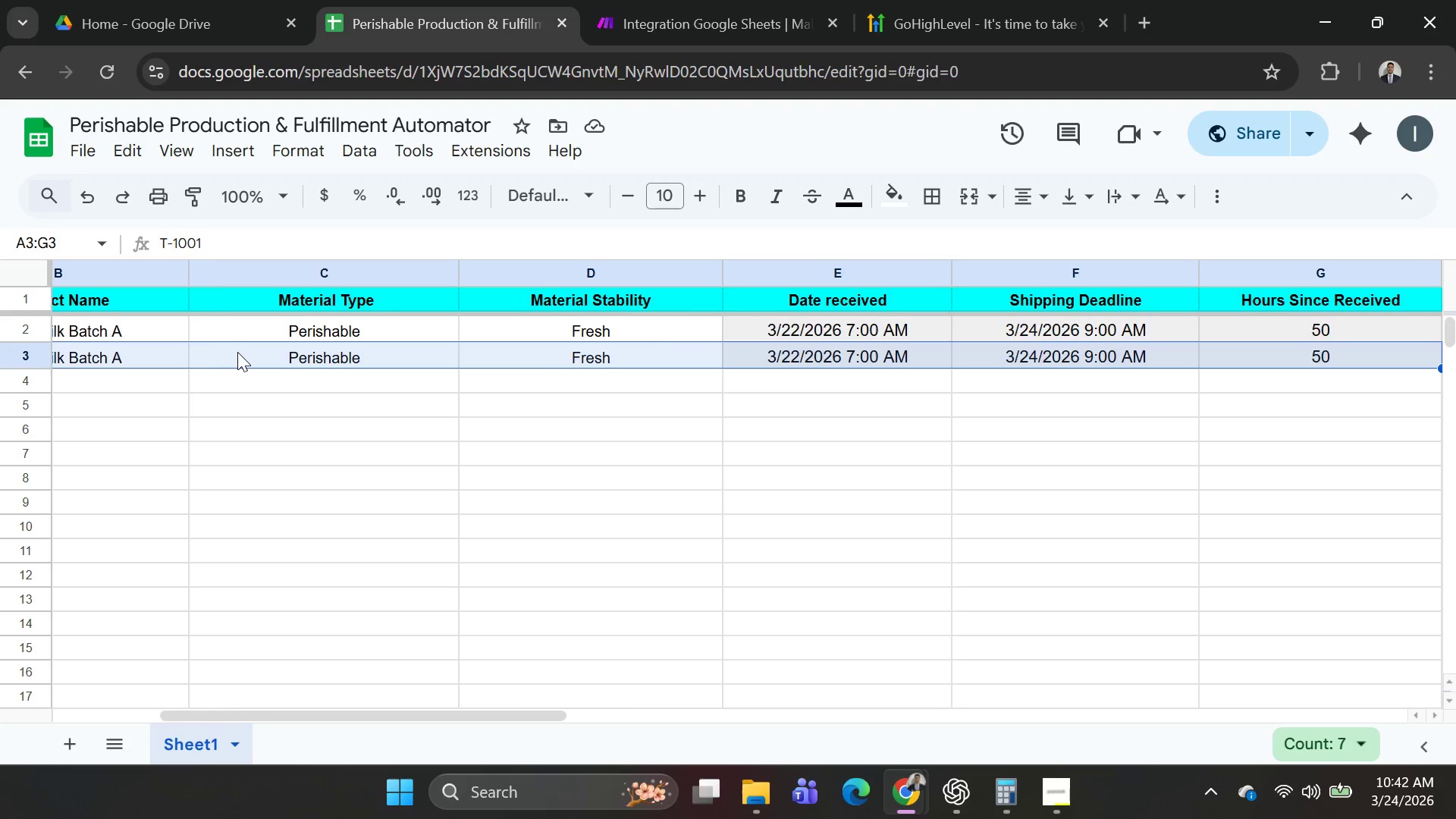 
key(Shift+ArrowRight)
 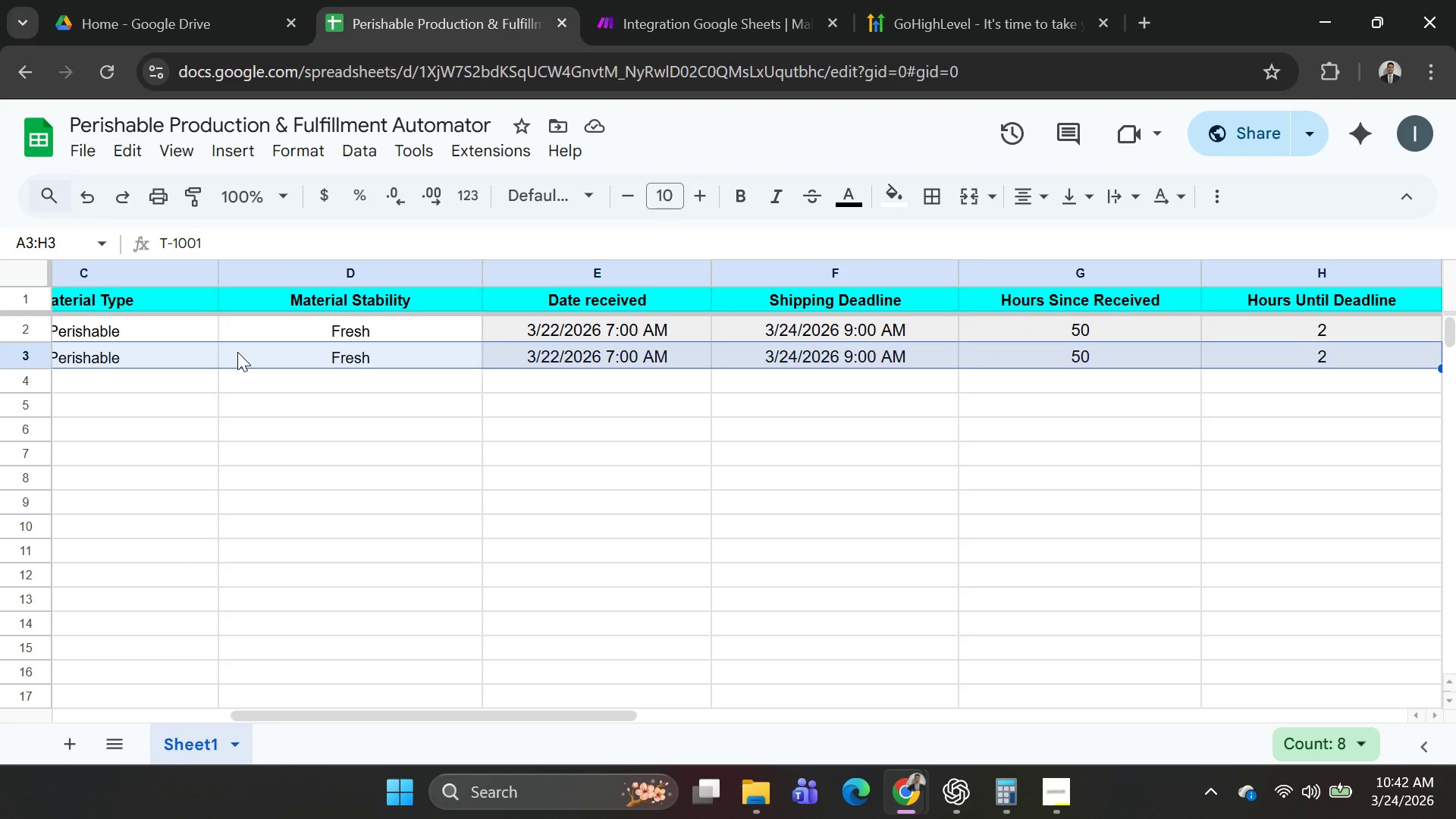 
key(Shift+ArrowRight)
 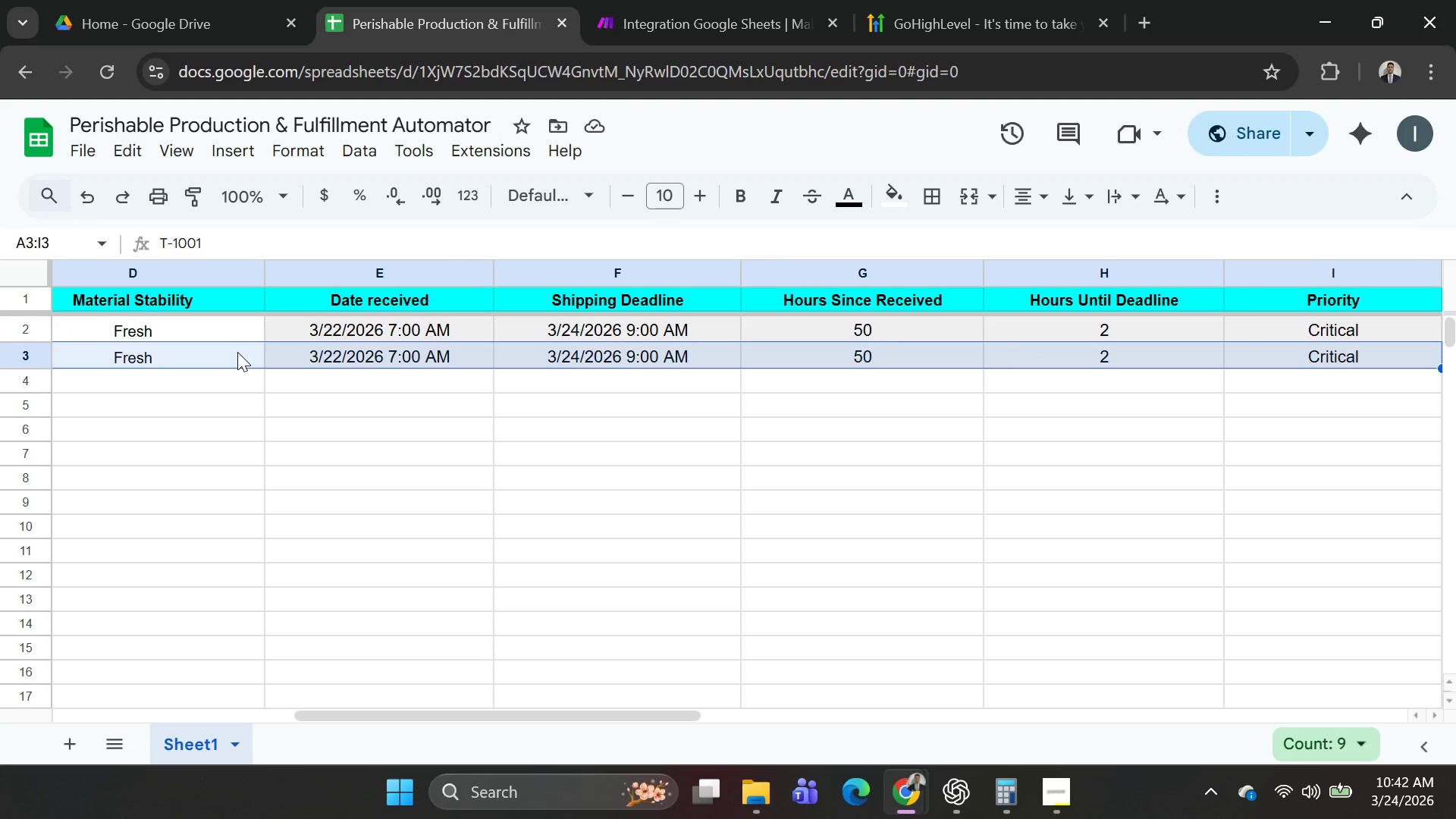 
key(Shift+ArrowRight)
 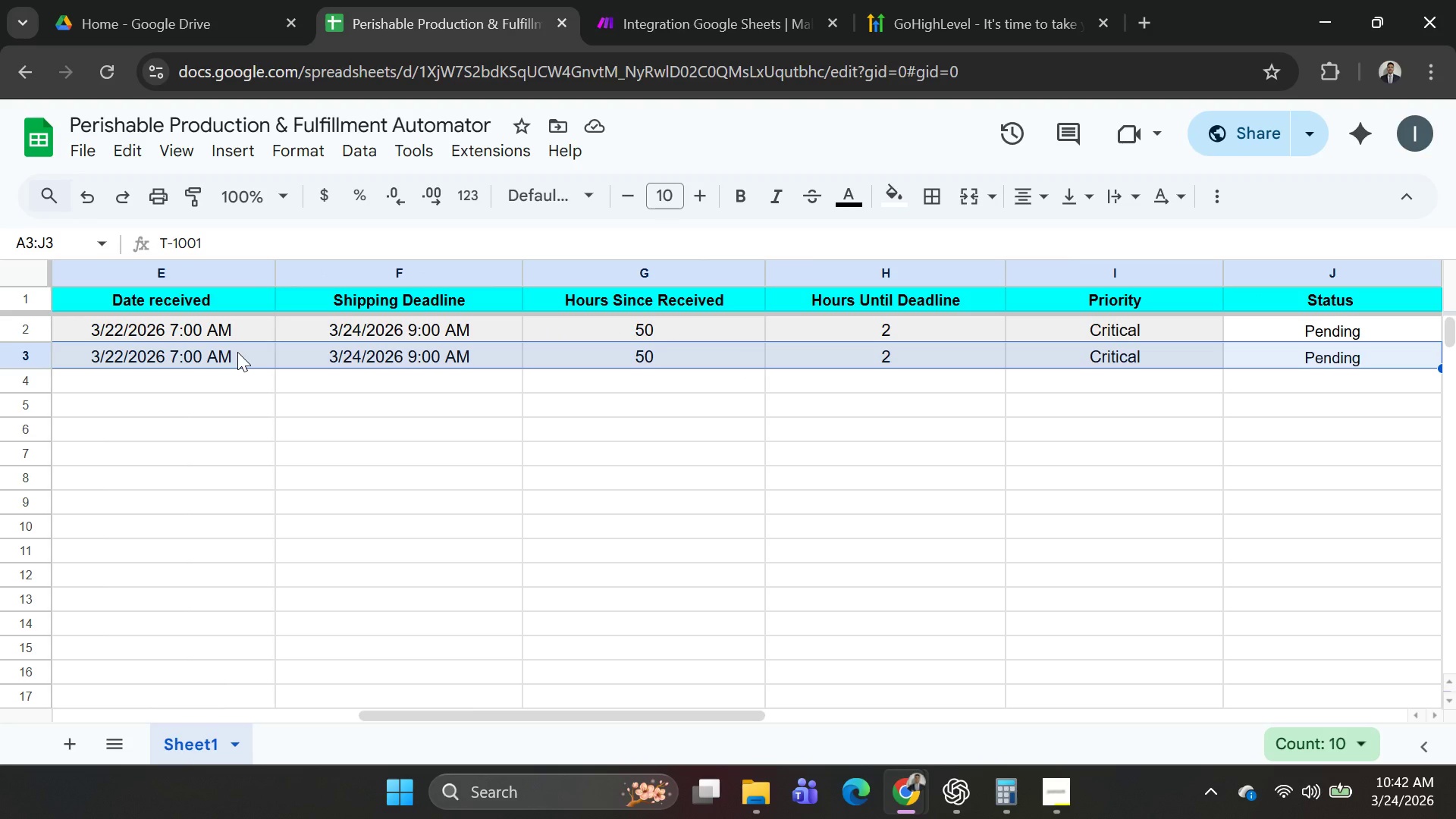 
key(Shift+ArrowRight)
 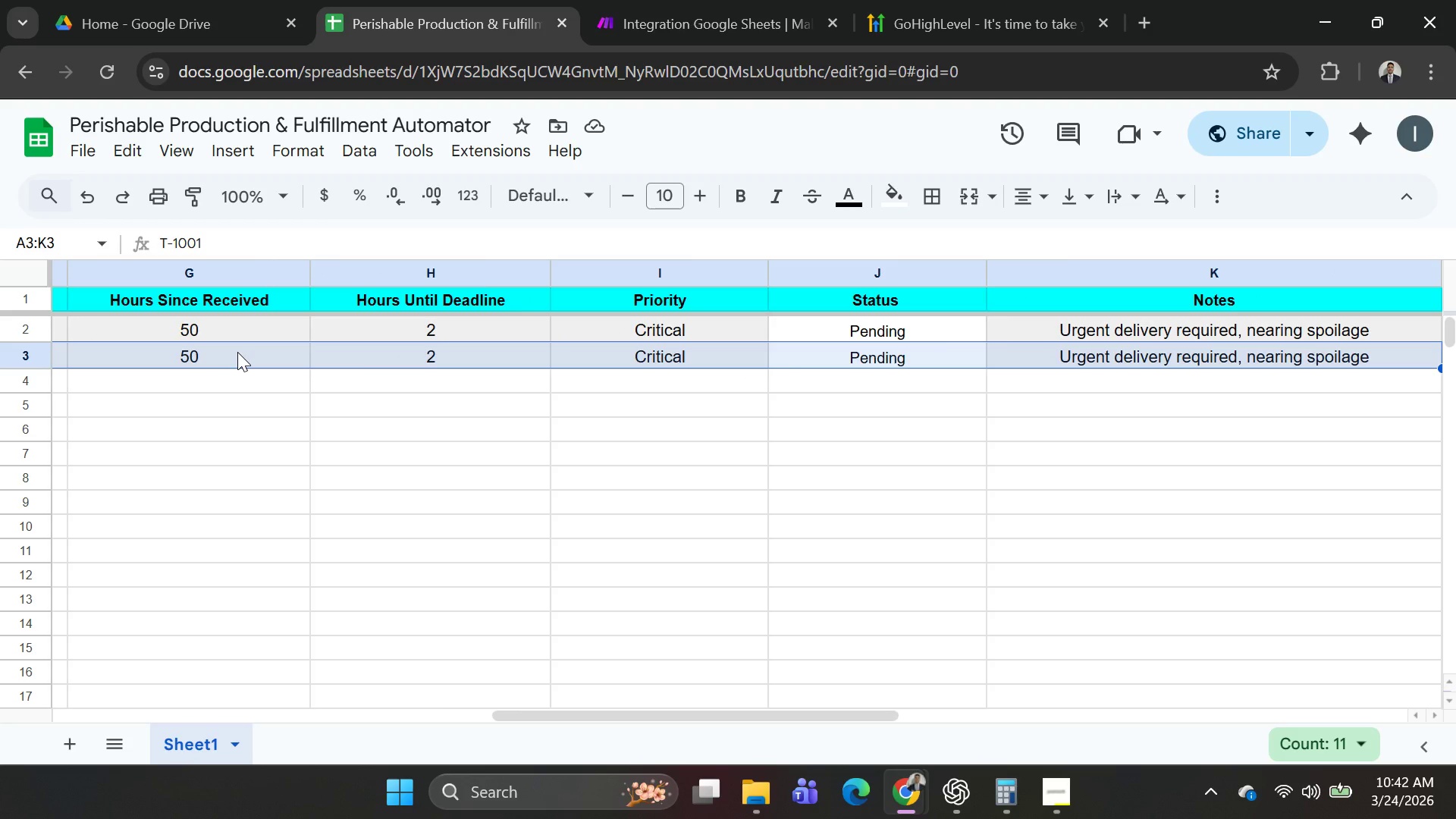 
key(Shift+ArrowRight)
 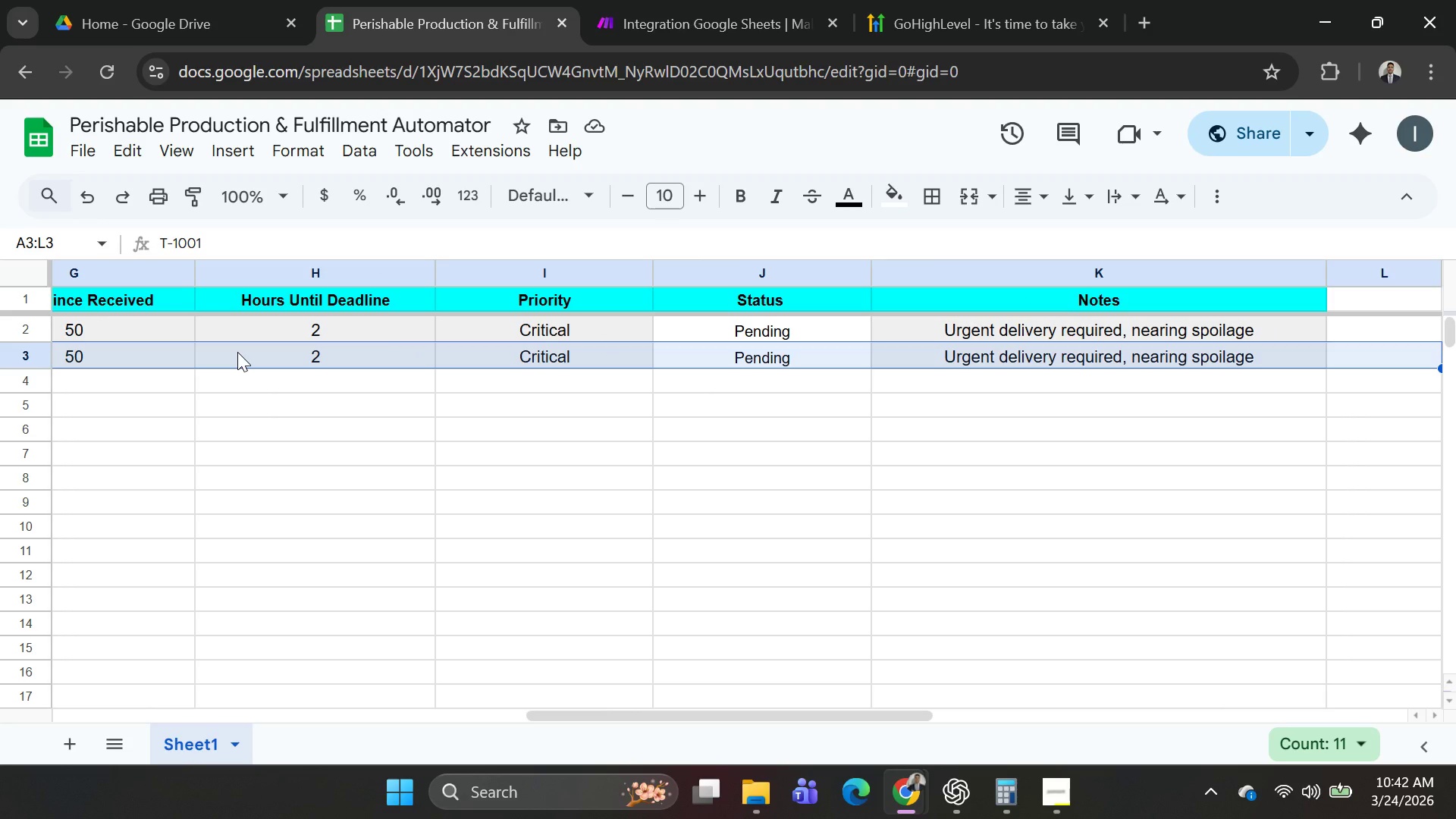 
key(Shift+ArrowLeft)
 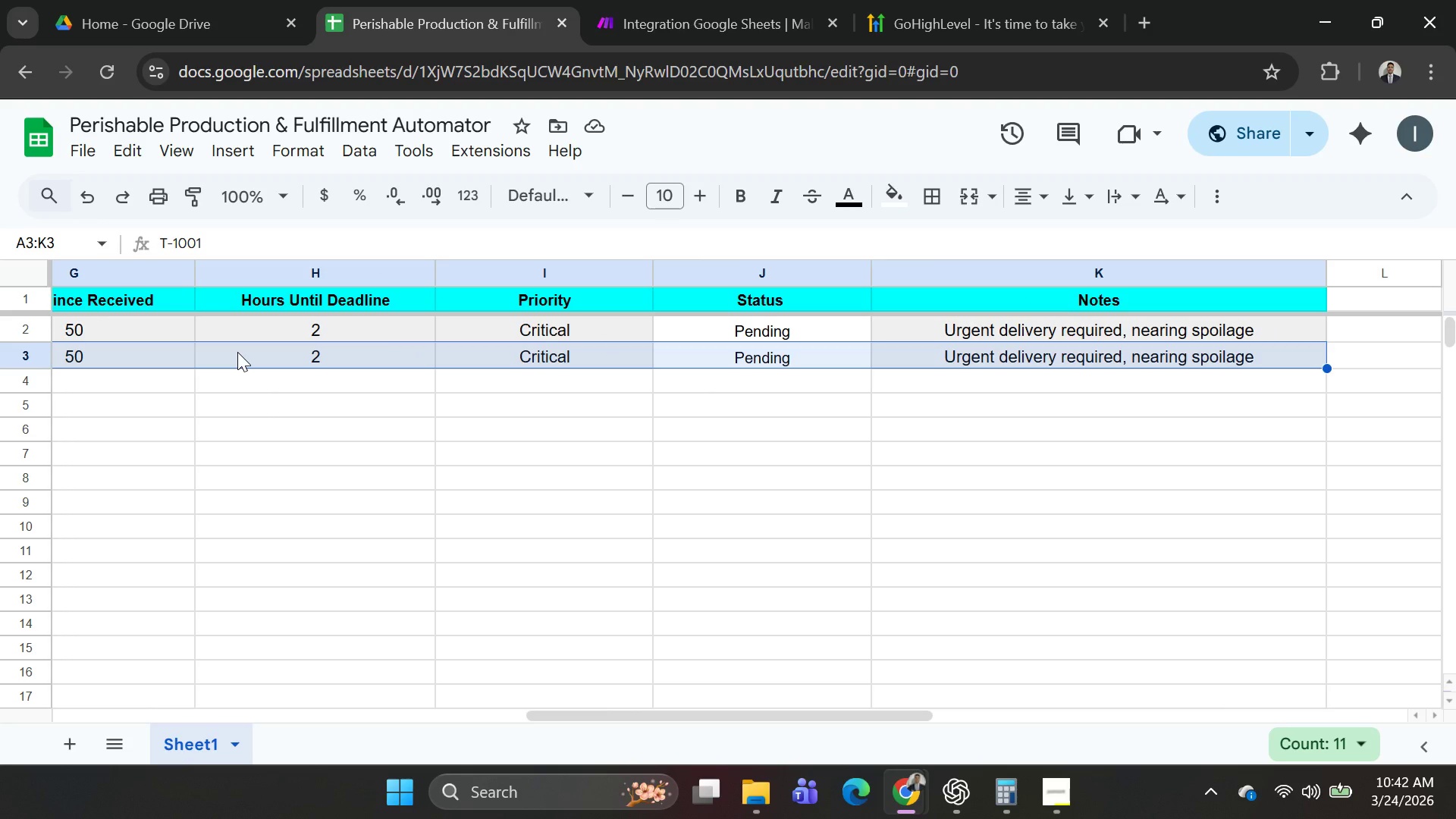 
key(Control+C)
 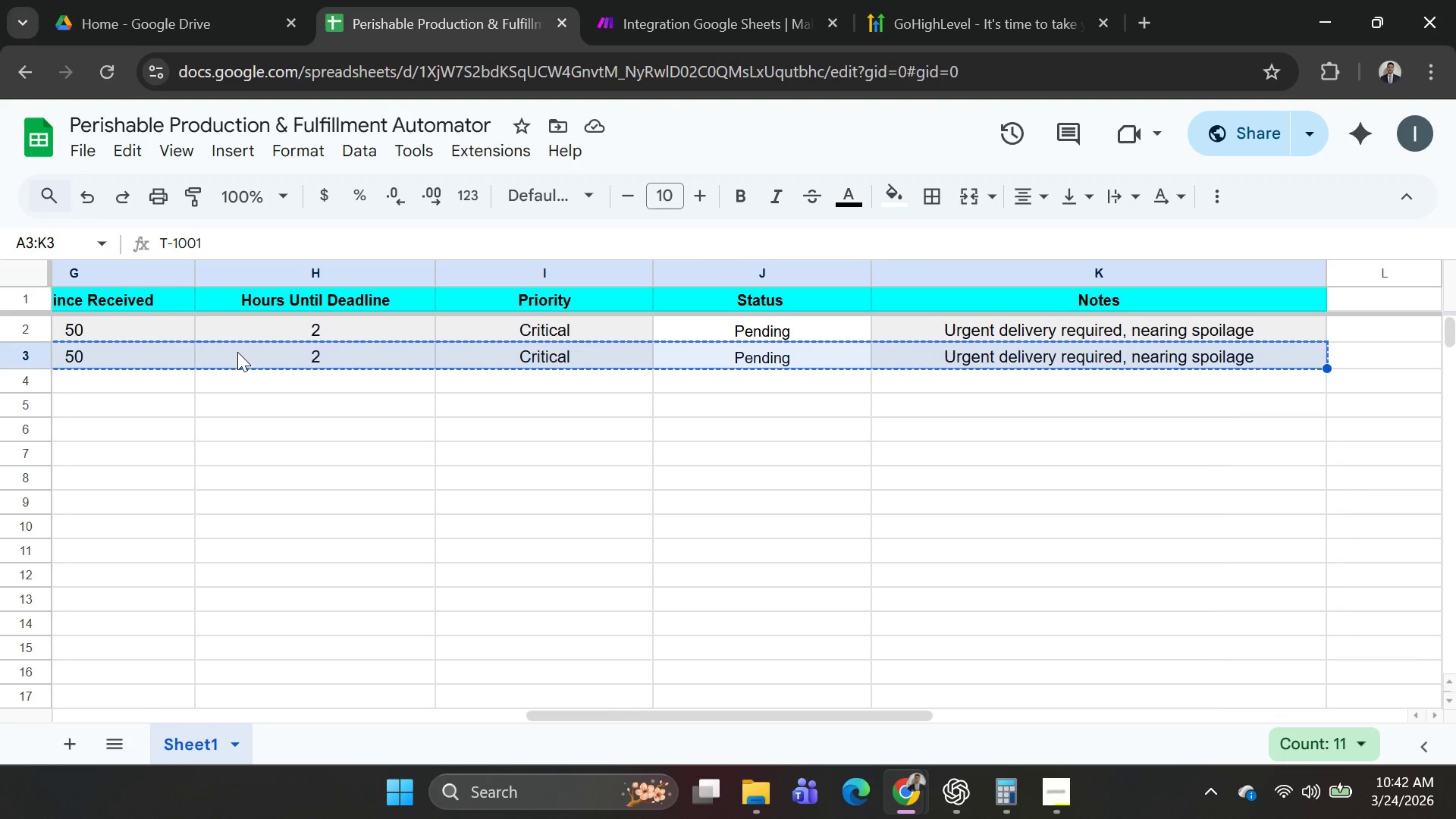 
key(Control+C)
 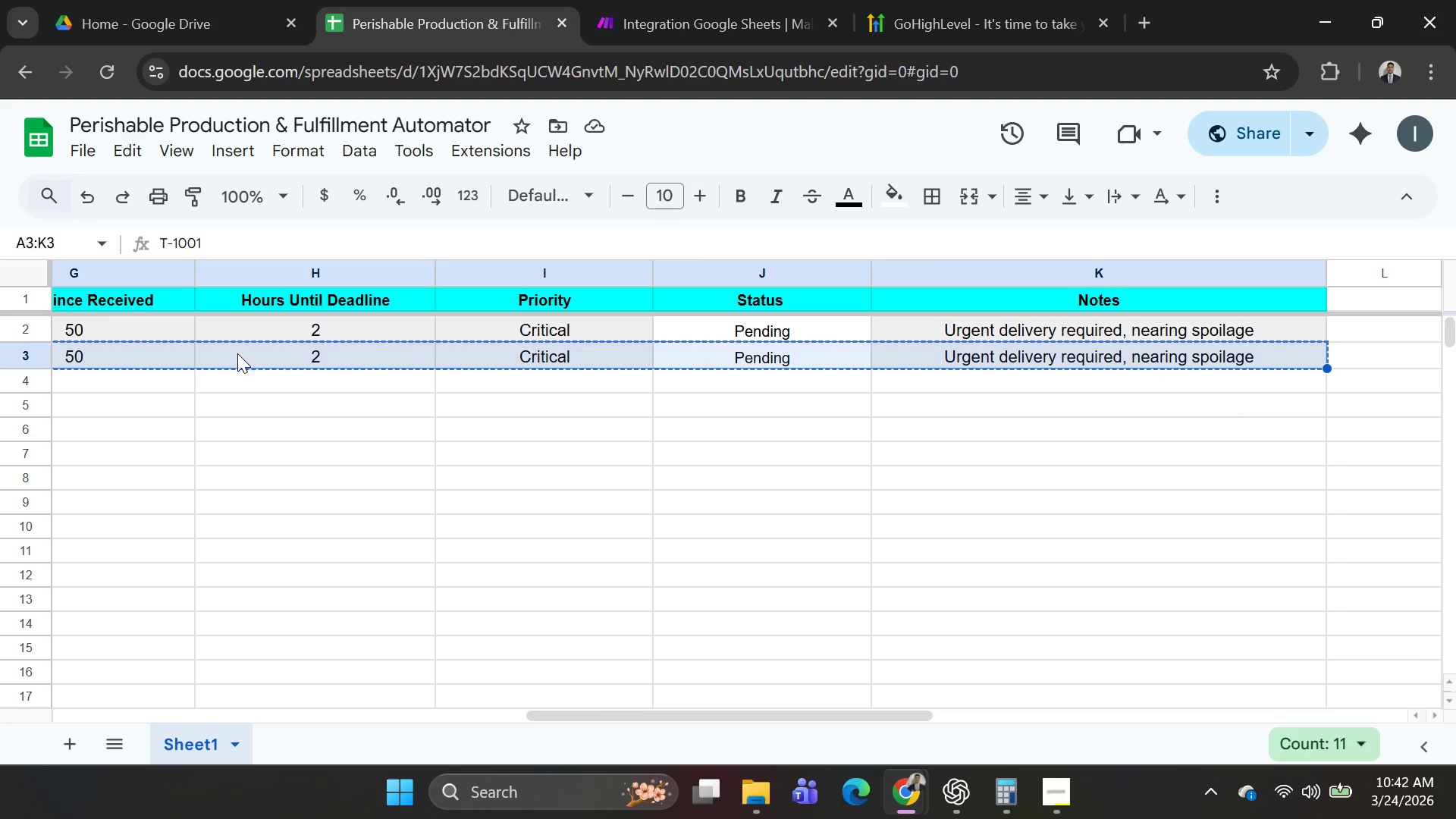 
key(Control+C)
 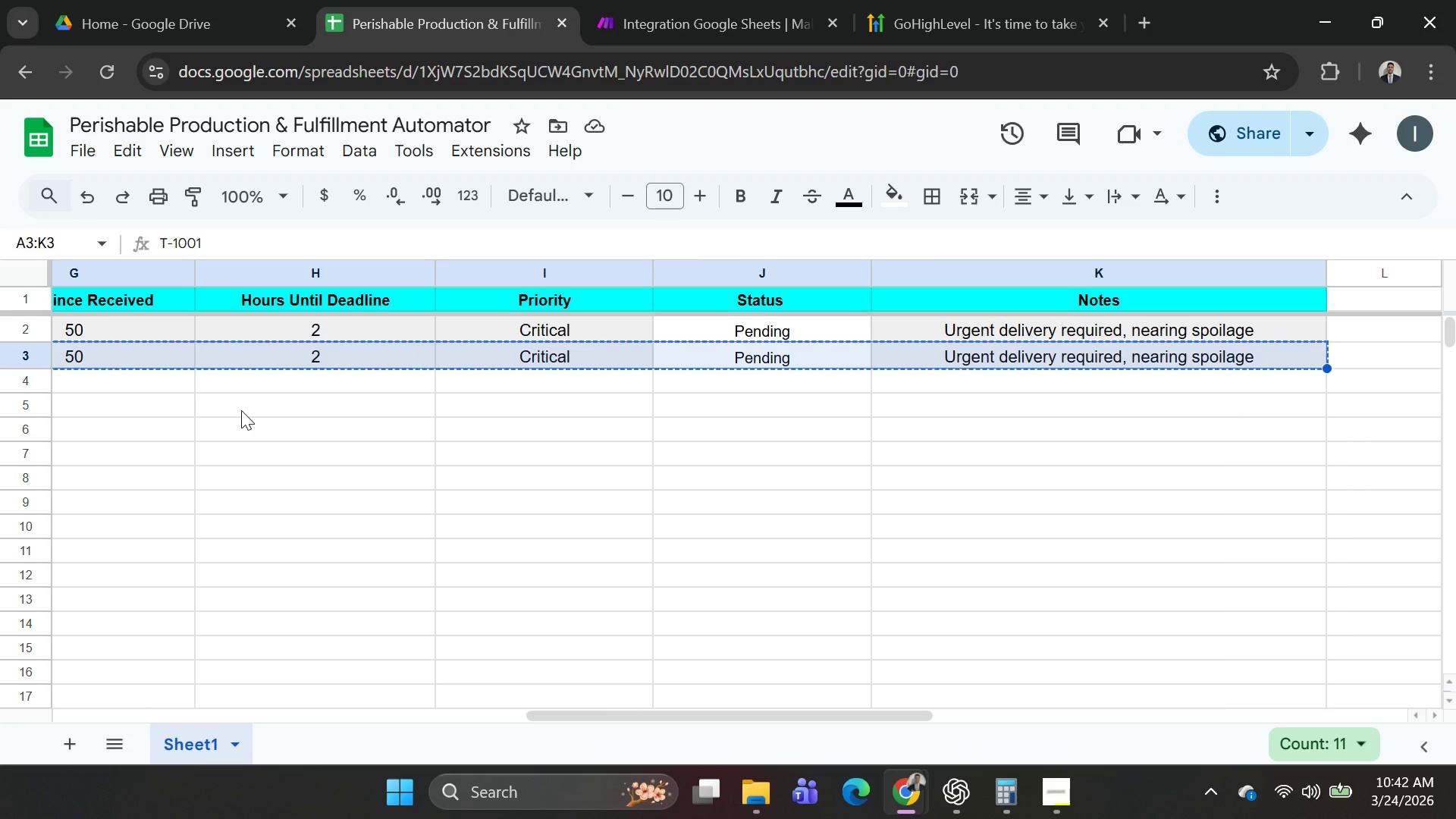 
key(ArrowDown)
 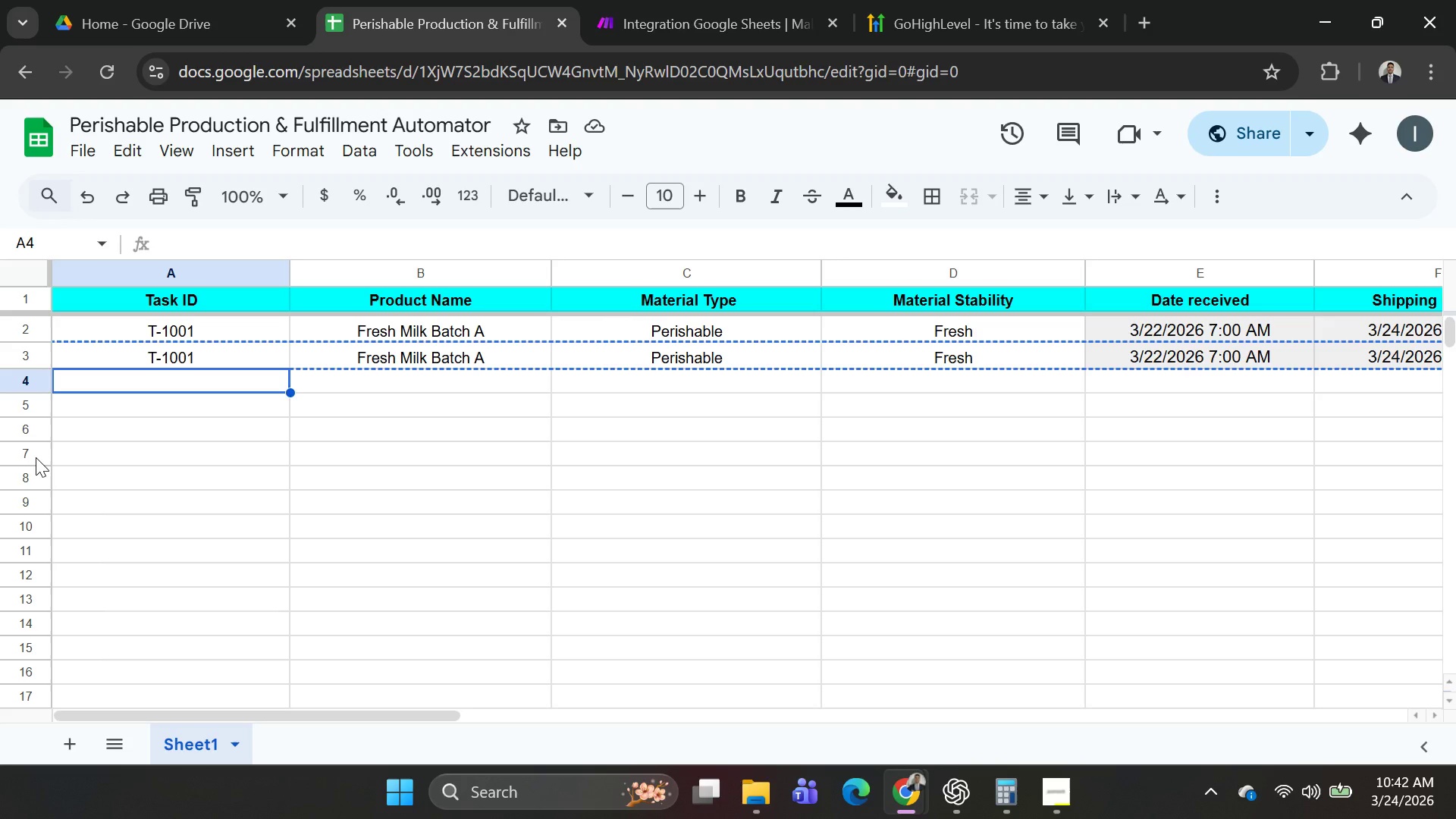 
hold_key(key=ArrowLeft, duration=0.86)
 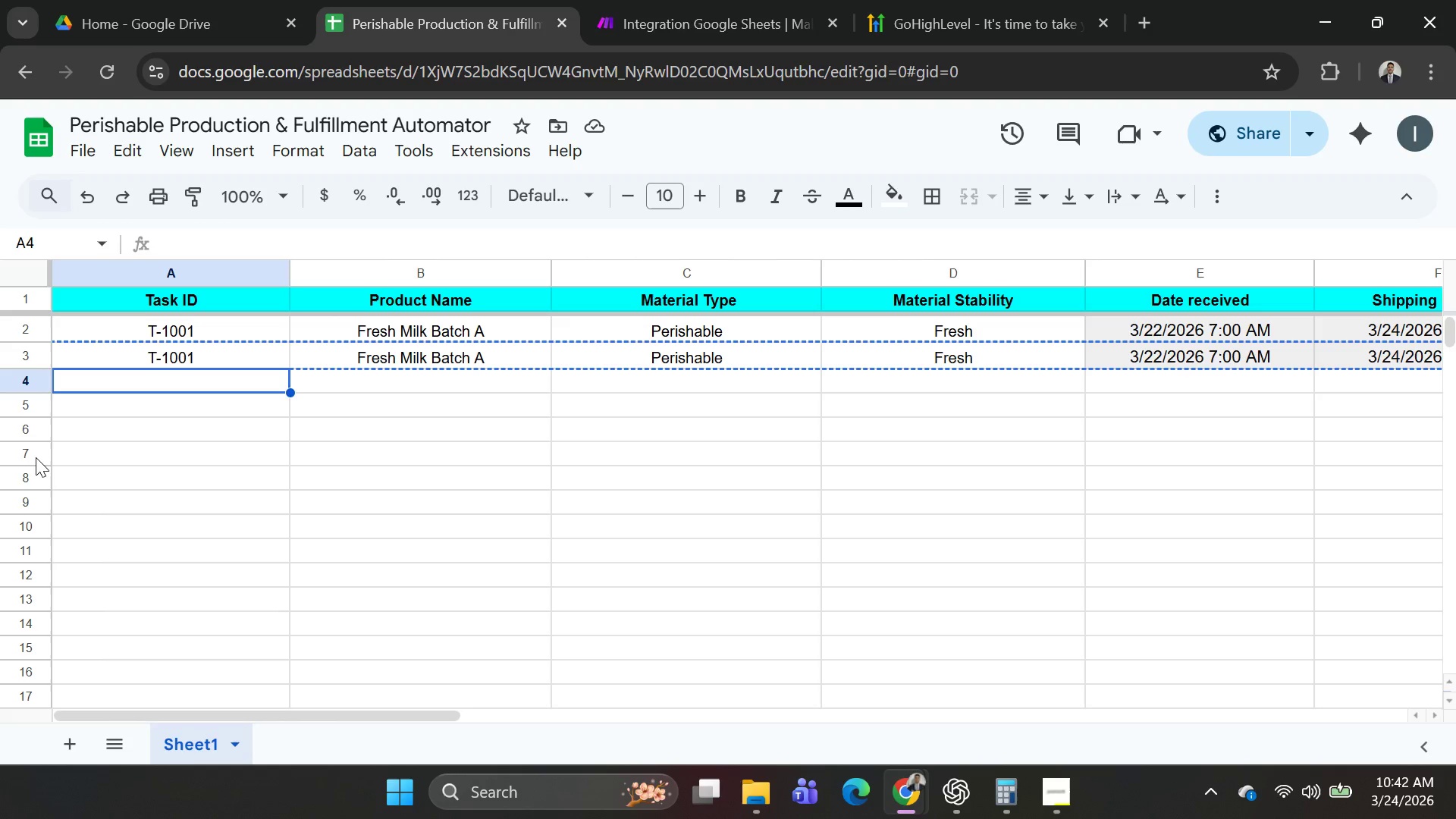 
key(ArrowLeft)
 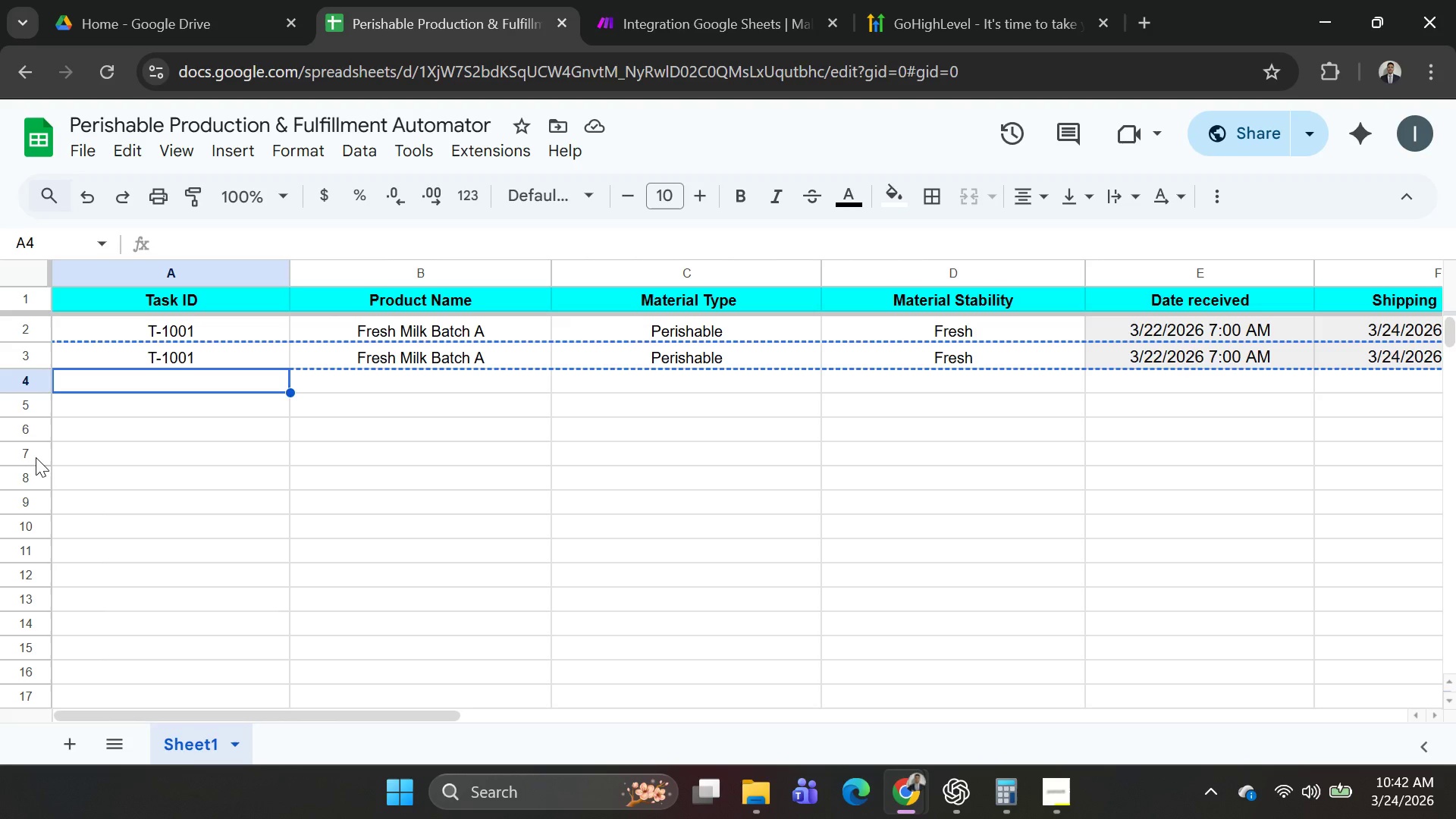 
key(Control+V)
 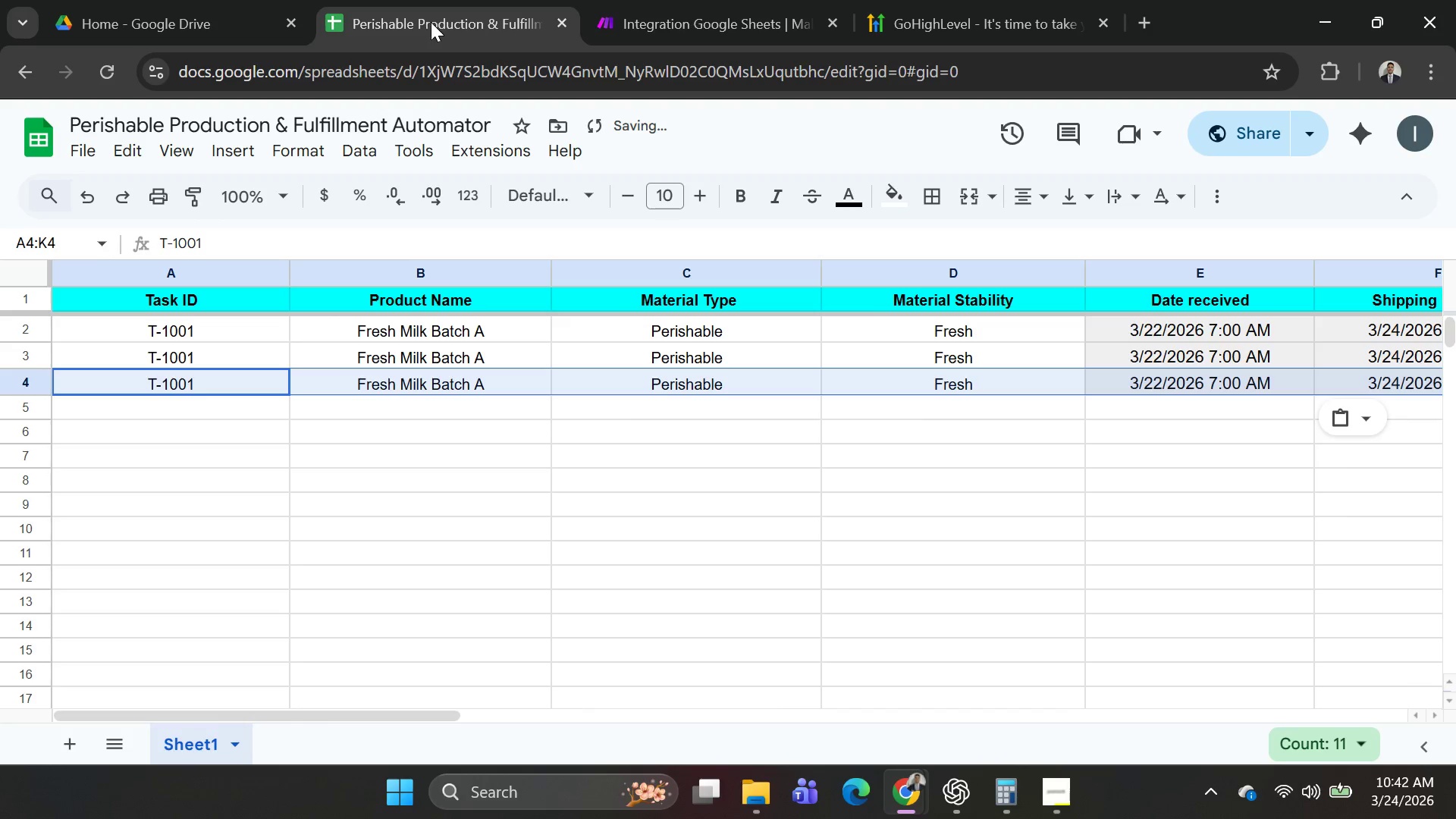 
left_click([656, 26])
 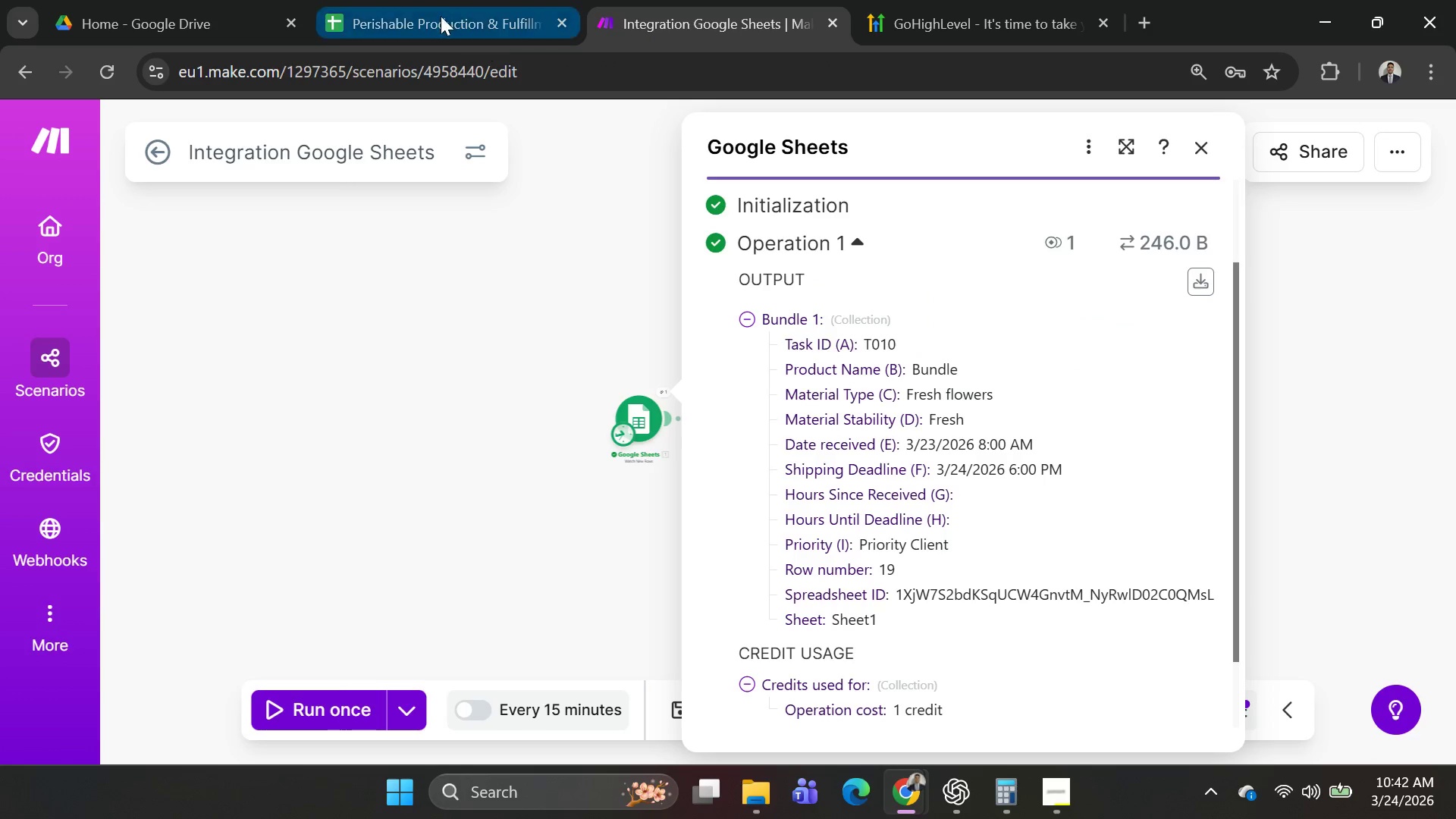 
left_click([435, 16])
 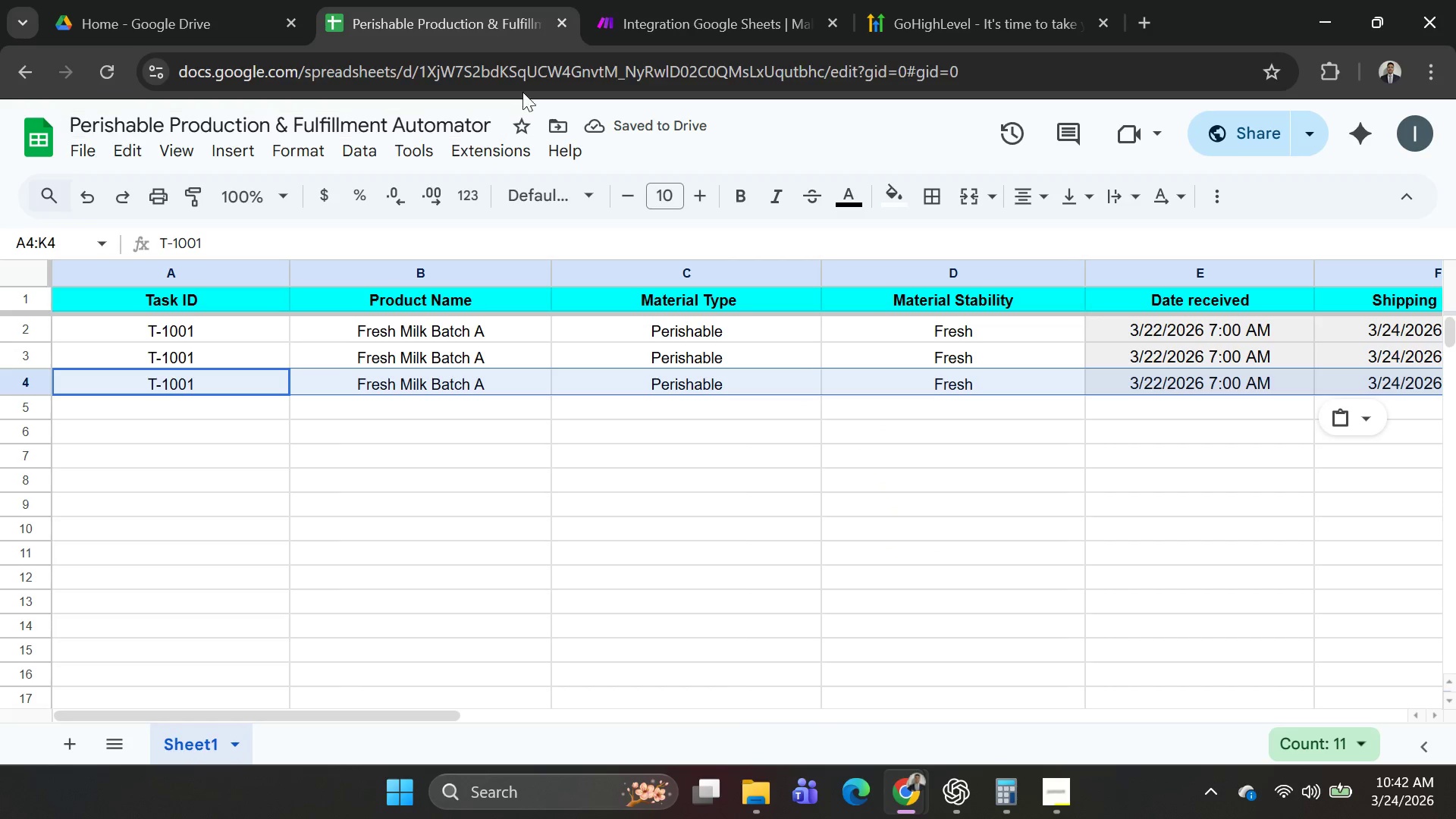 
left_click([603, 42])
 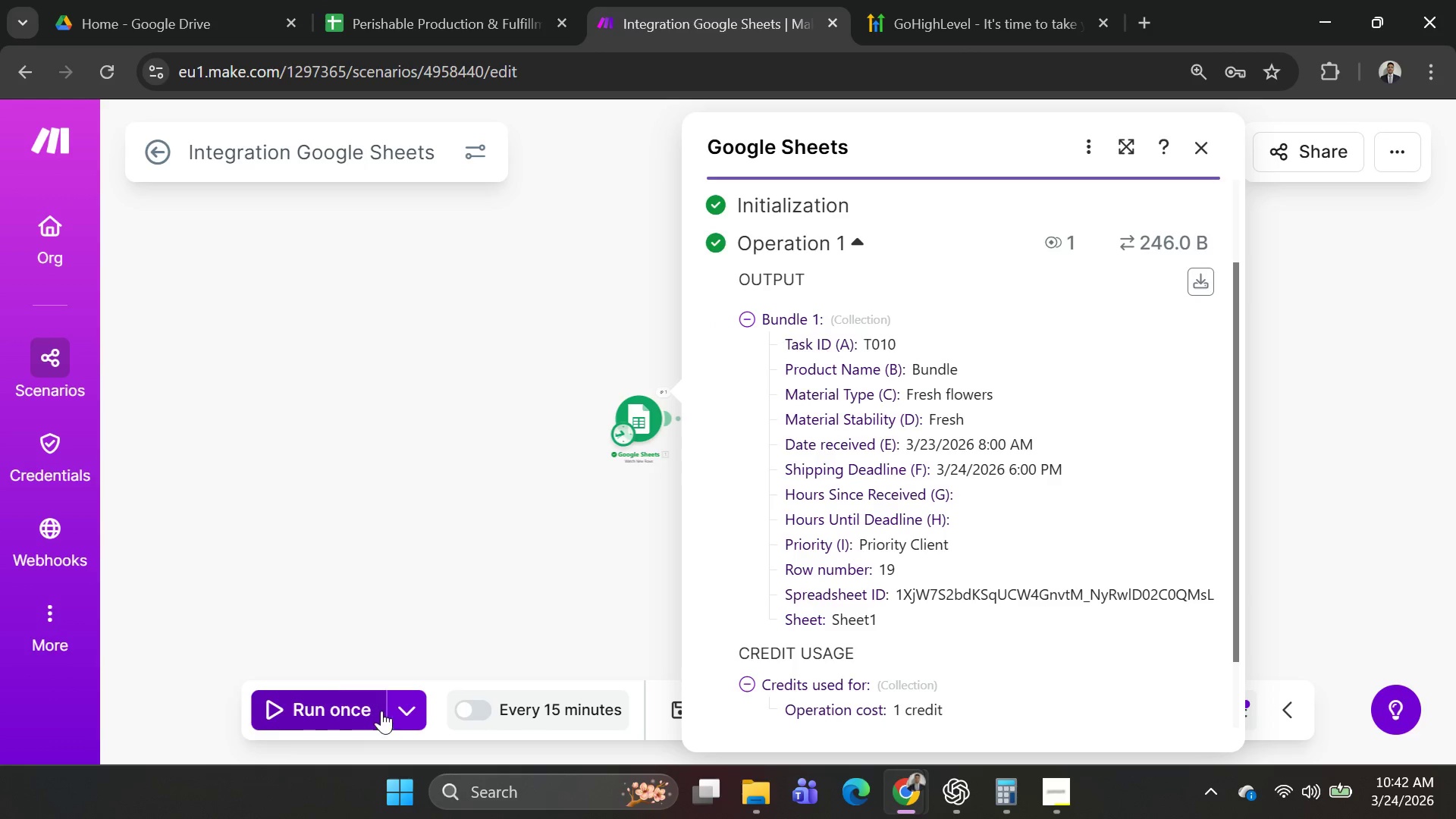 
left_click([371, 704])
 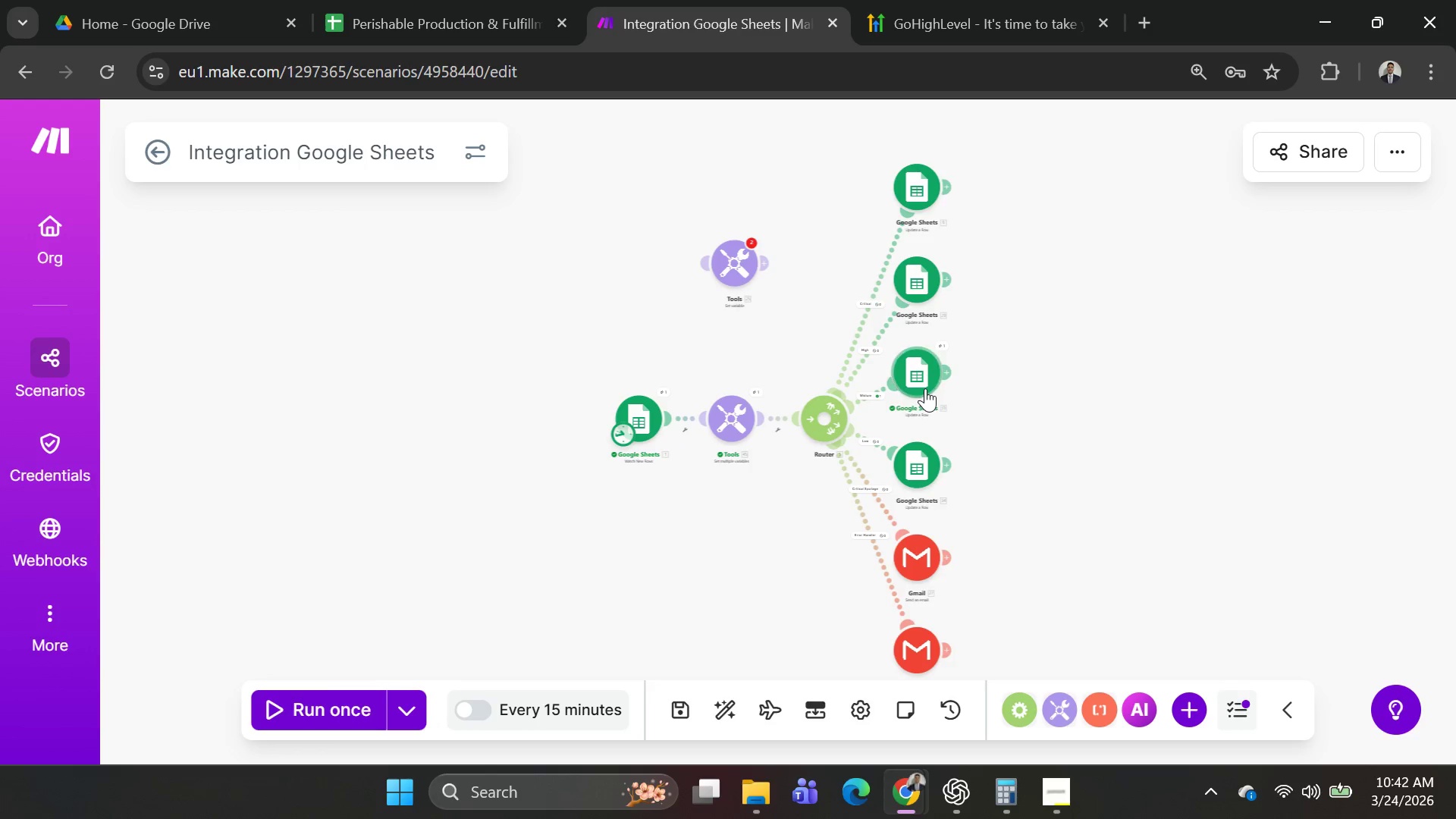 
wait(15.25)
 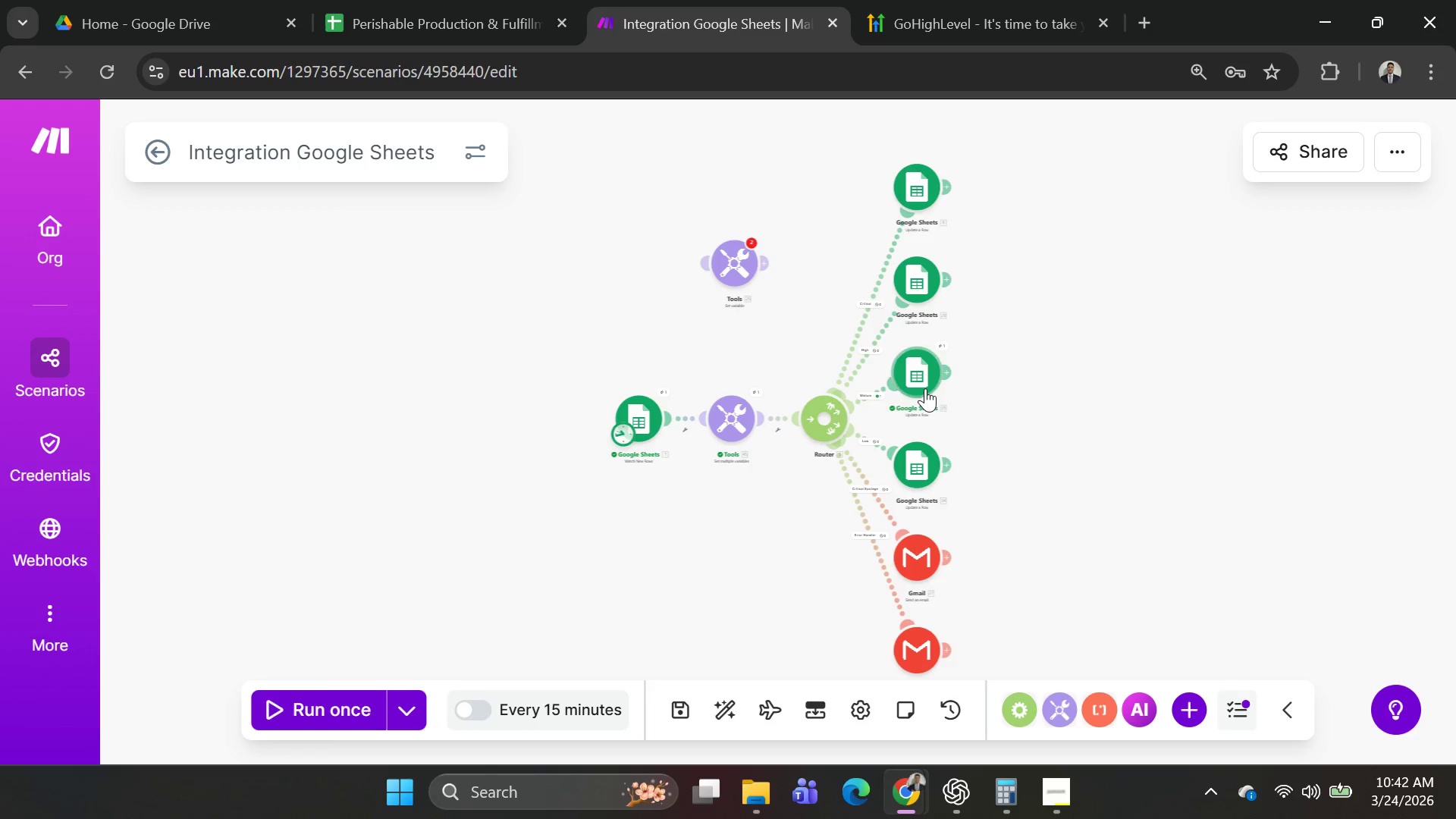 
scroll: coordinate [1012, 411], scroll_direction: up, amount: 4.0
 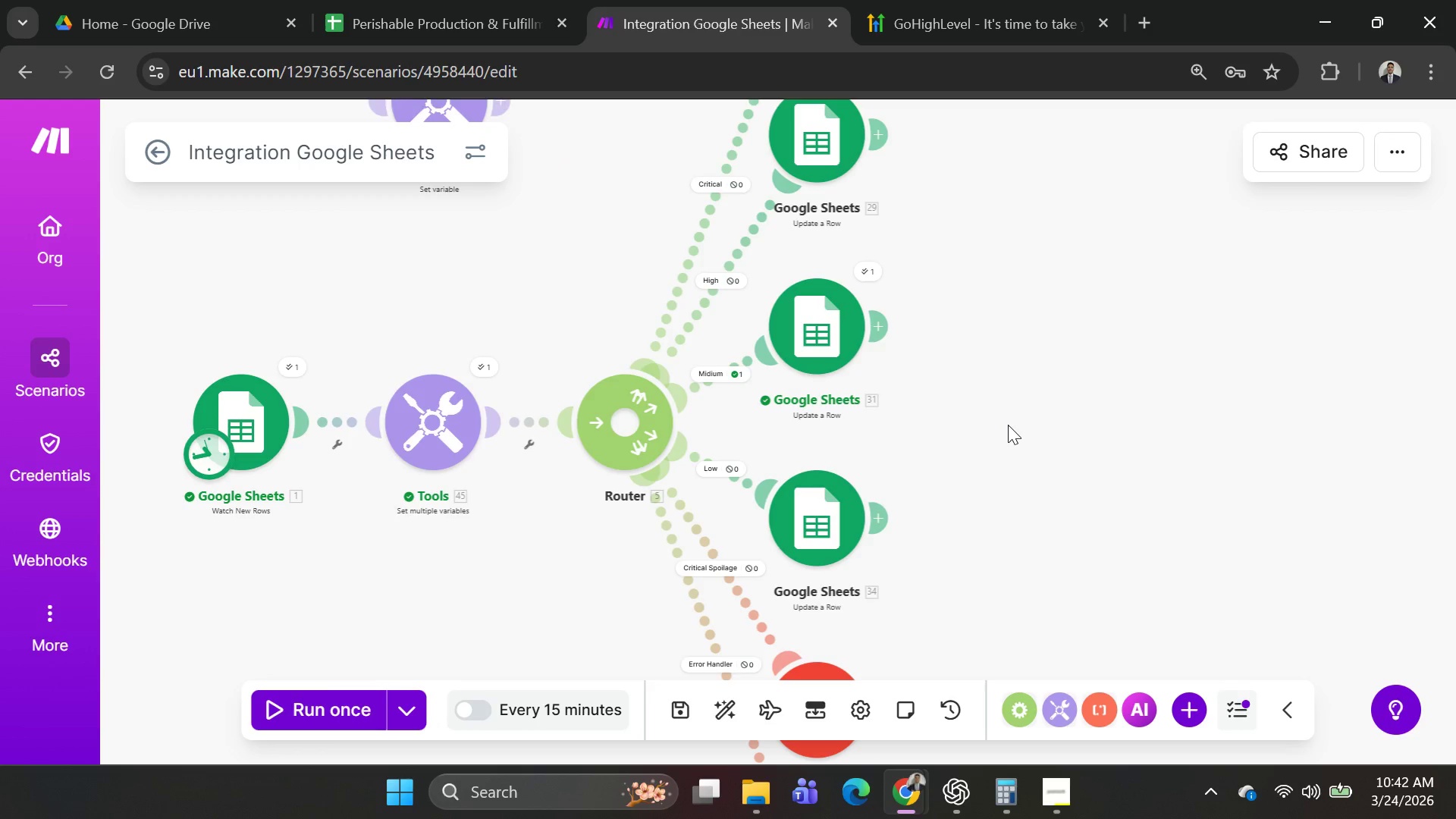 
scroll: coordinate [1008, 431], scroll_direction: down, amount: 3.0
 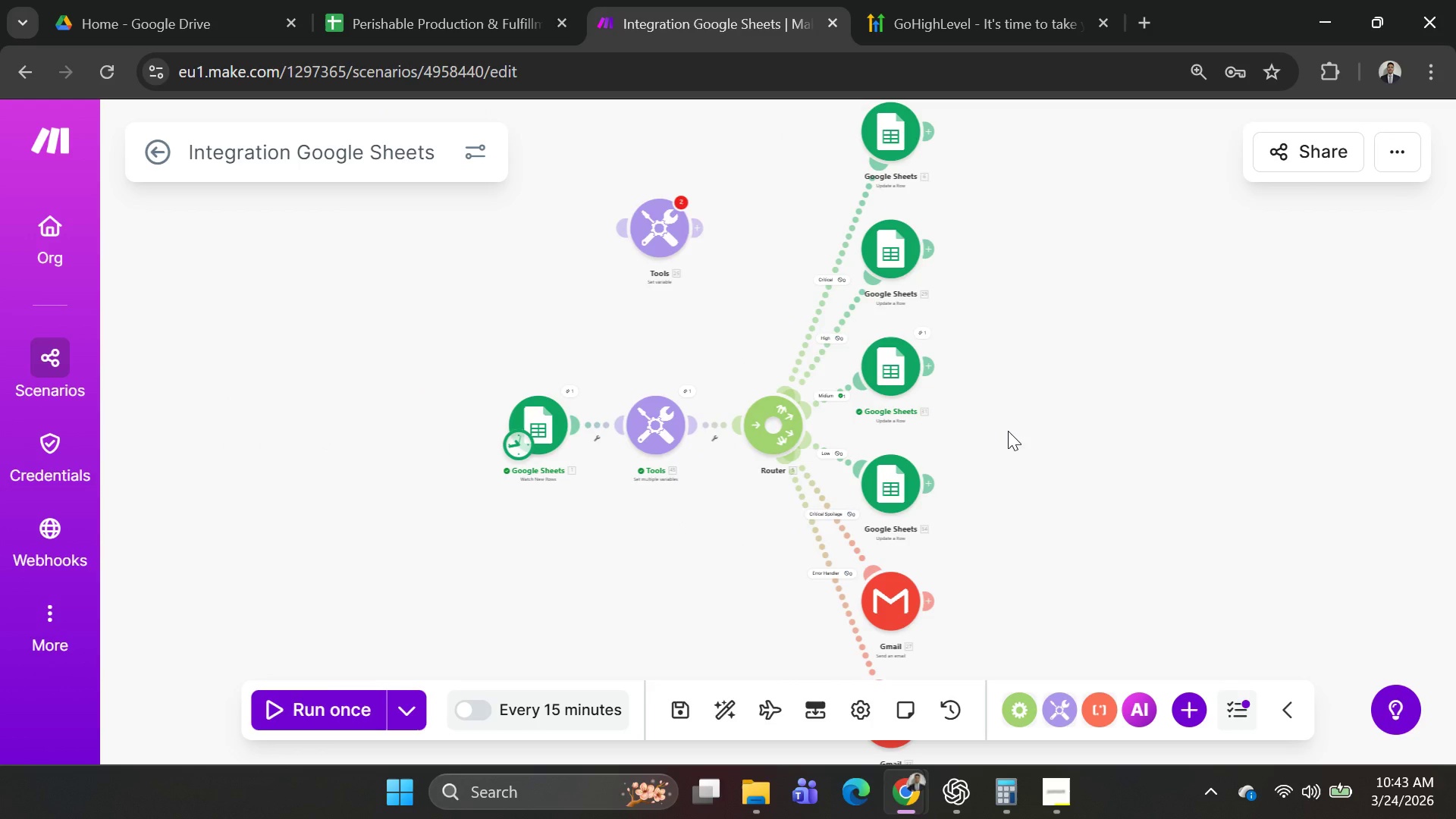 
scroll: coordinate [1008, 431], scroll_direction: up, amount: 3.0
 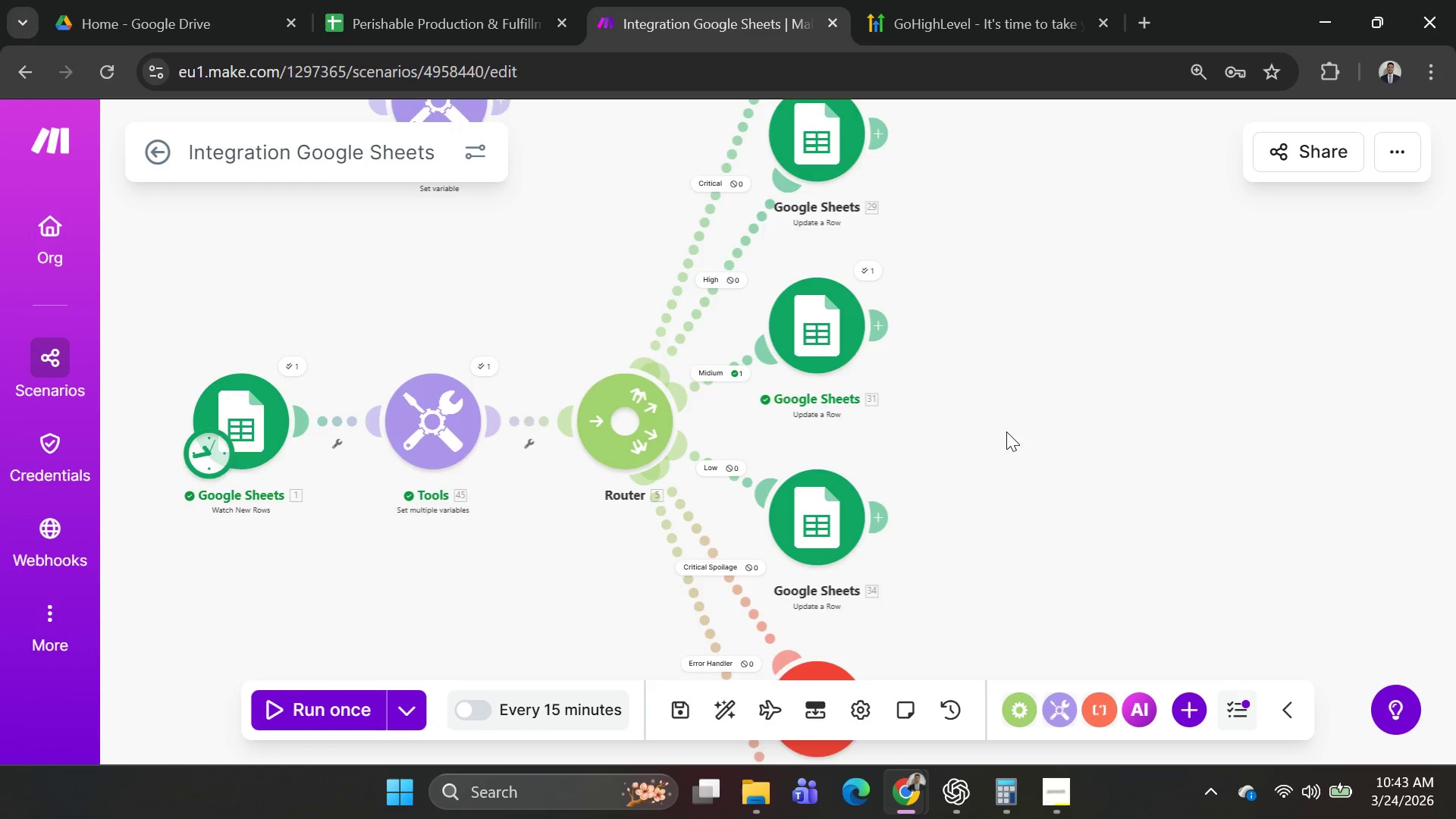 
scroll: coordinate [1006, 431], scroll_direction: down, amount: 2.0
 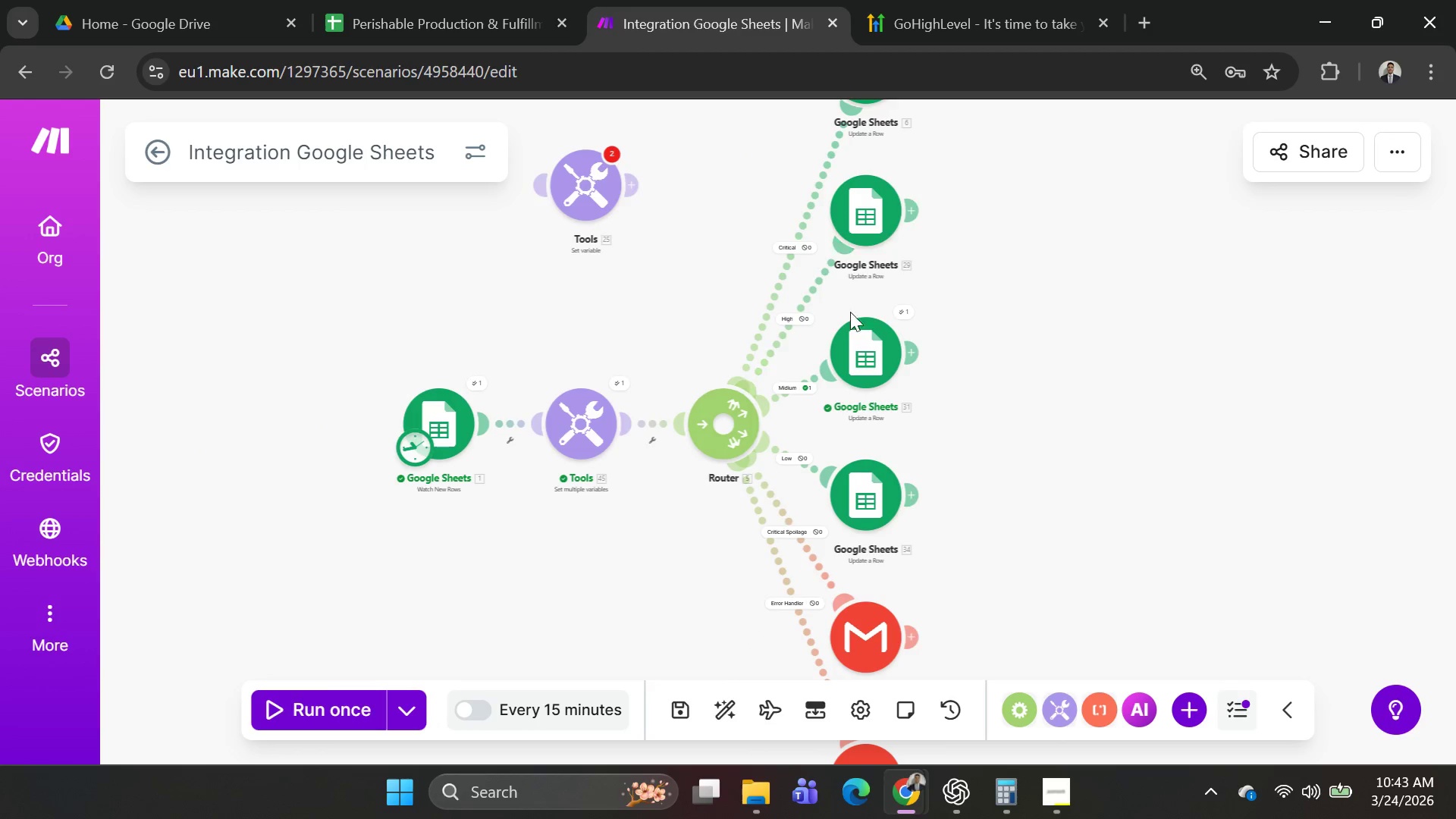 
wait(6.97)
 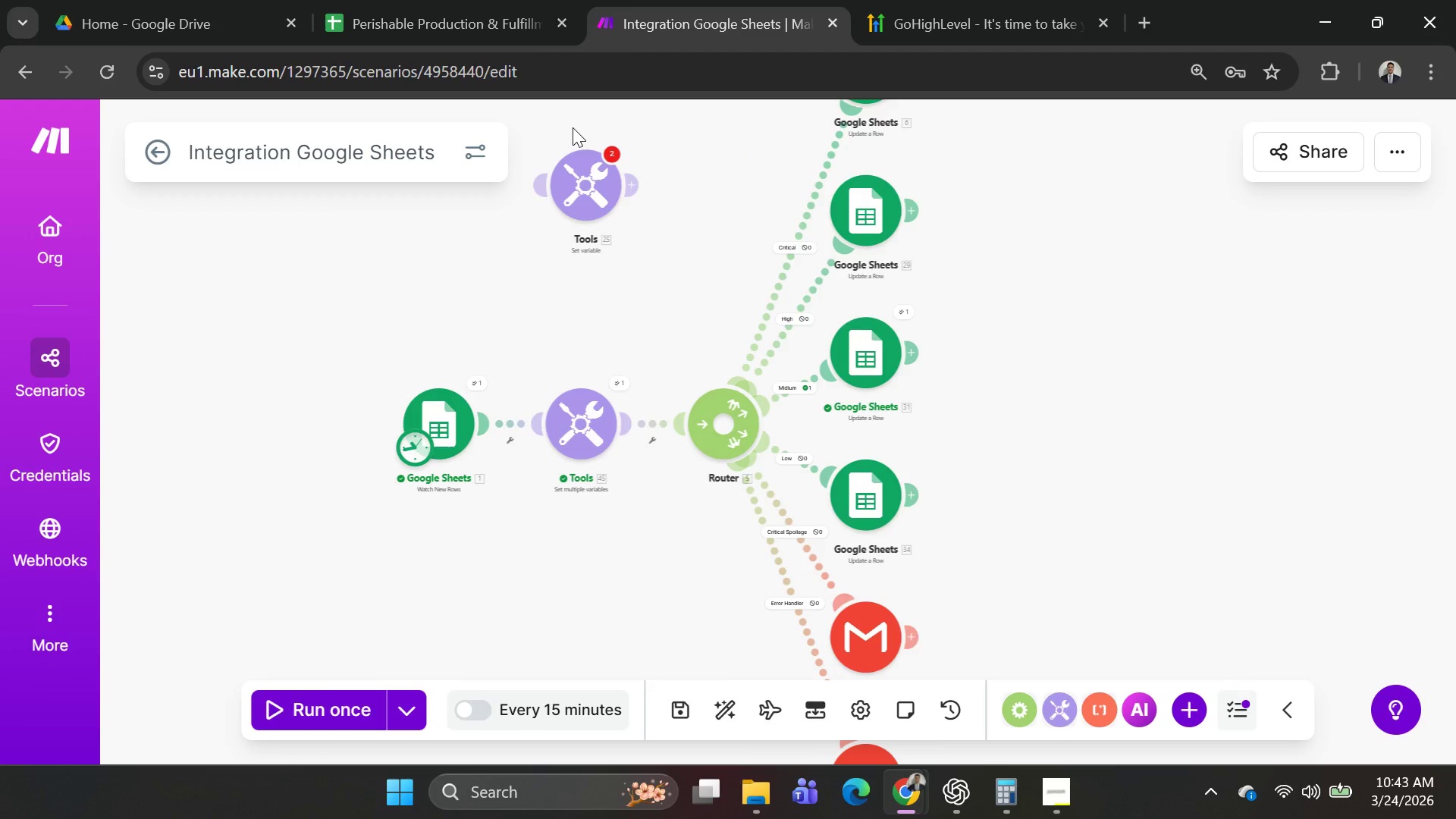 
left_click([468, 26])
 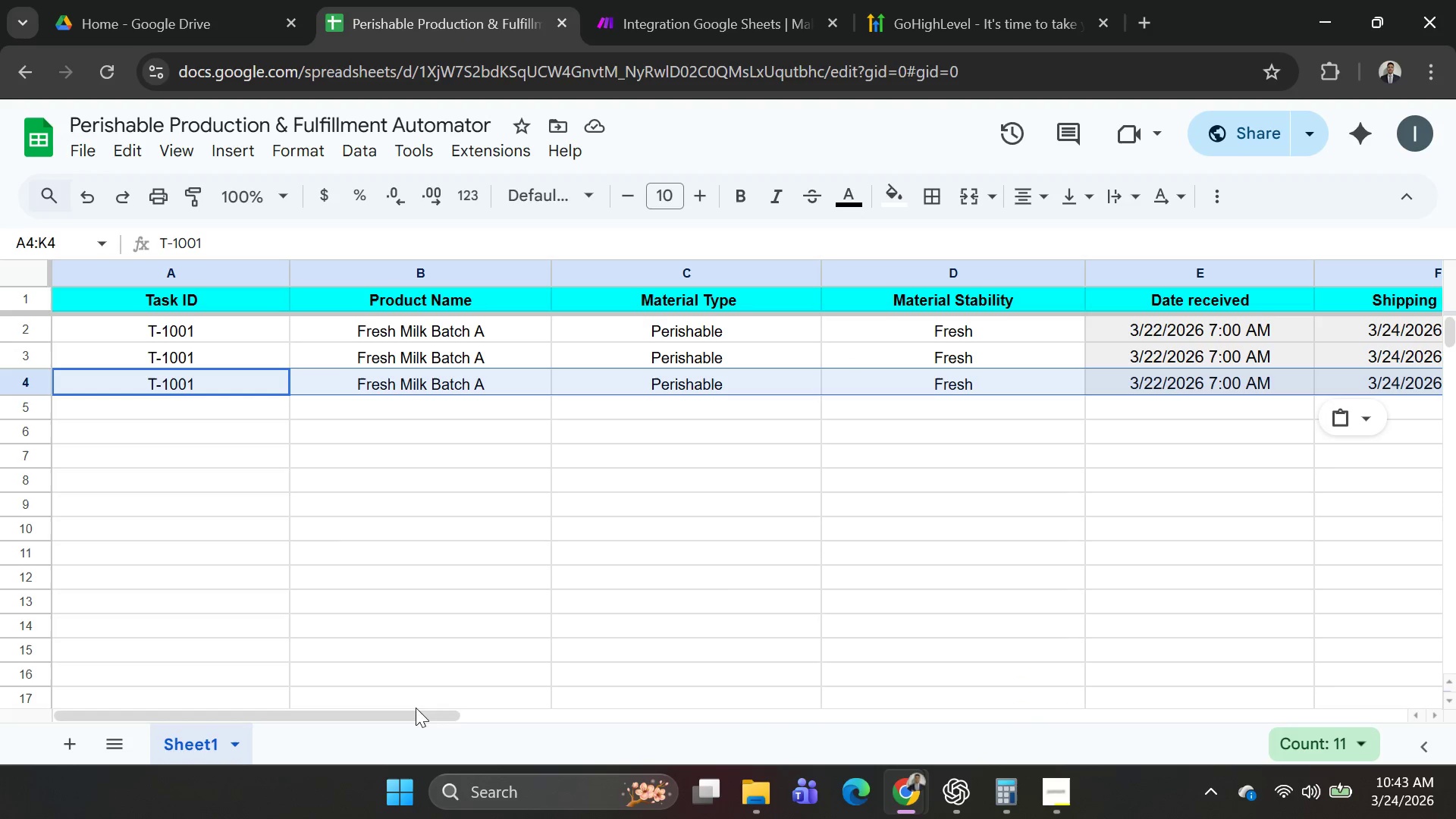 
left_click_drag(start_coordinate=[404, 716], to_coordinate=[272, 789])
 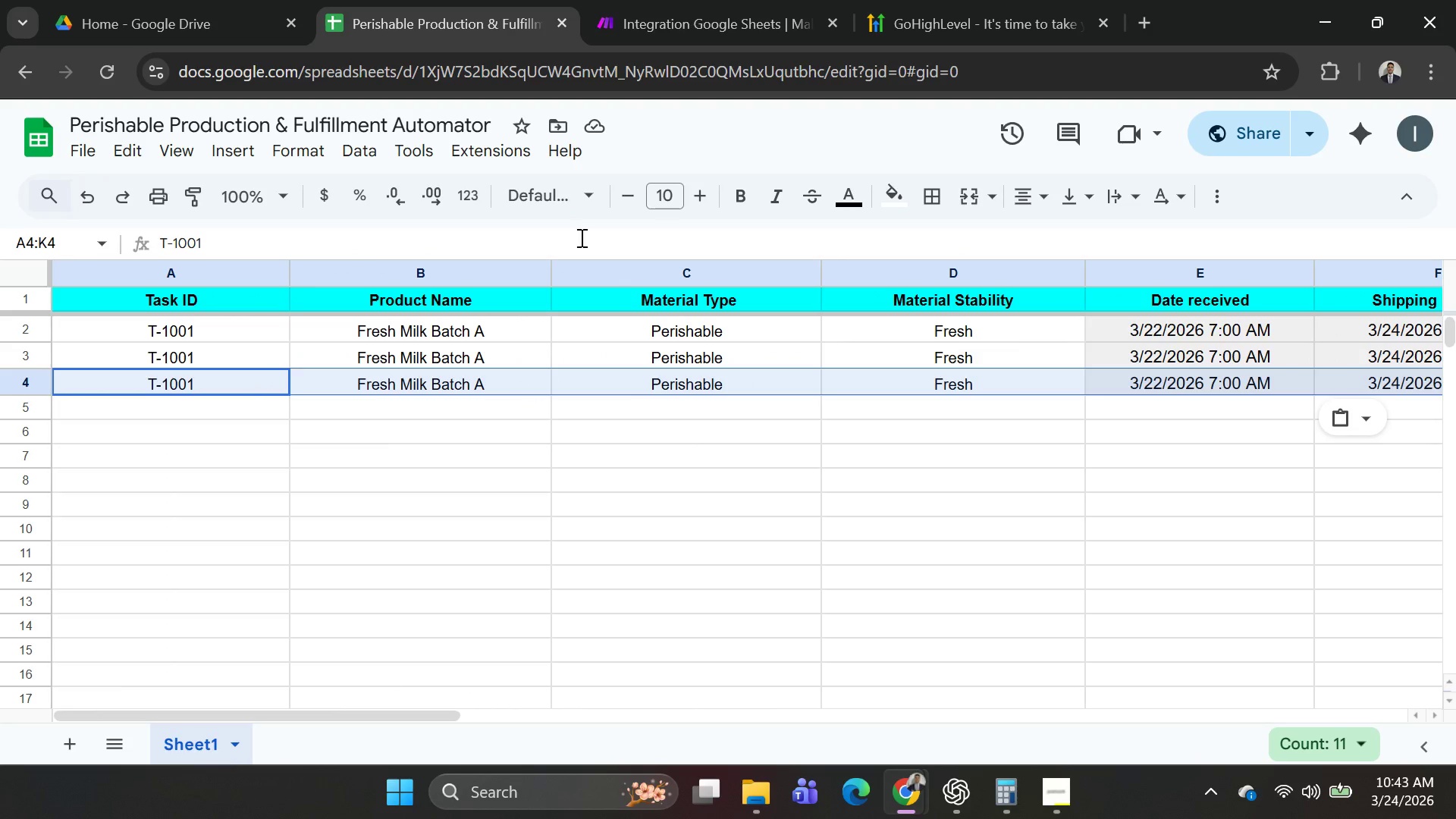 
key(Alt+AltLeft)
 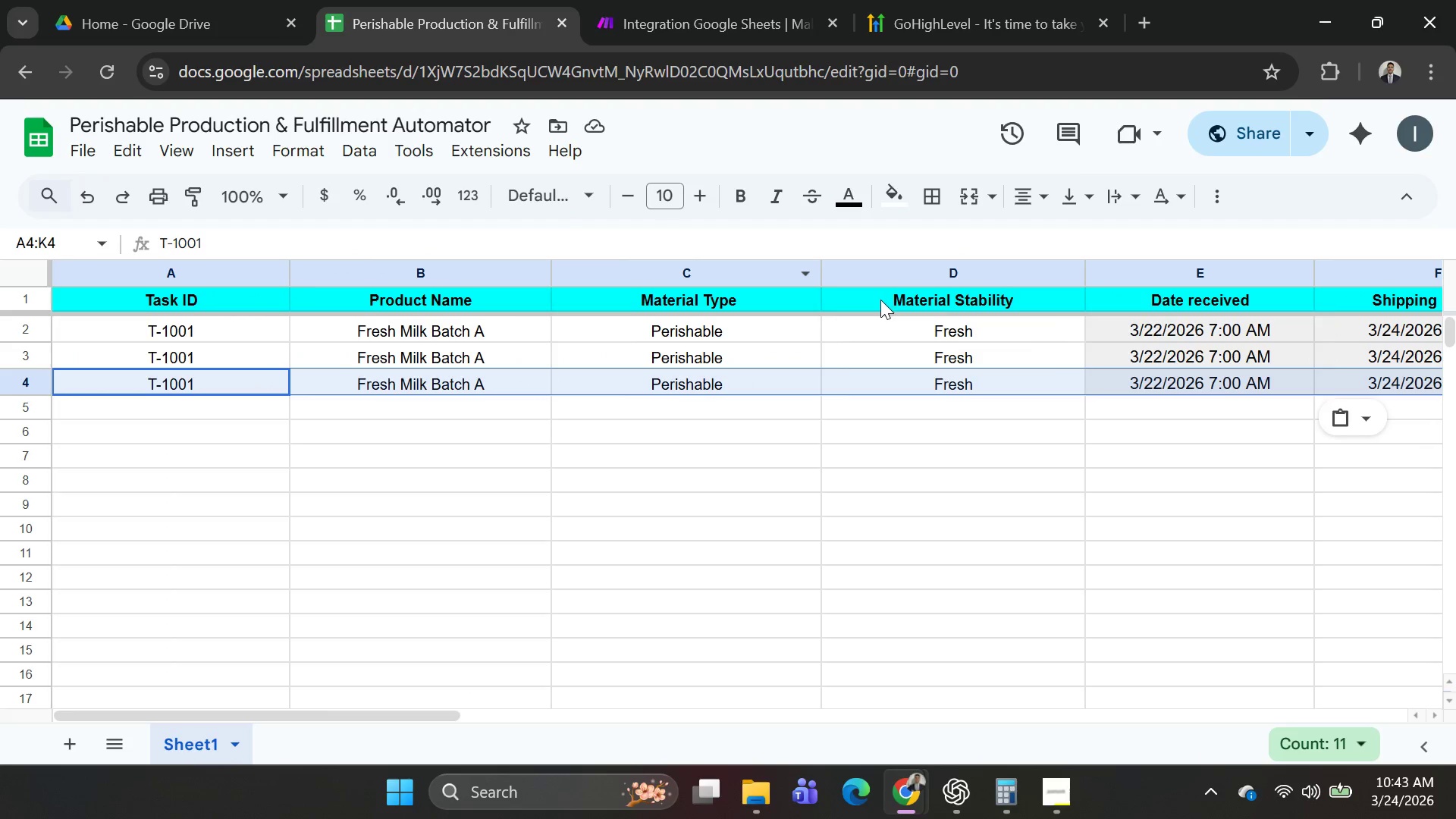 
key(Alt+Tab)
 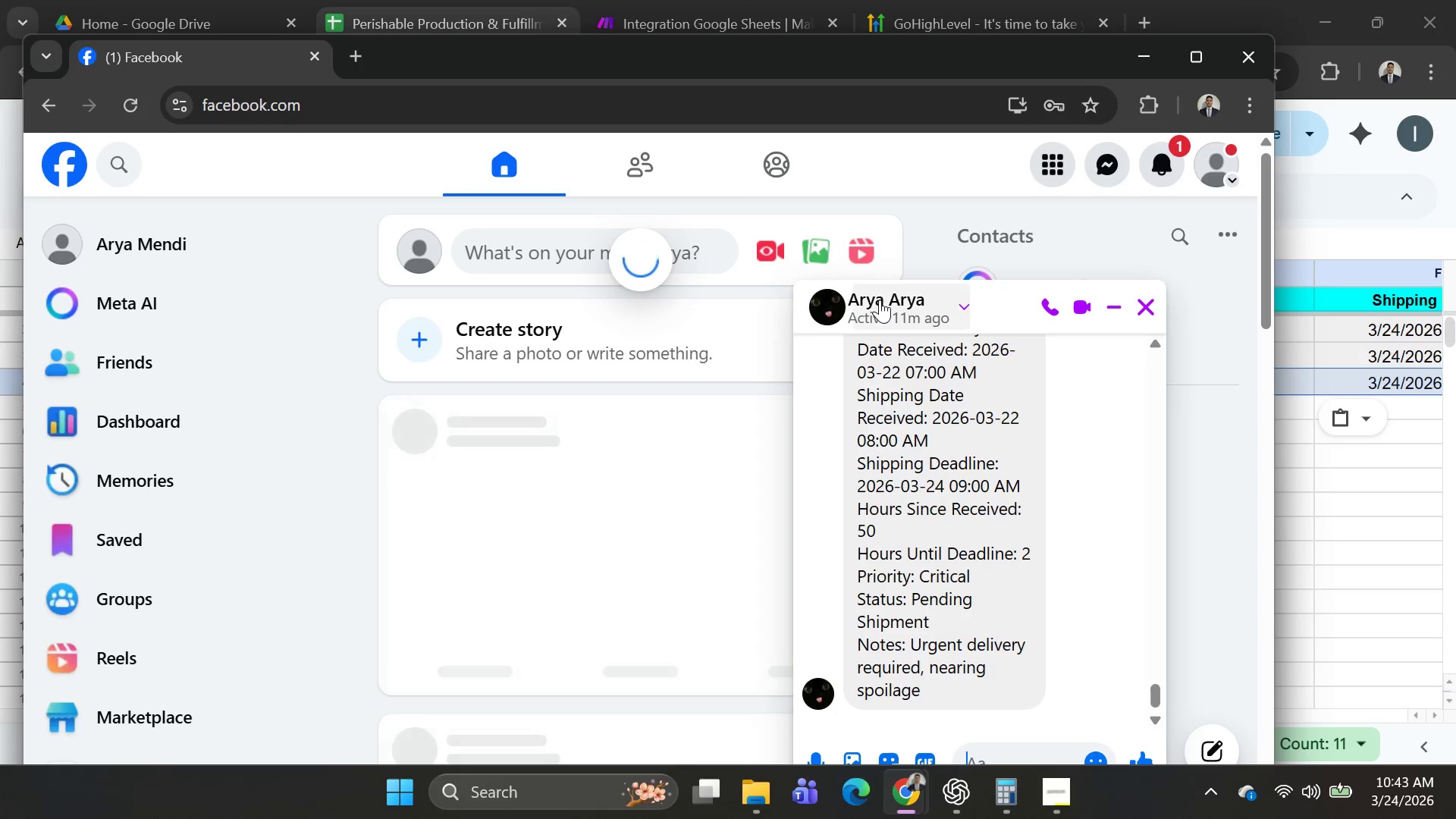 
key(Alt+AltLeft)
 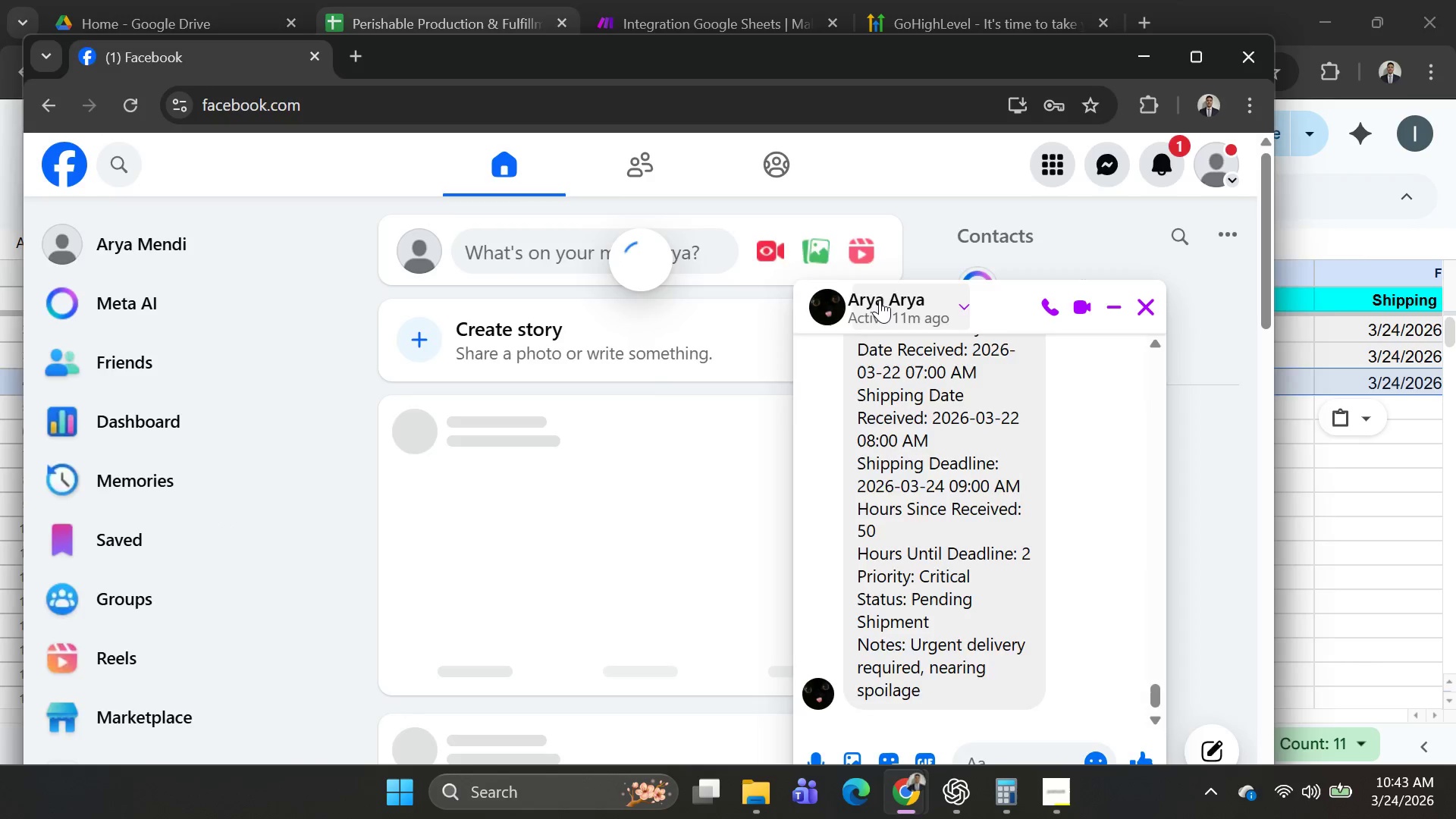 
key(Alt+Tab)
 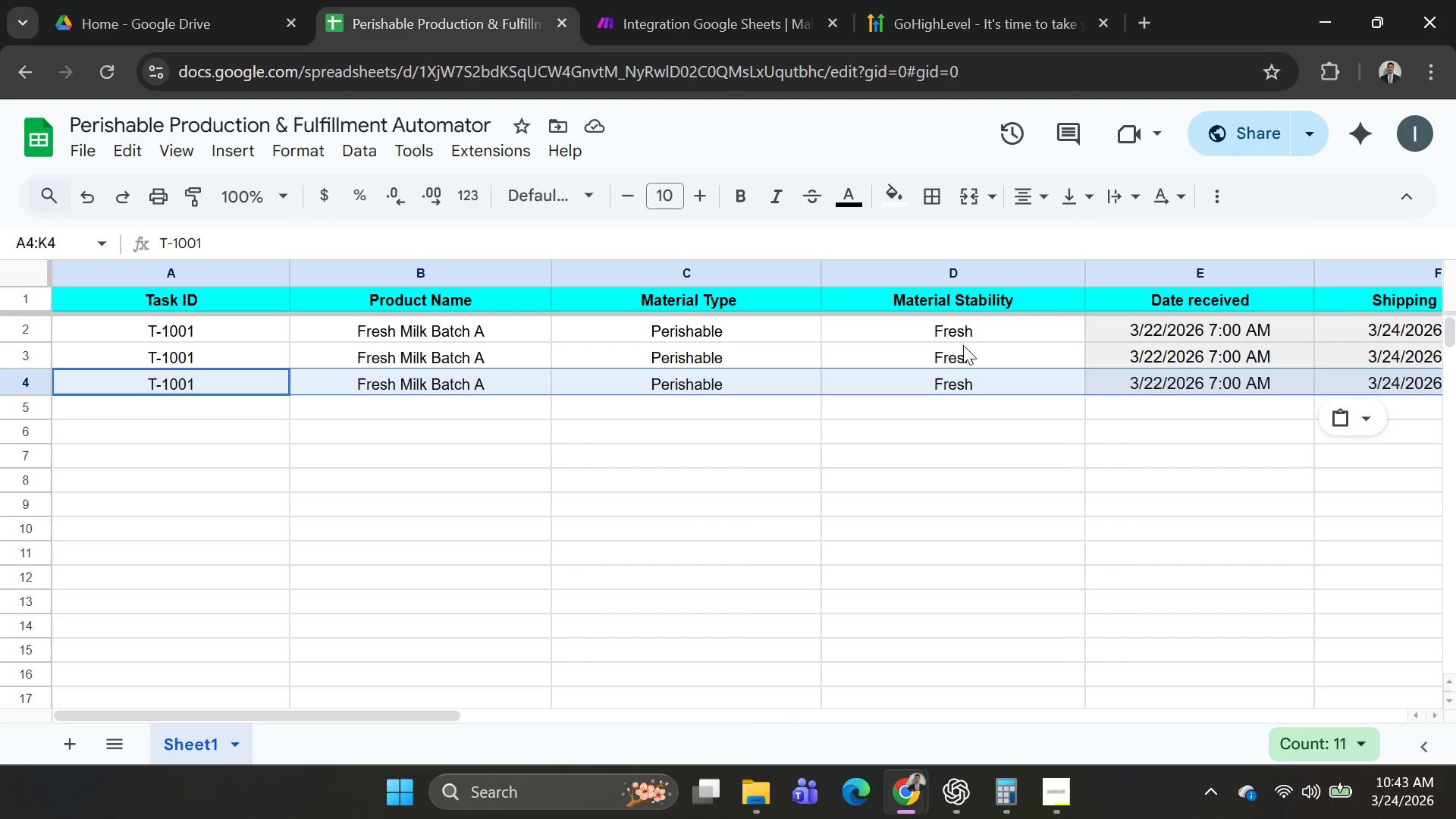 
key(Alt+AltLeft)
 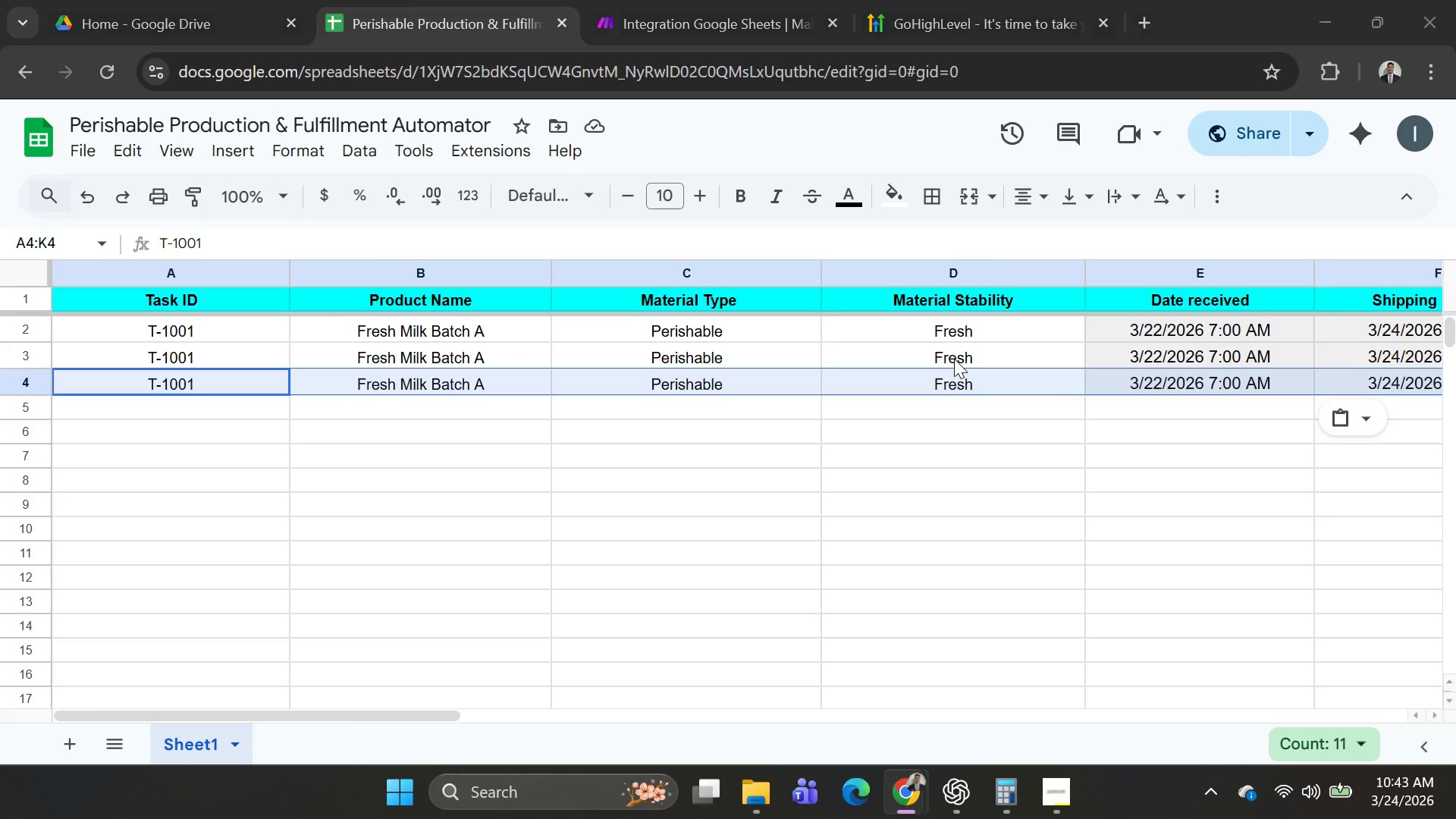 
key(Alt+Tab)
 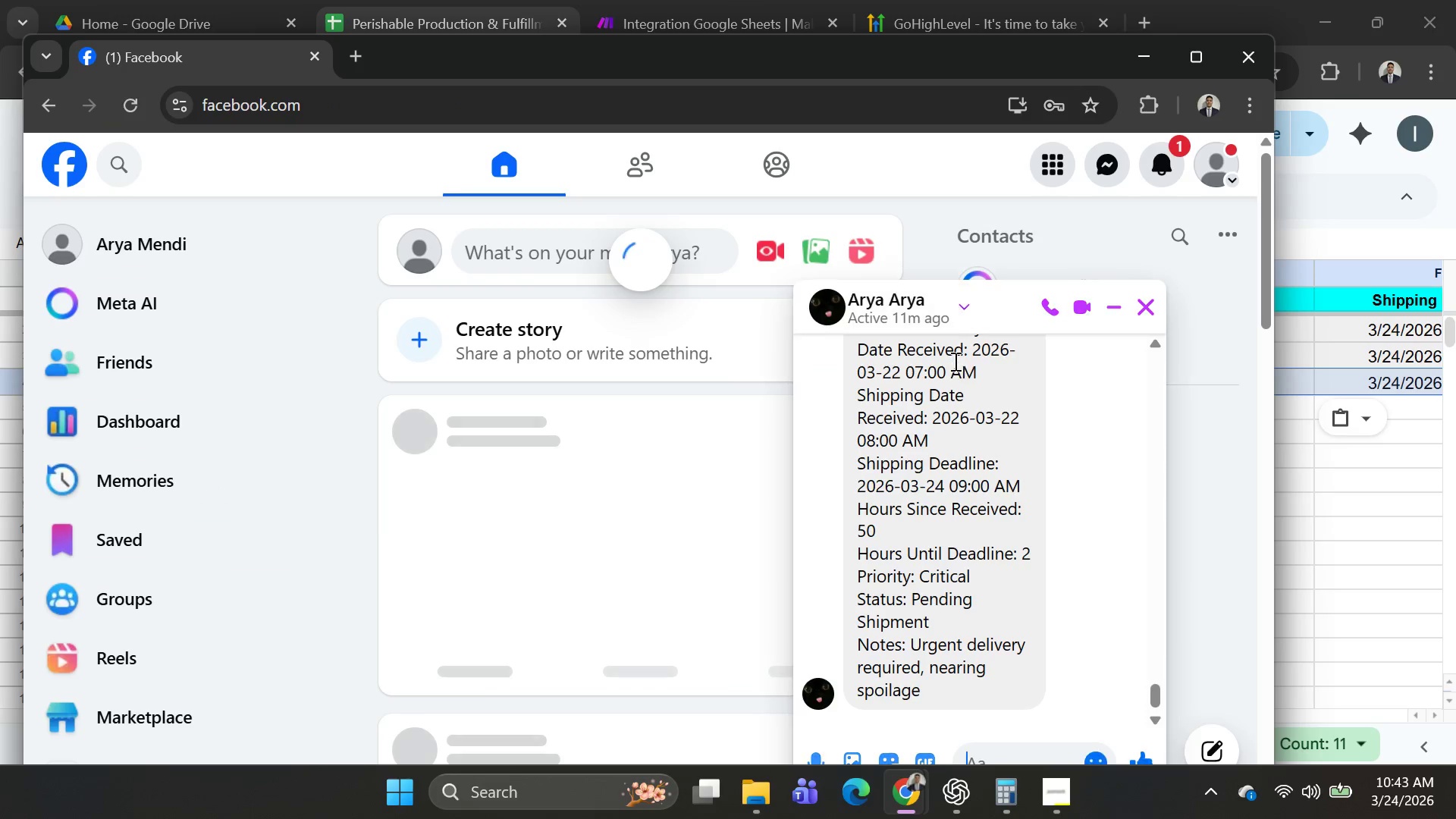 
key(Alt+AltLeft)
 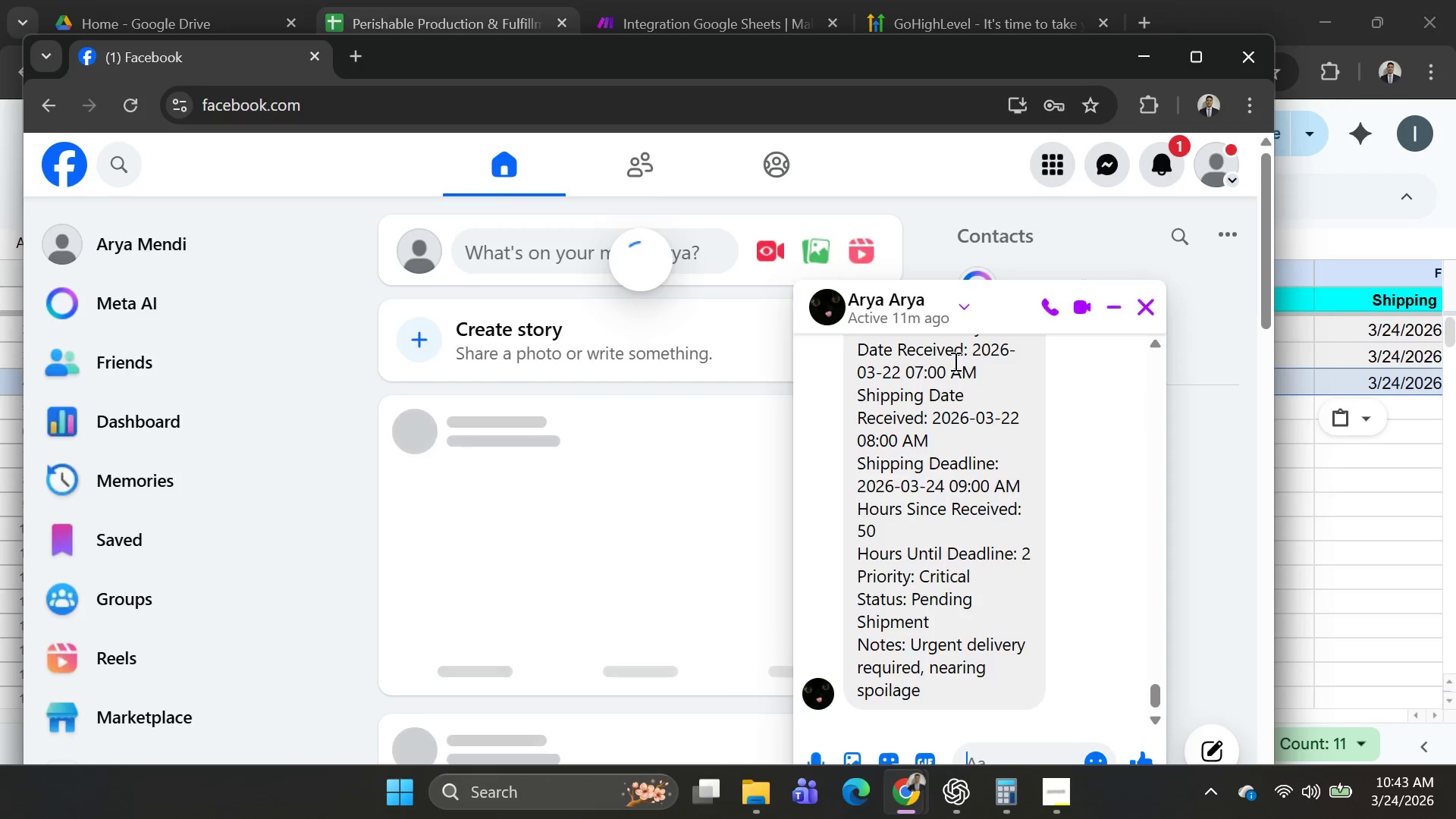 
key(Alt+Tab)
 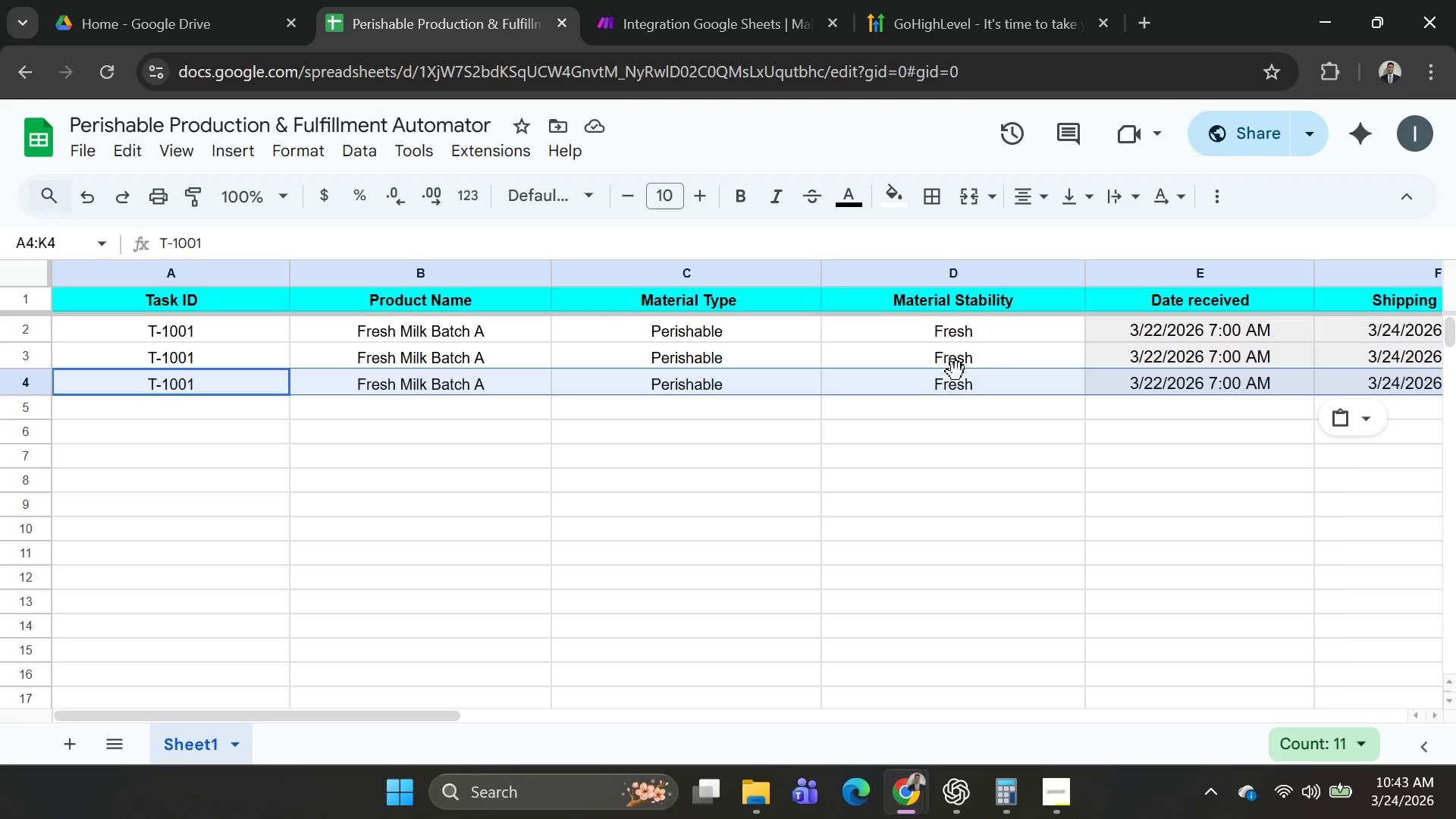 
key(Alt+AltLeft)
 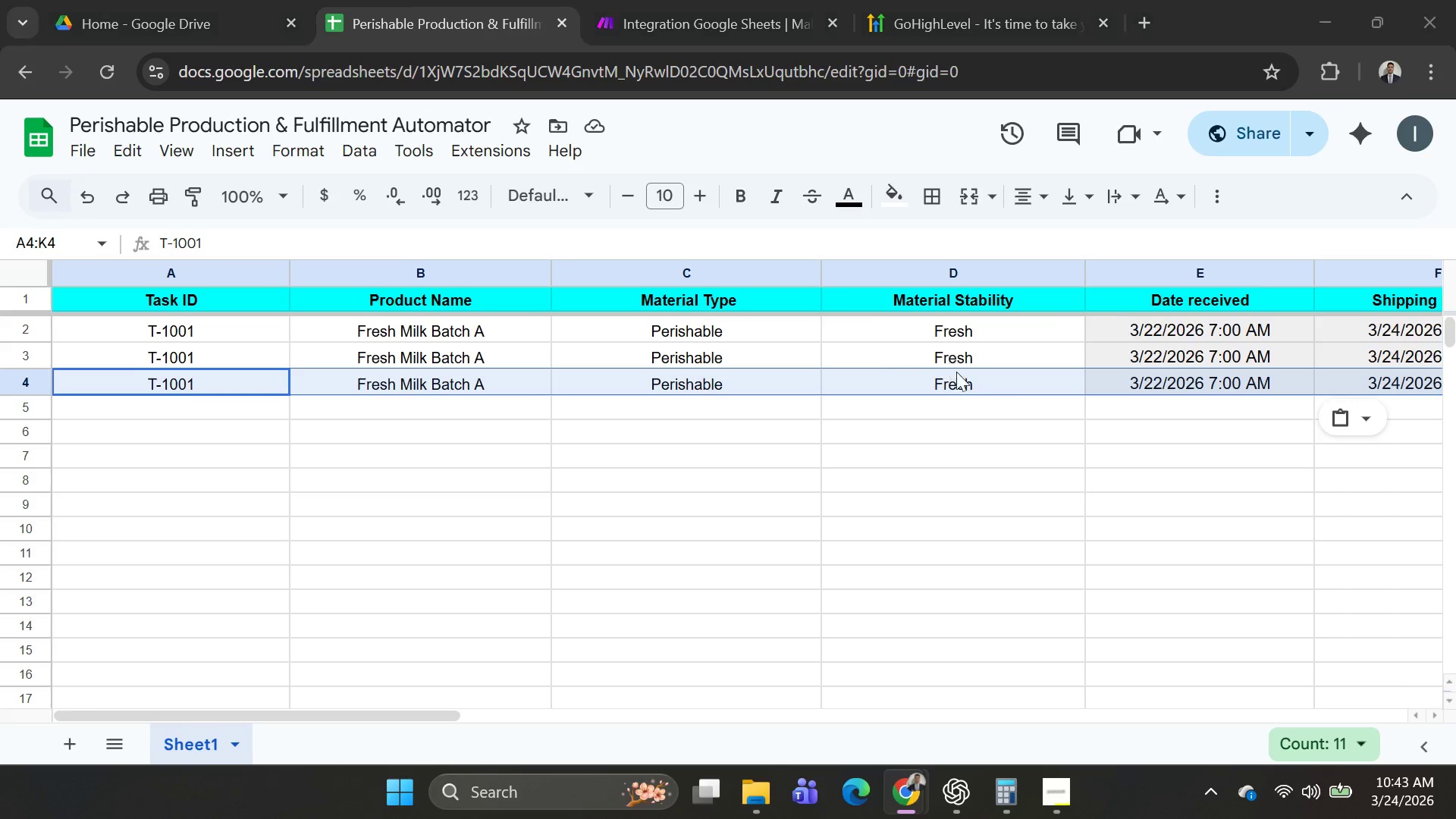 
key(Alt+Tab)
 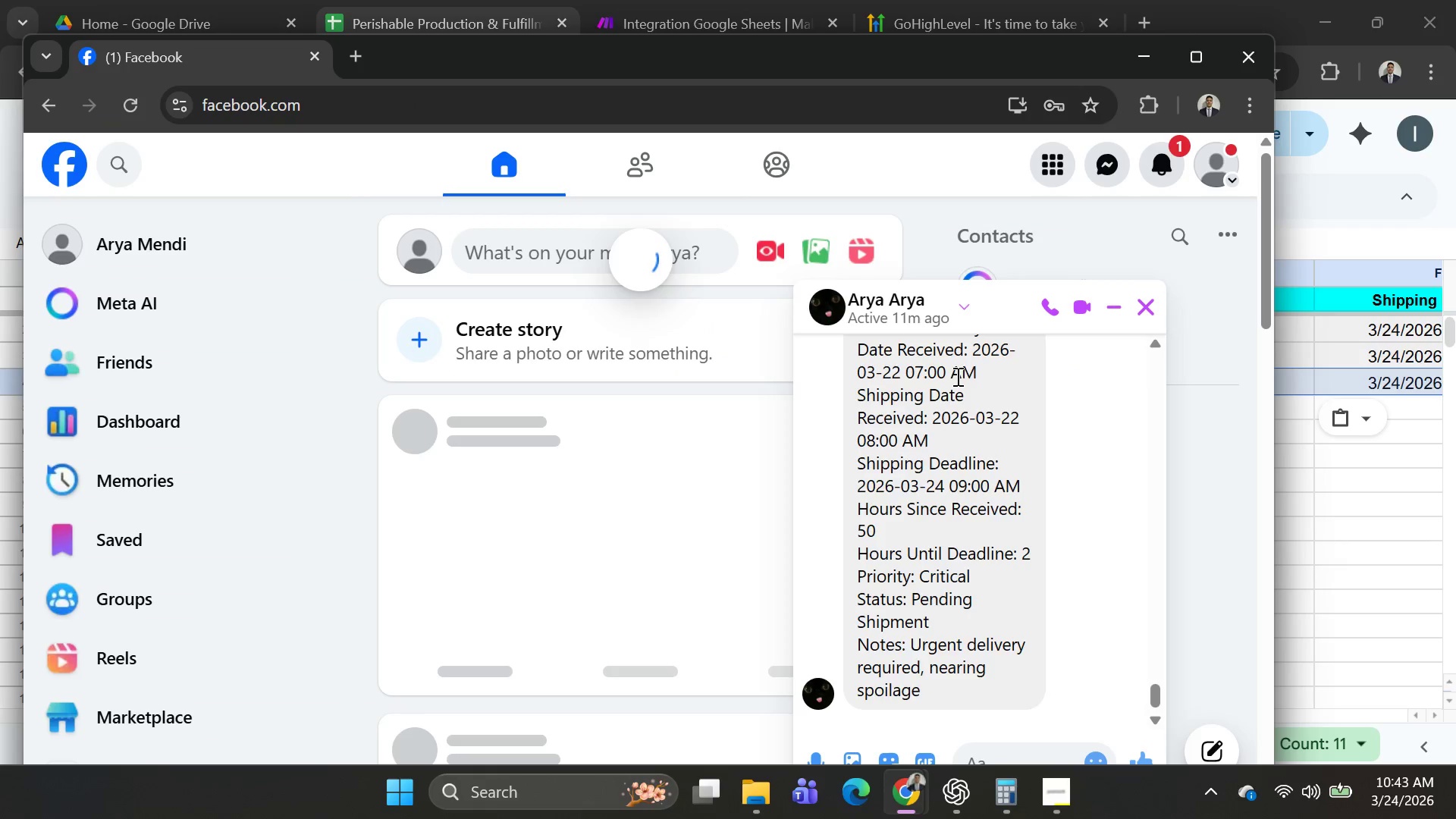 
key(Alt+AltLeft)
 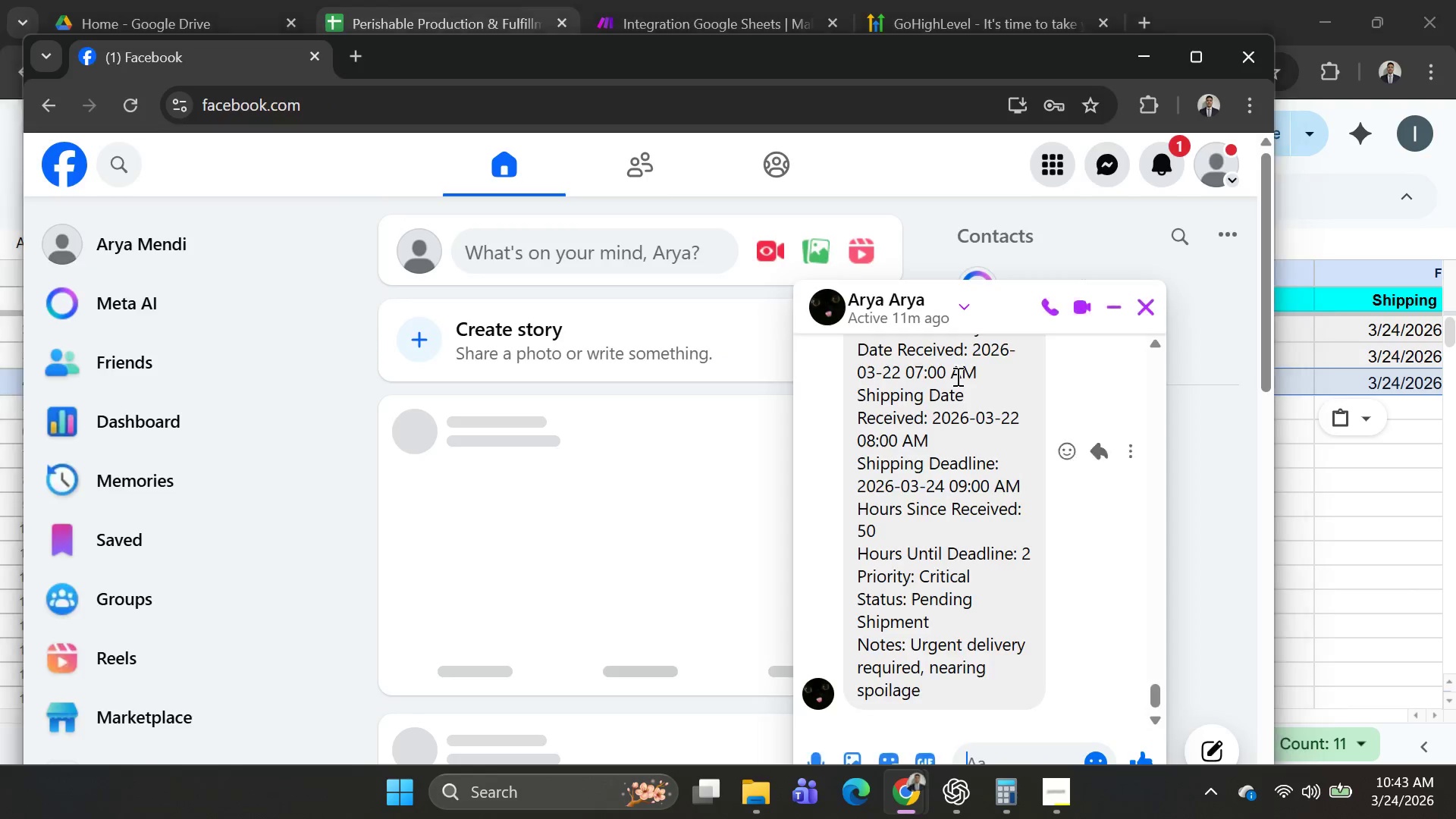 
key(Alt+Tab)
 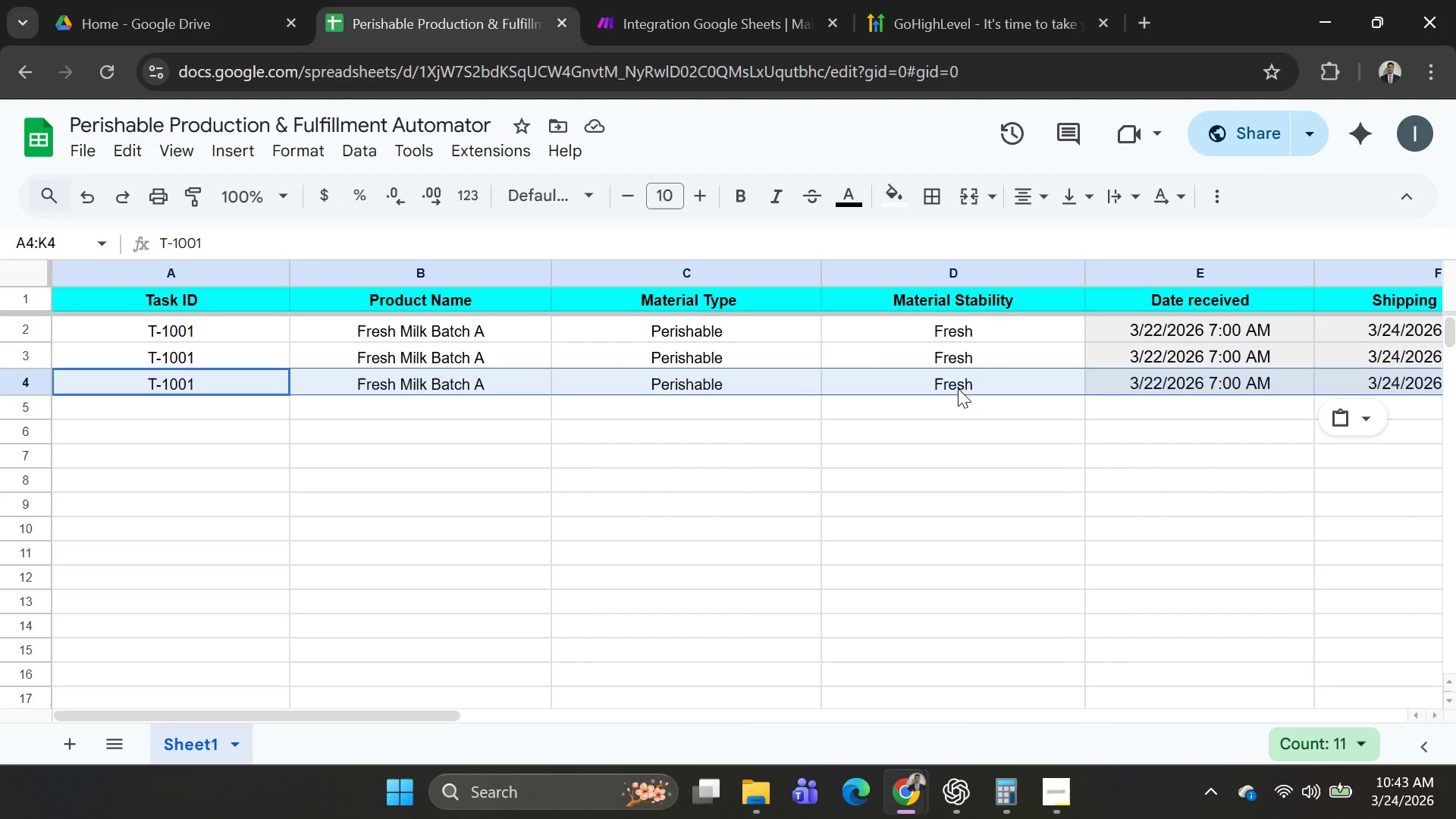 
key(Alt+AltLeft)
 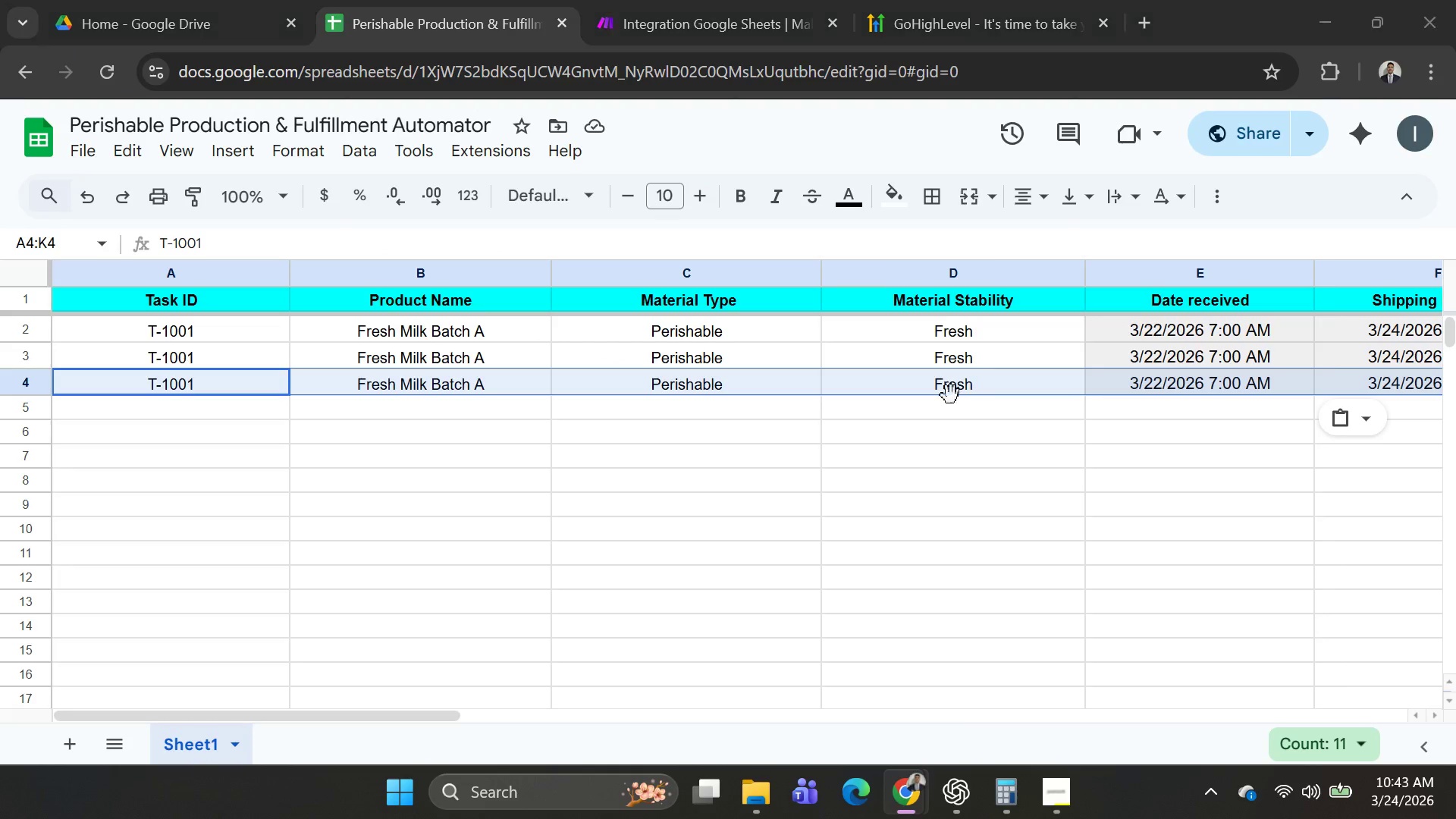 
key(Alt+Tab)
 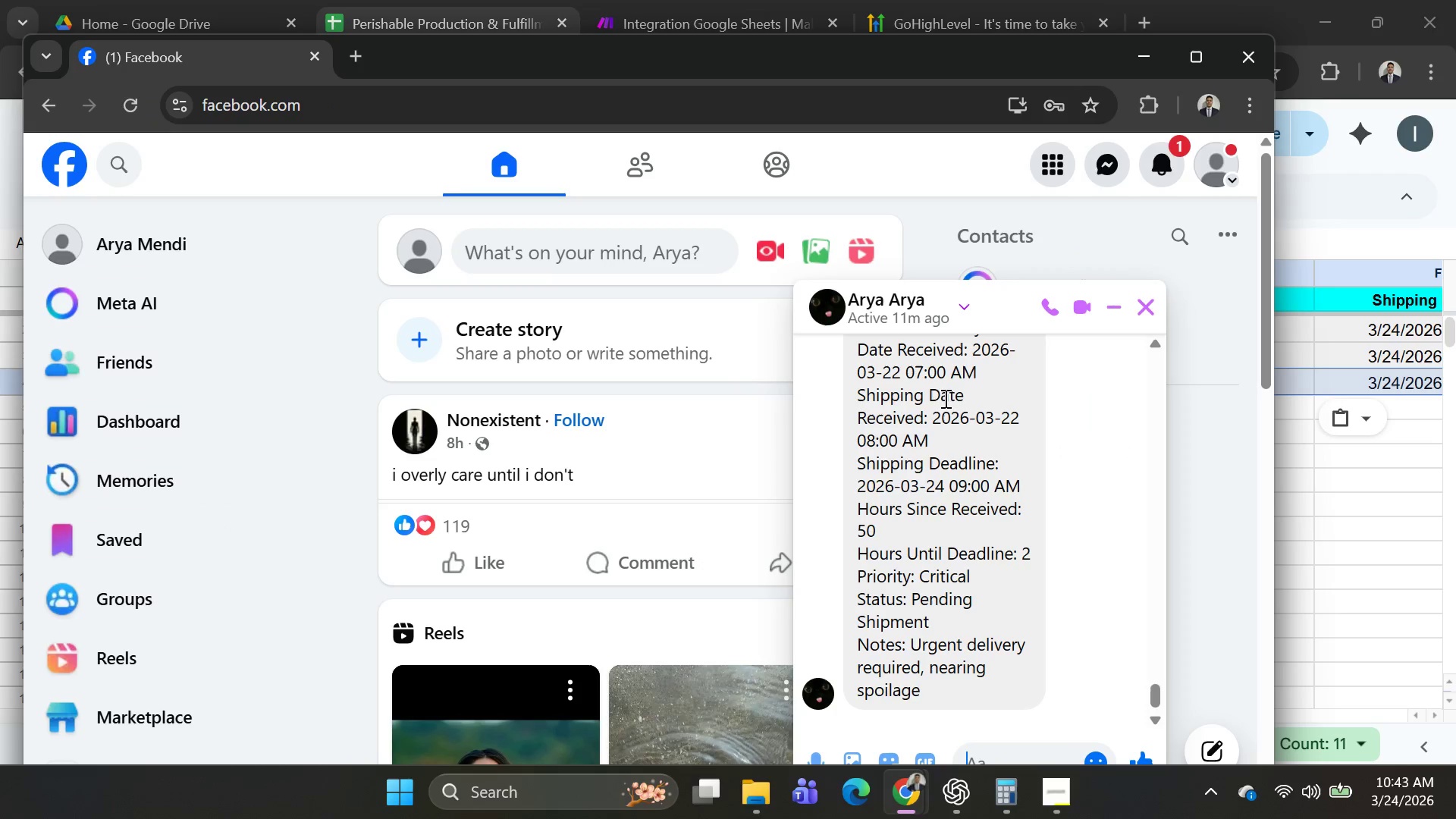 
key(Alt+AltLeft)
 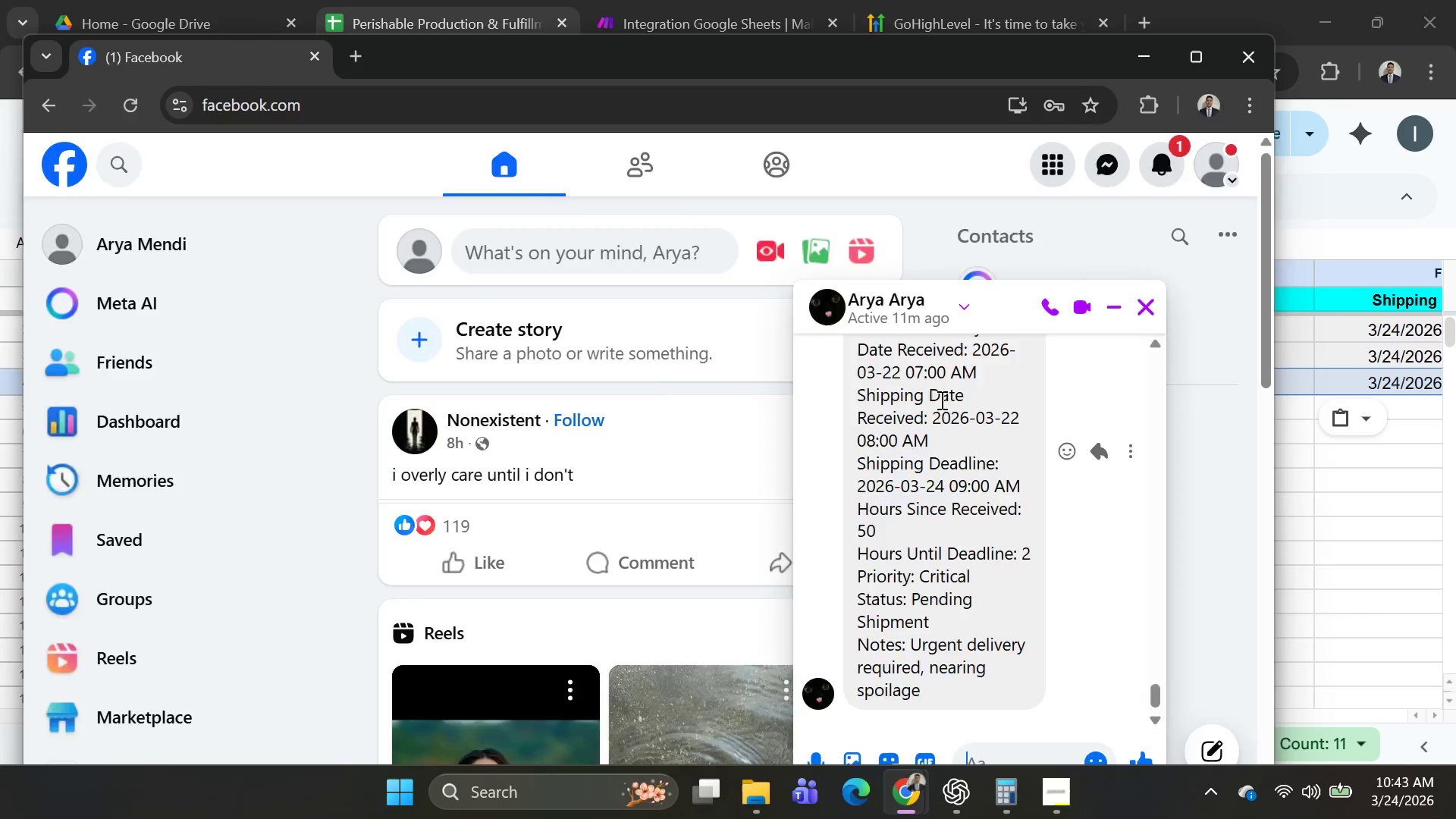 
key(Alt+Tab)
 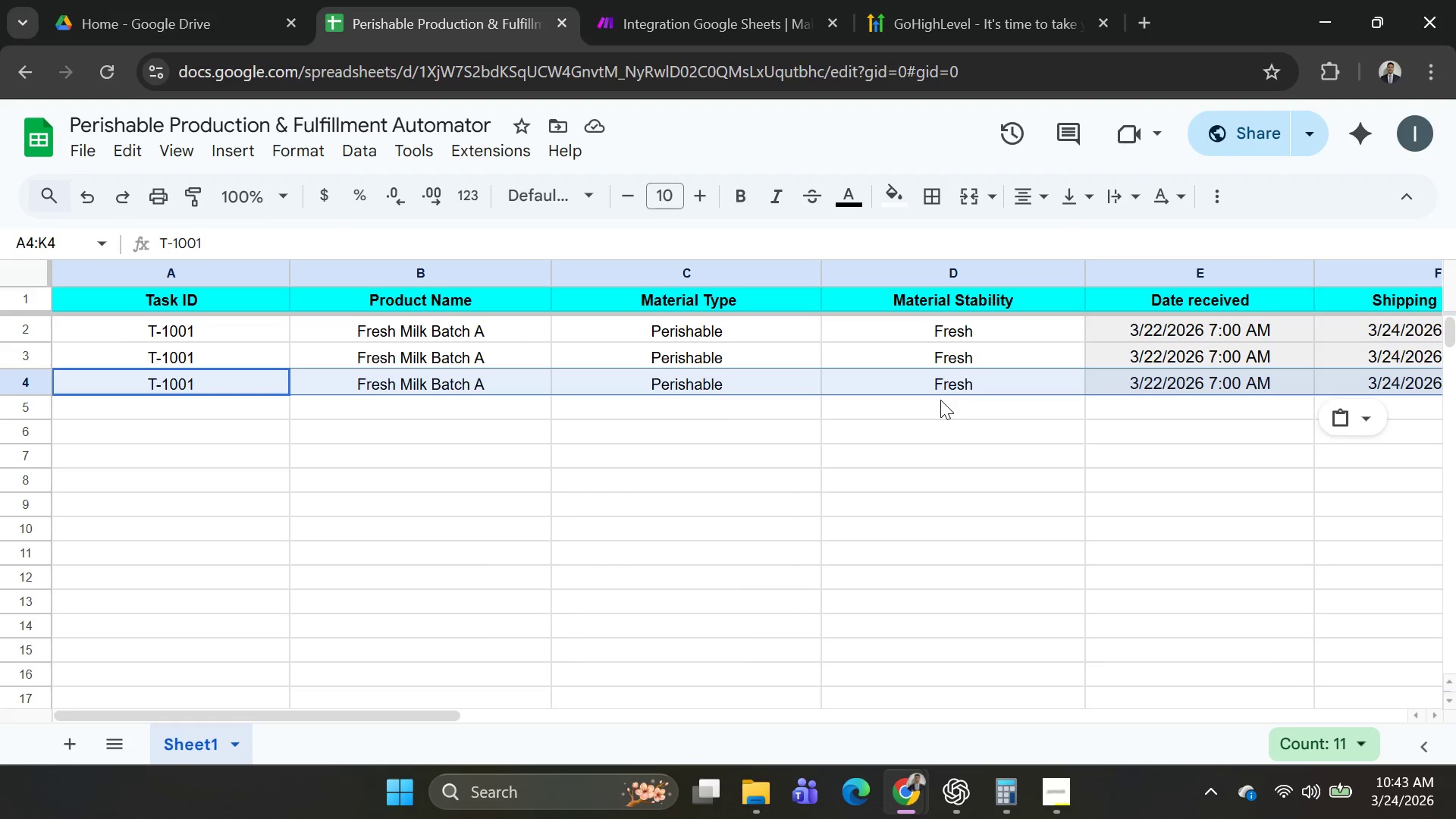 
key(Alt+AltLeft)
 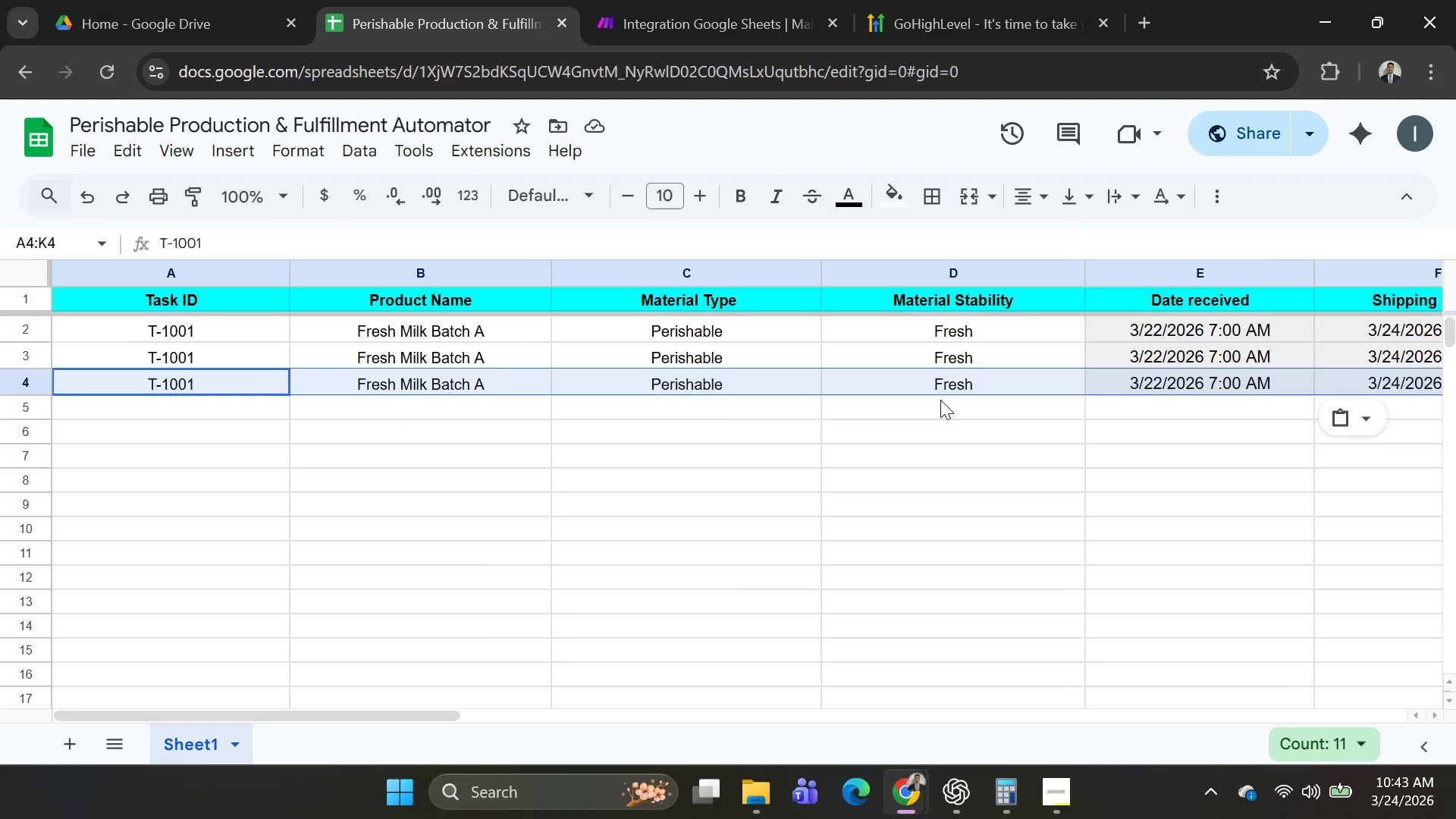 
key(Alt+Tab)
 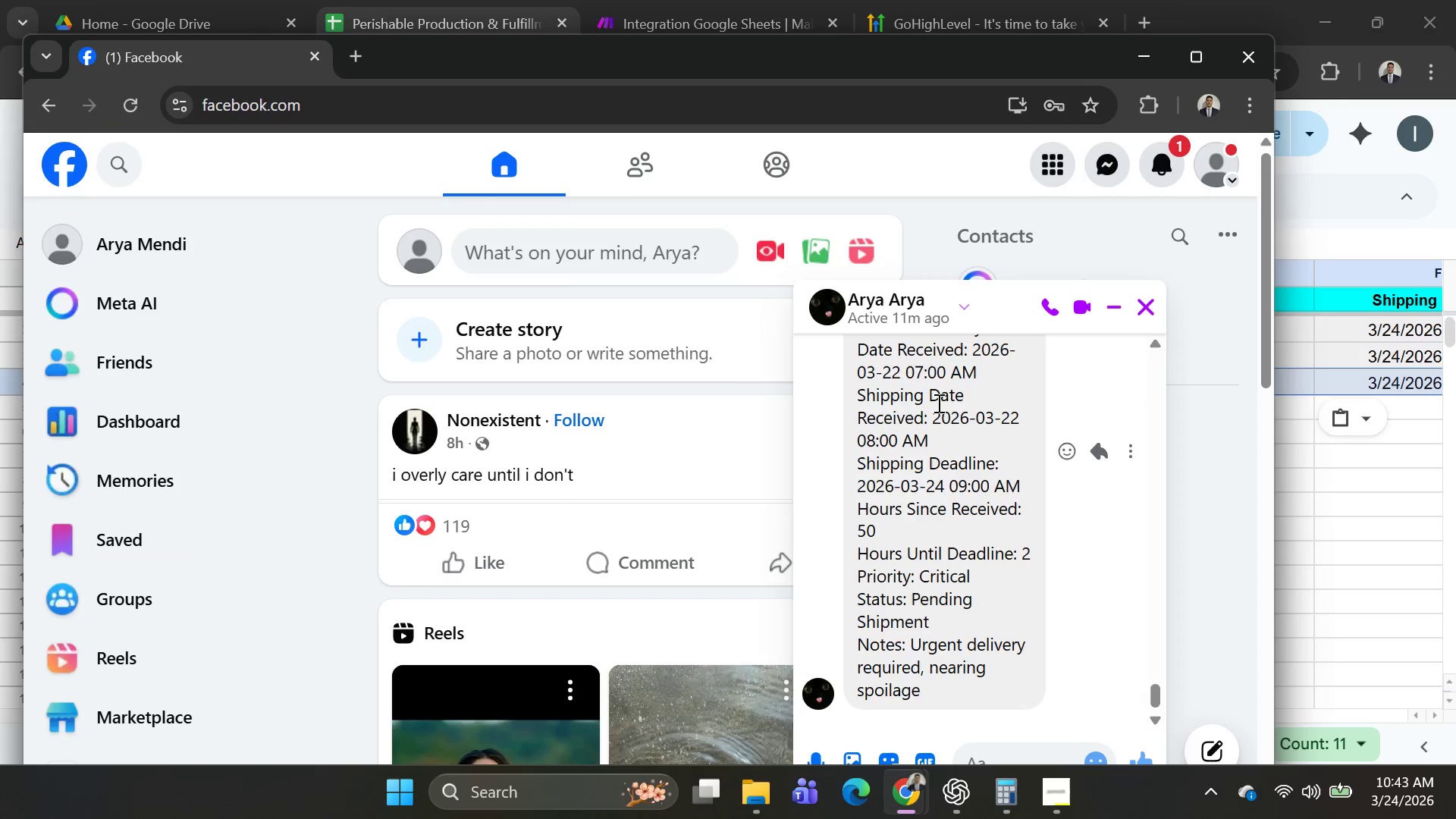 
key(Alt+AltLeft)
 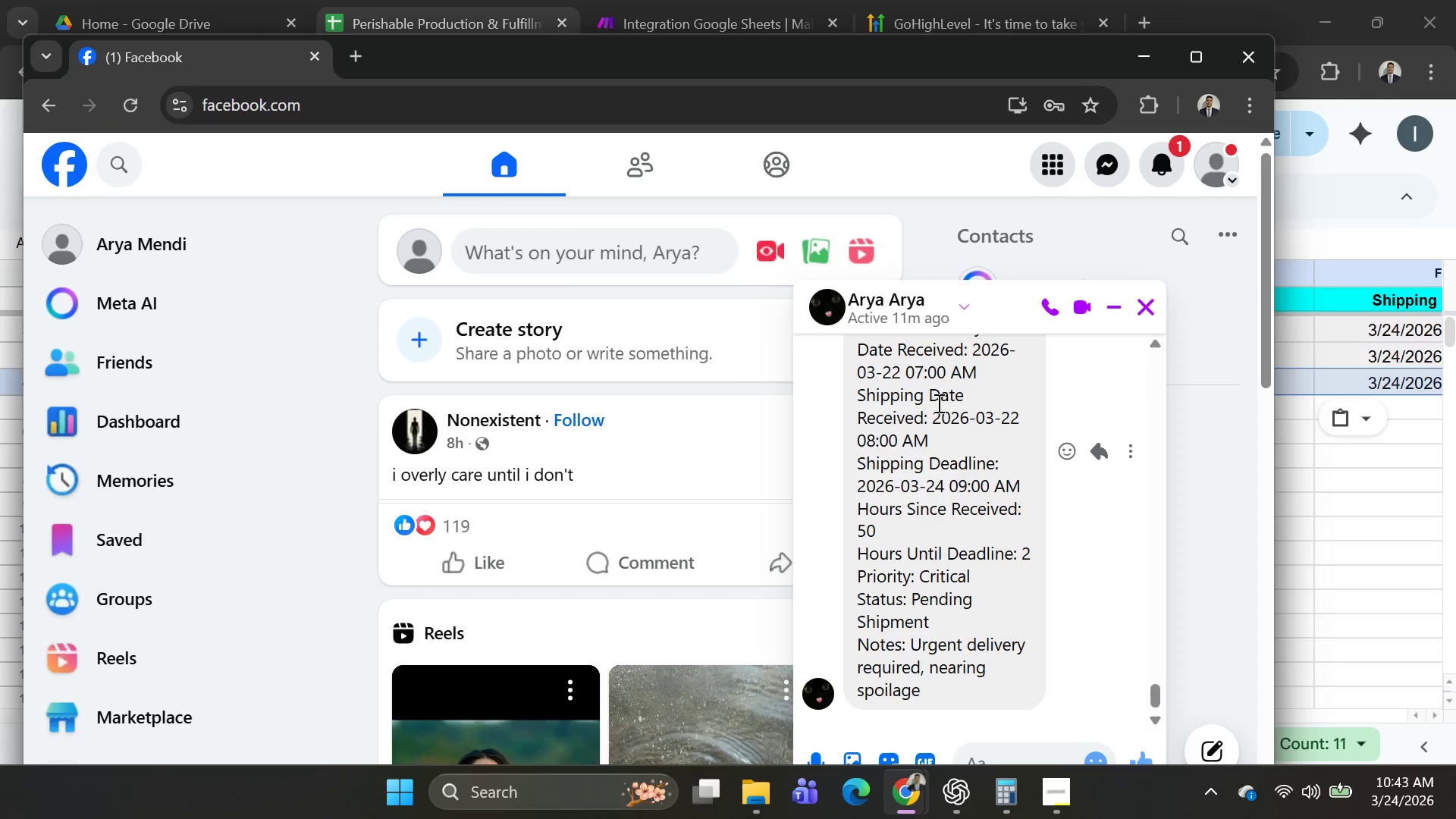 
key(Alt+Tab)
 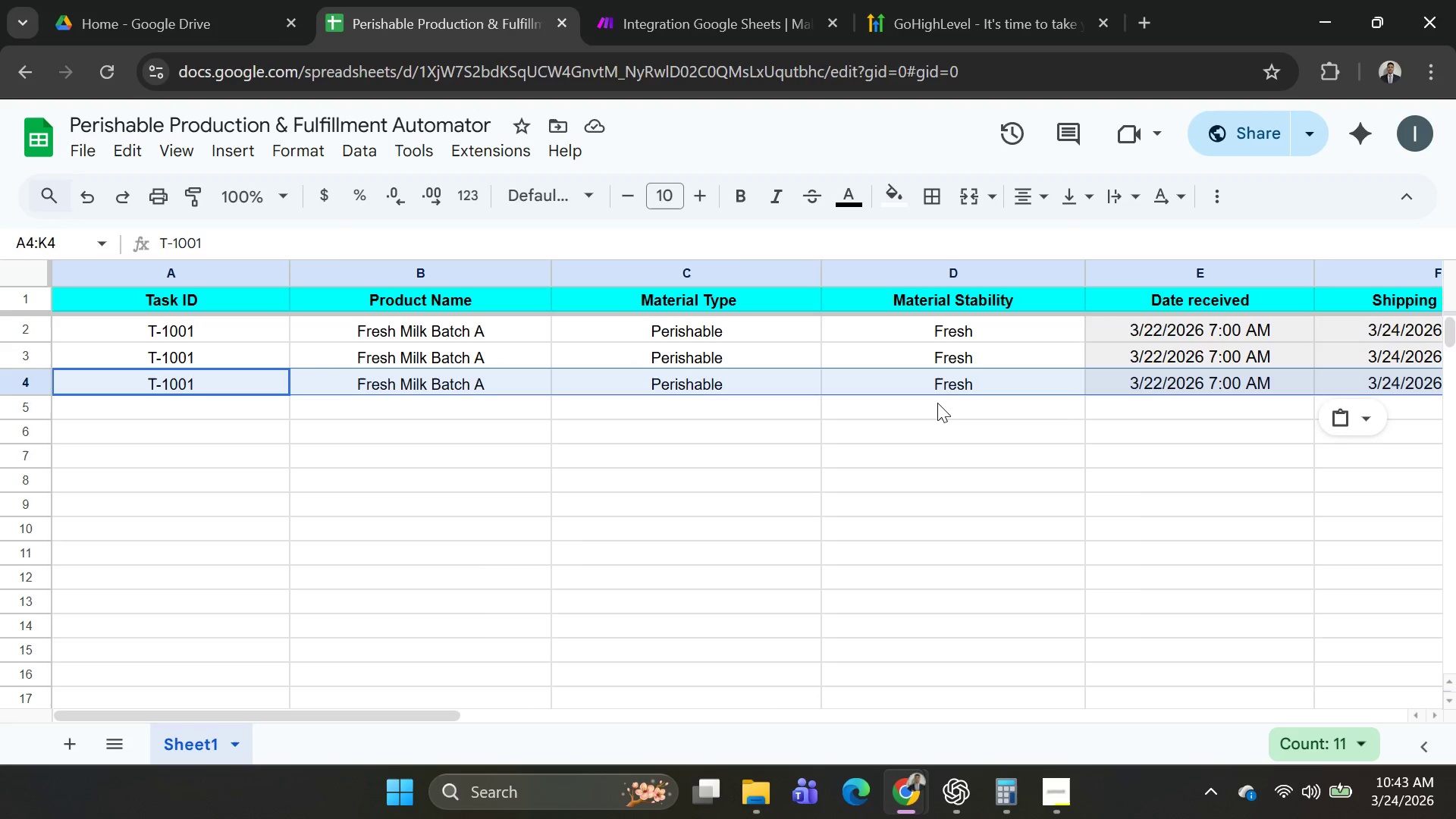 
key(Alt+AltLeft)
 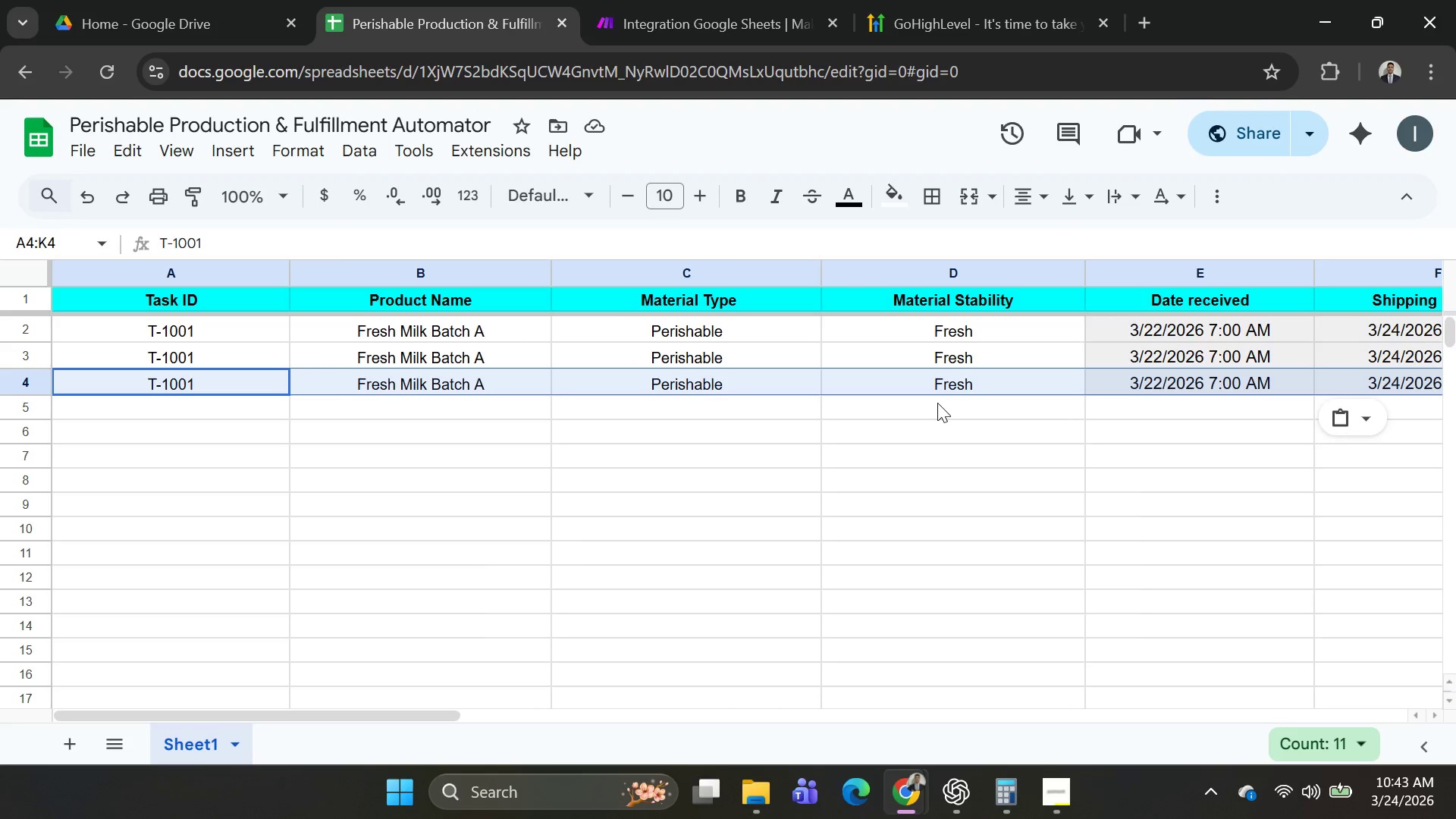 
key(Alt+Tab)
 